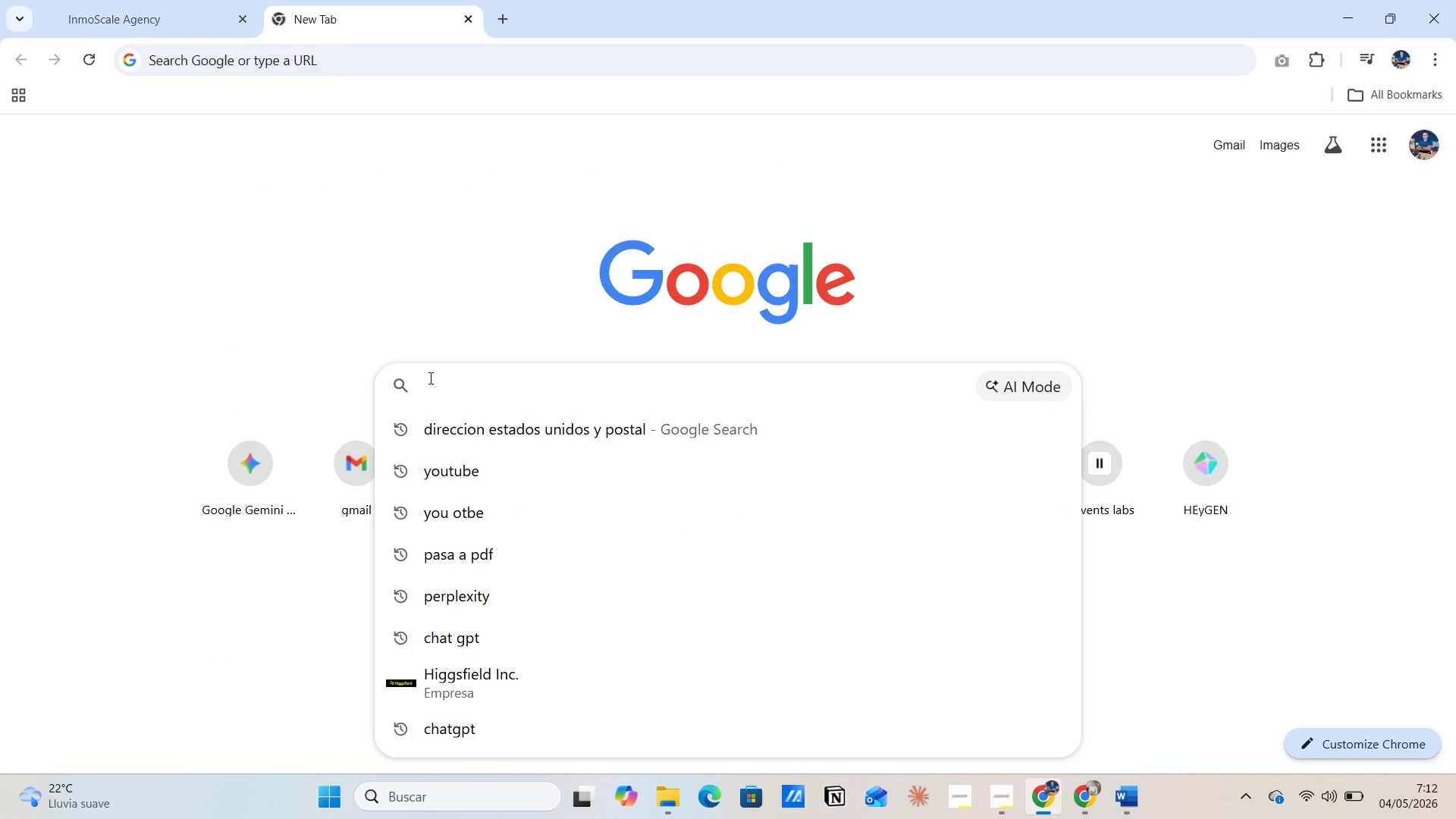 
type(lo angeles qeu estado es )
 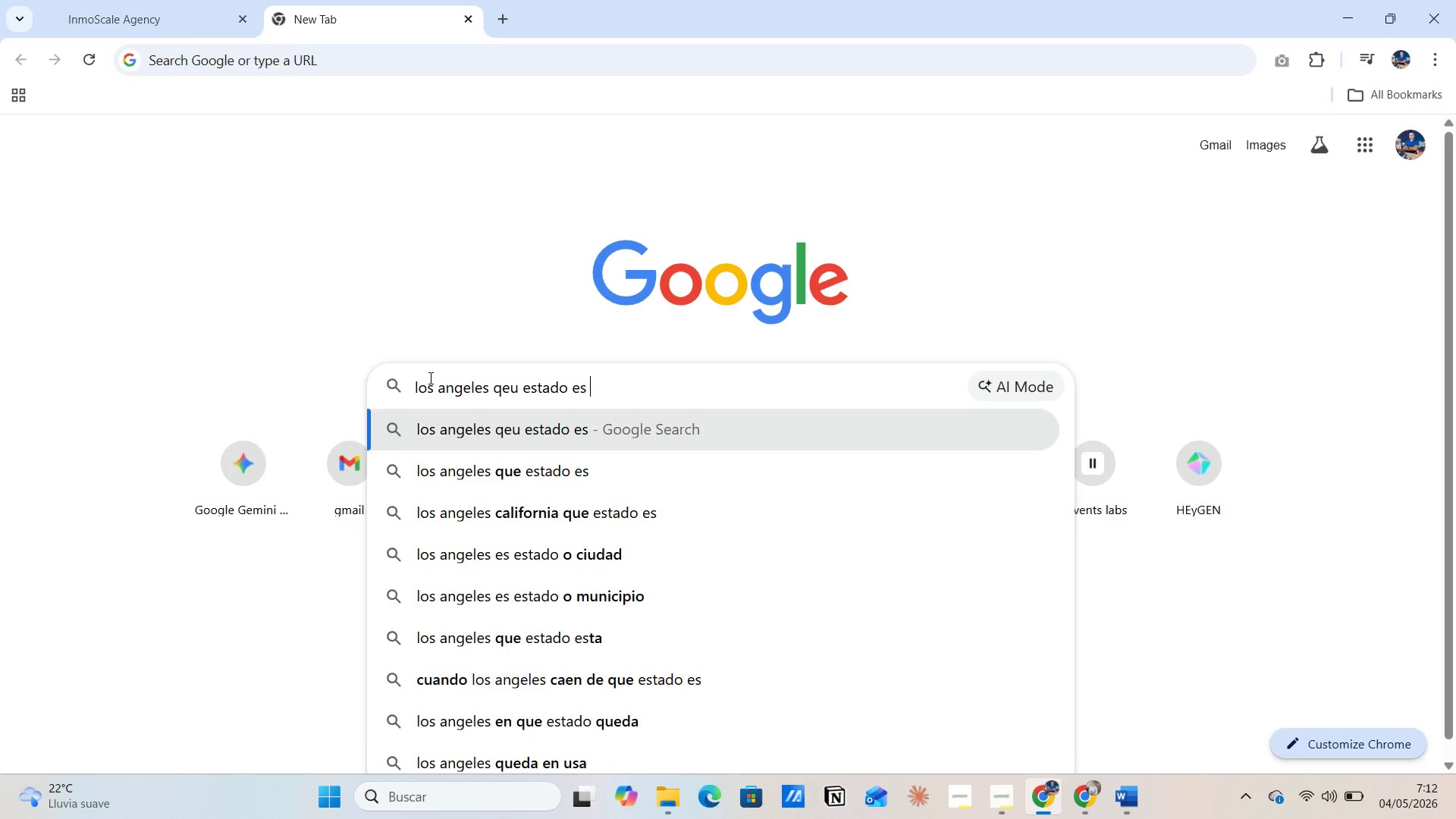 
key(Enter)
 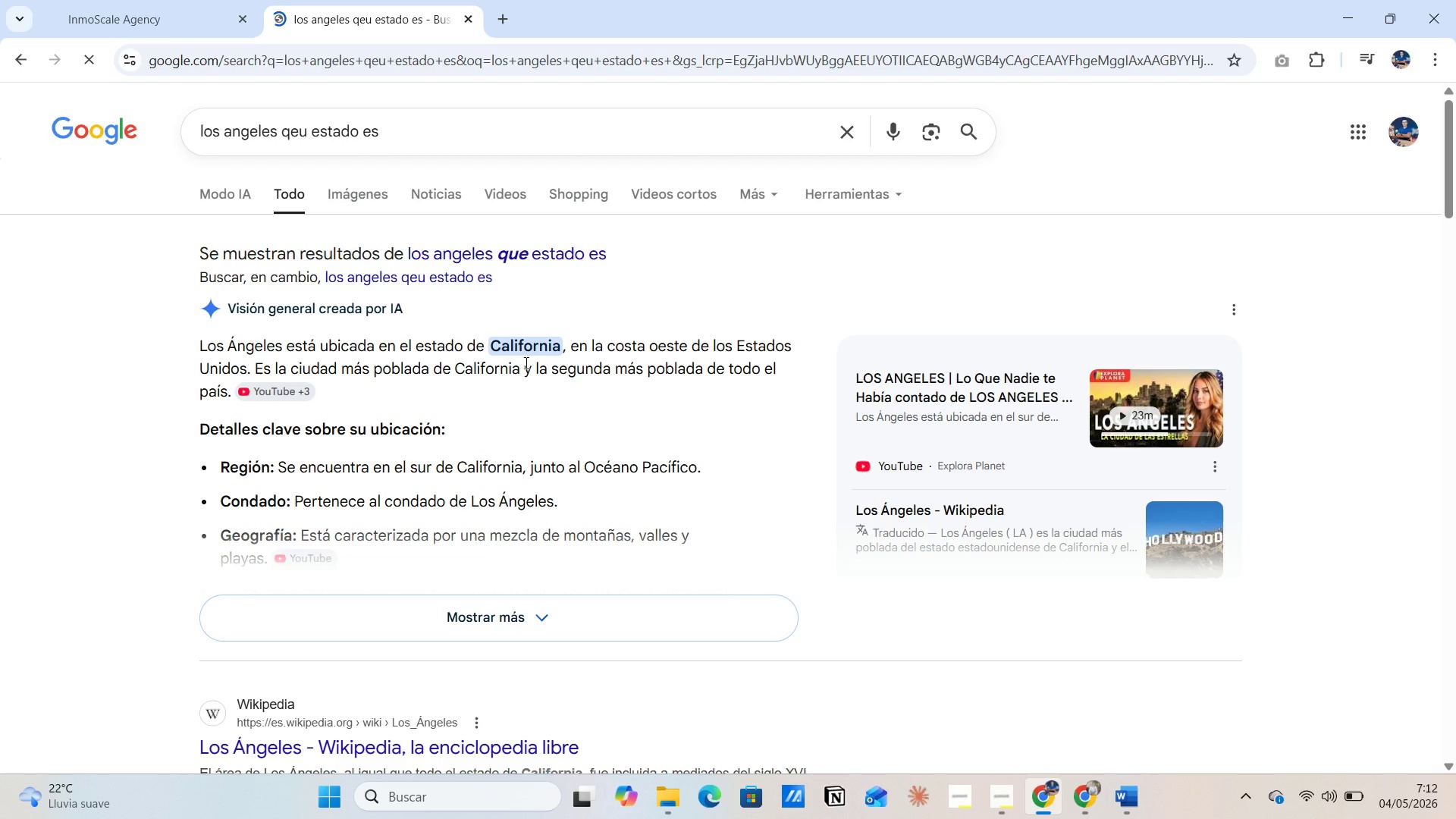 
right_click([529, 345])
 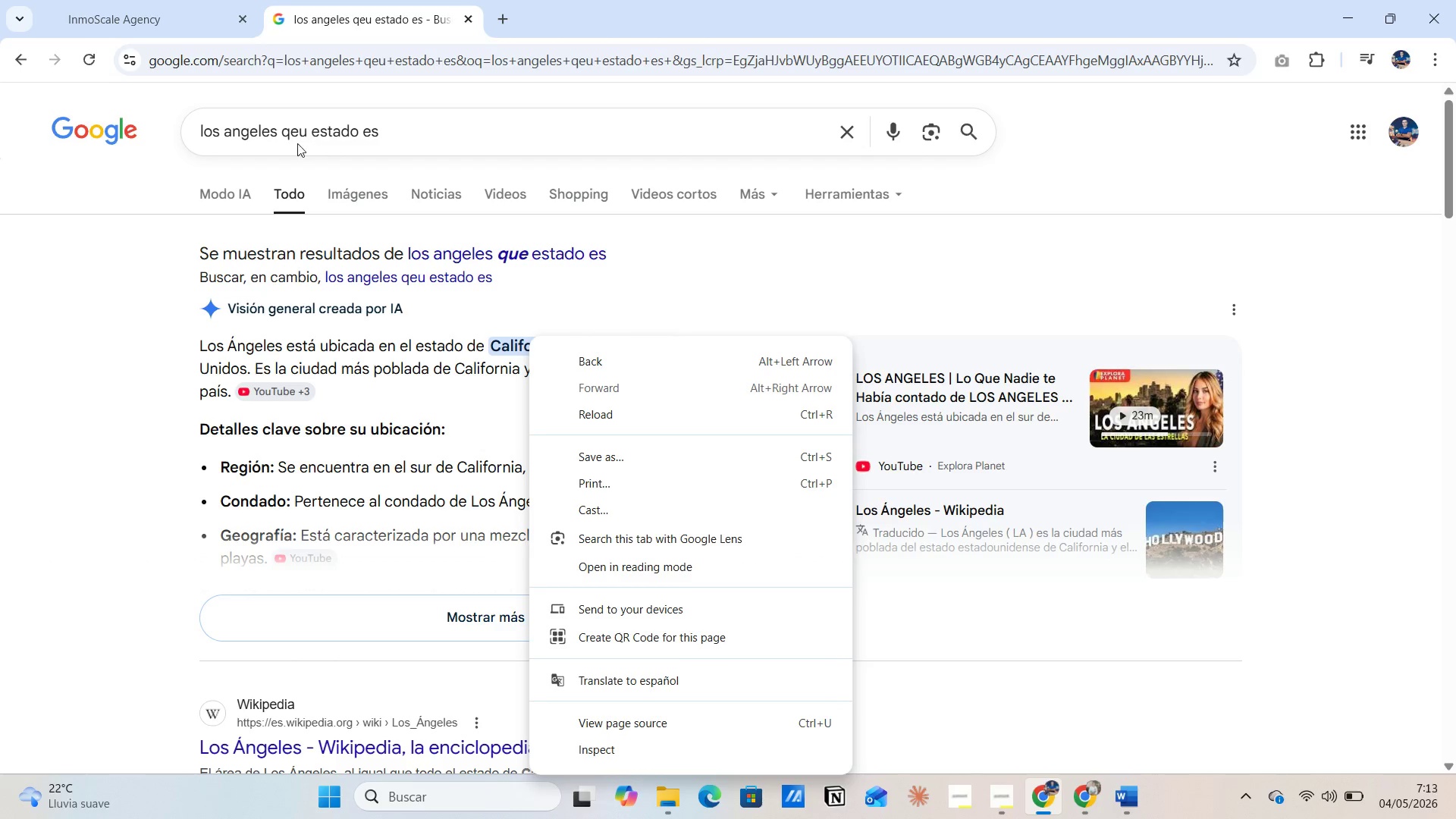 
left_click([206, 25])
 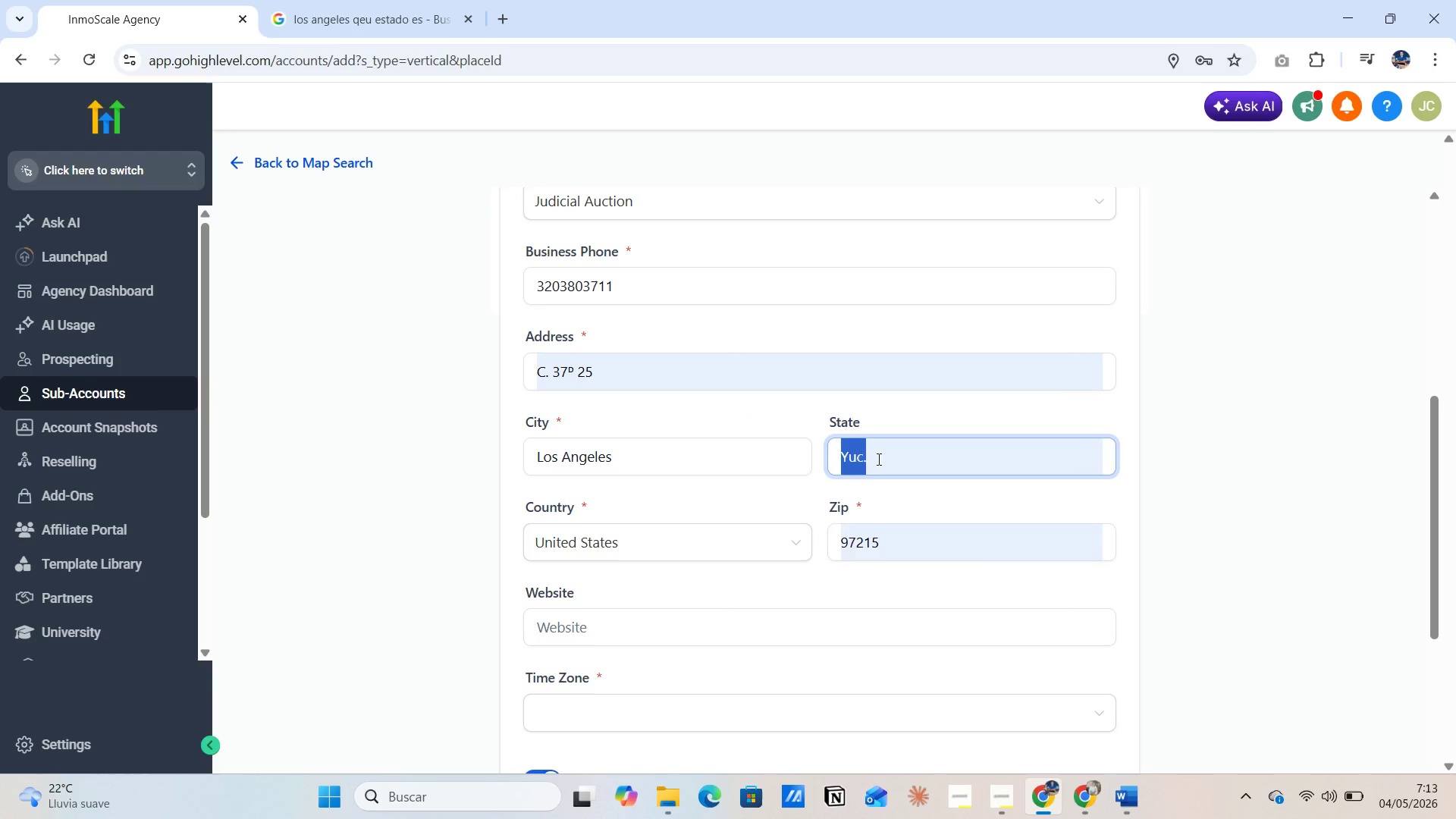 
left_click([877, 457])
 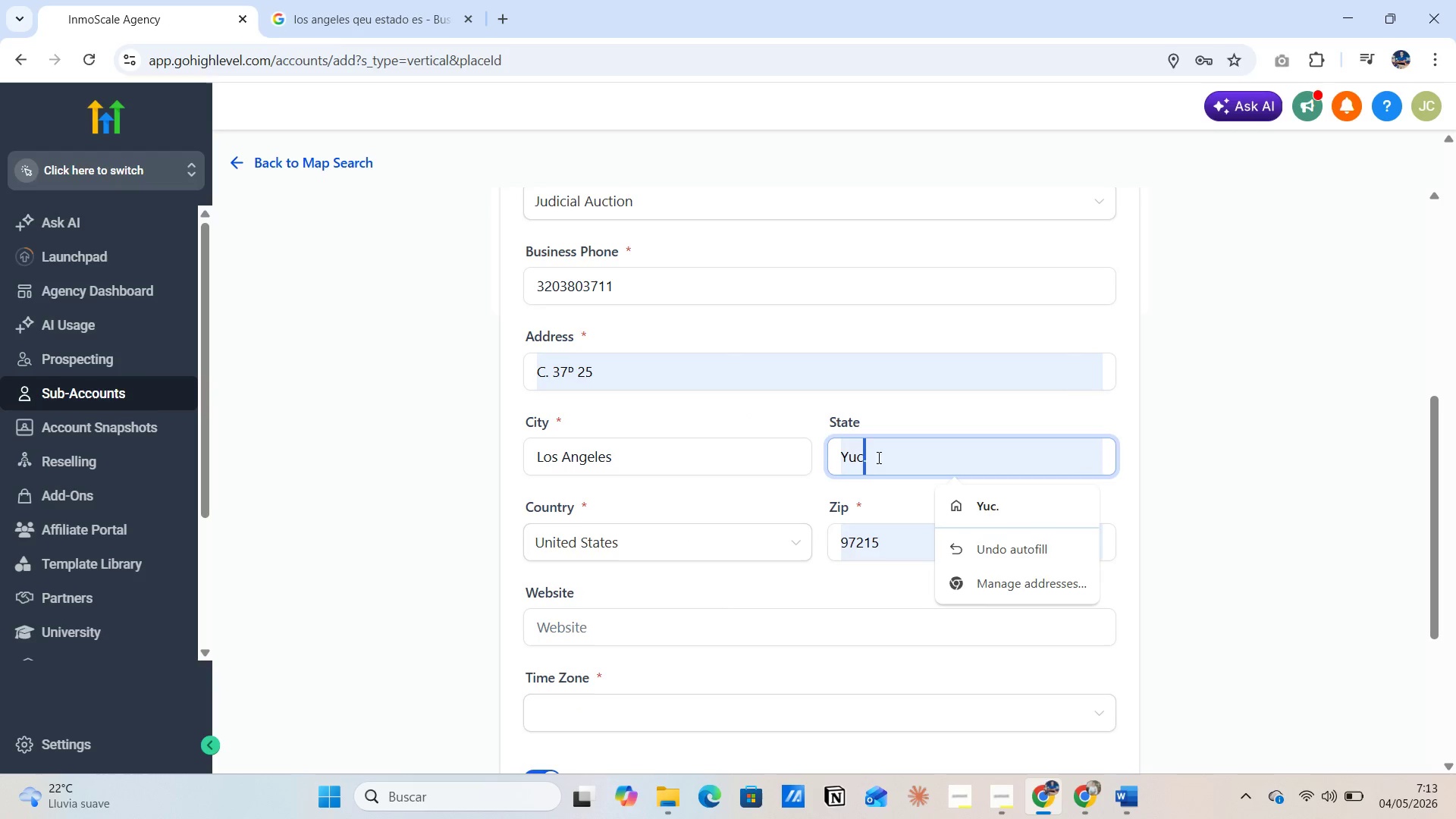 
left_click_drag(start_coordinate=[877, 457], to_coordinate=[829, 460])
 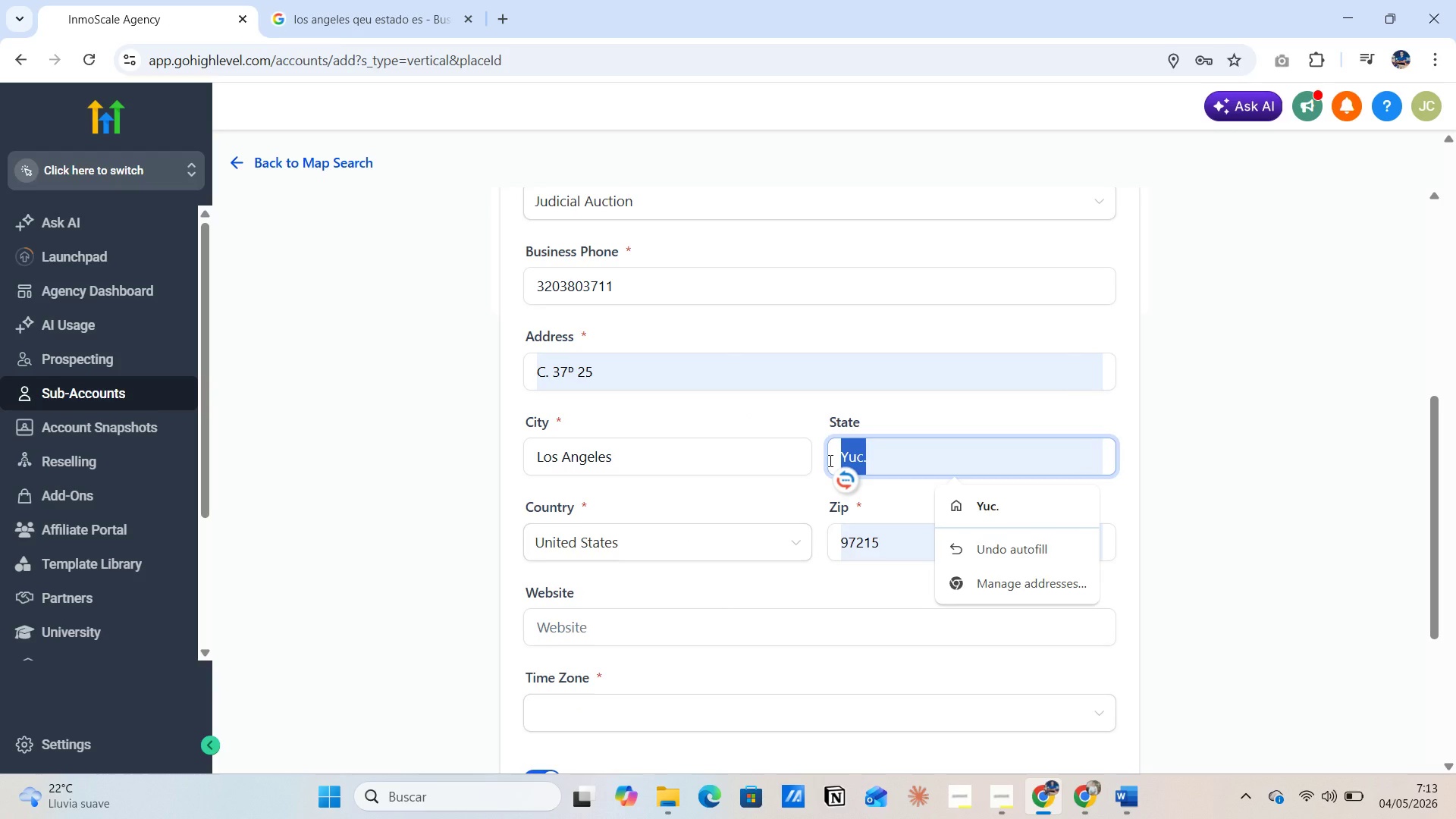 
type(California)
 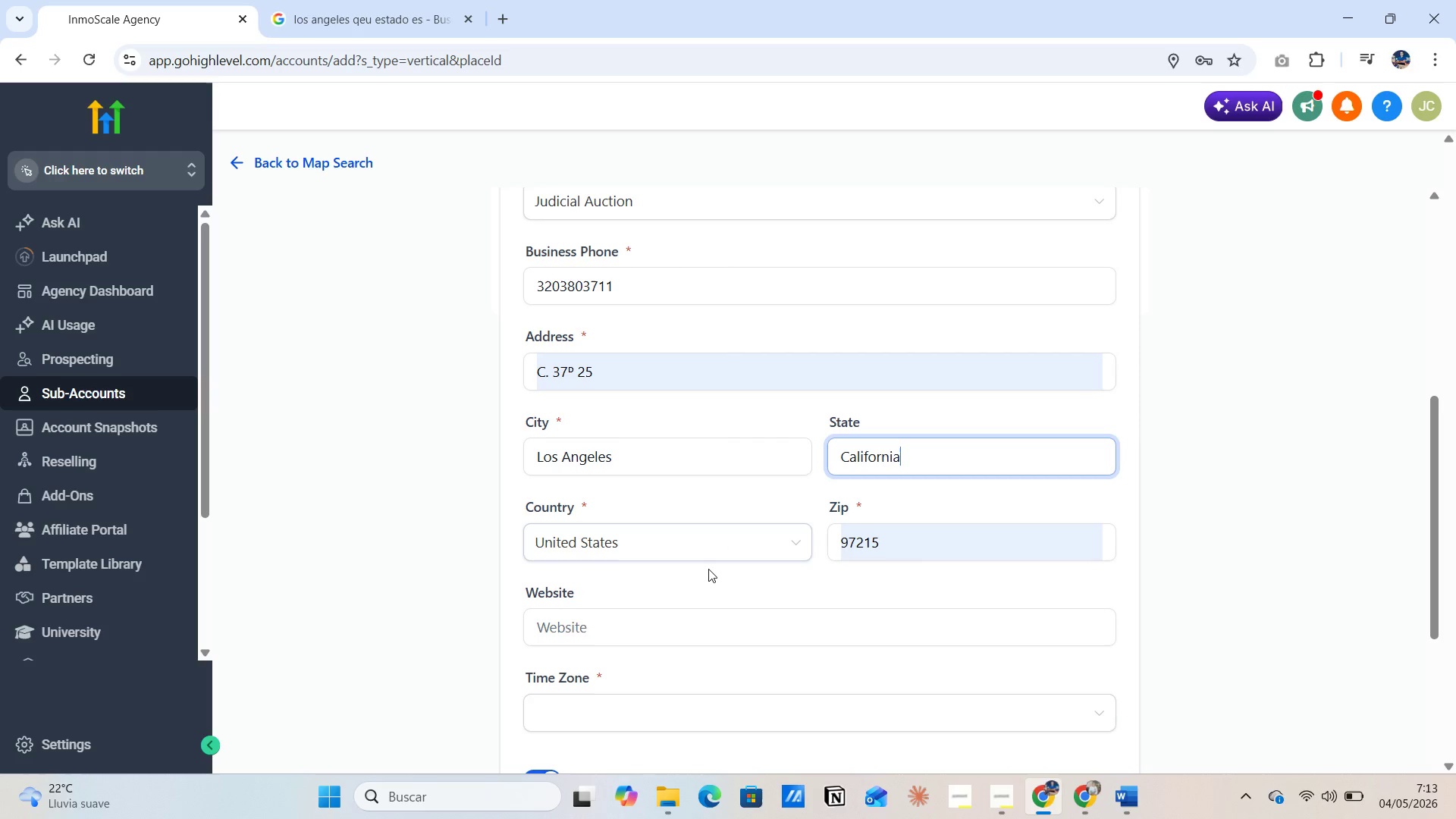 
scroll: coordinate [708, 569], scroll_direction: down, amount: 1.0
 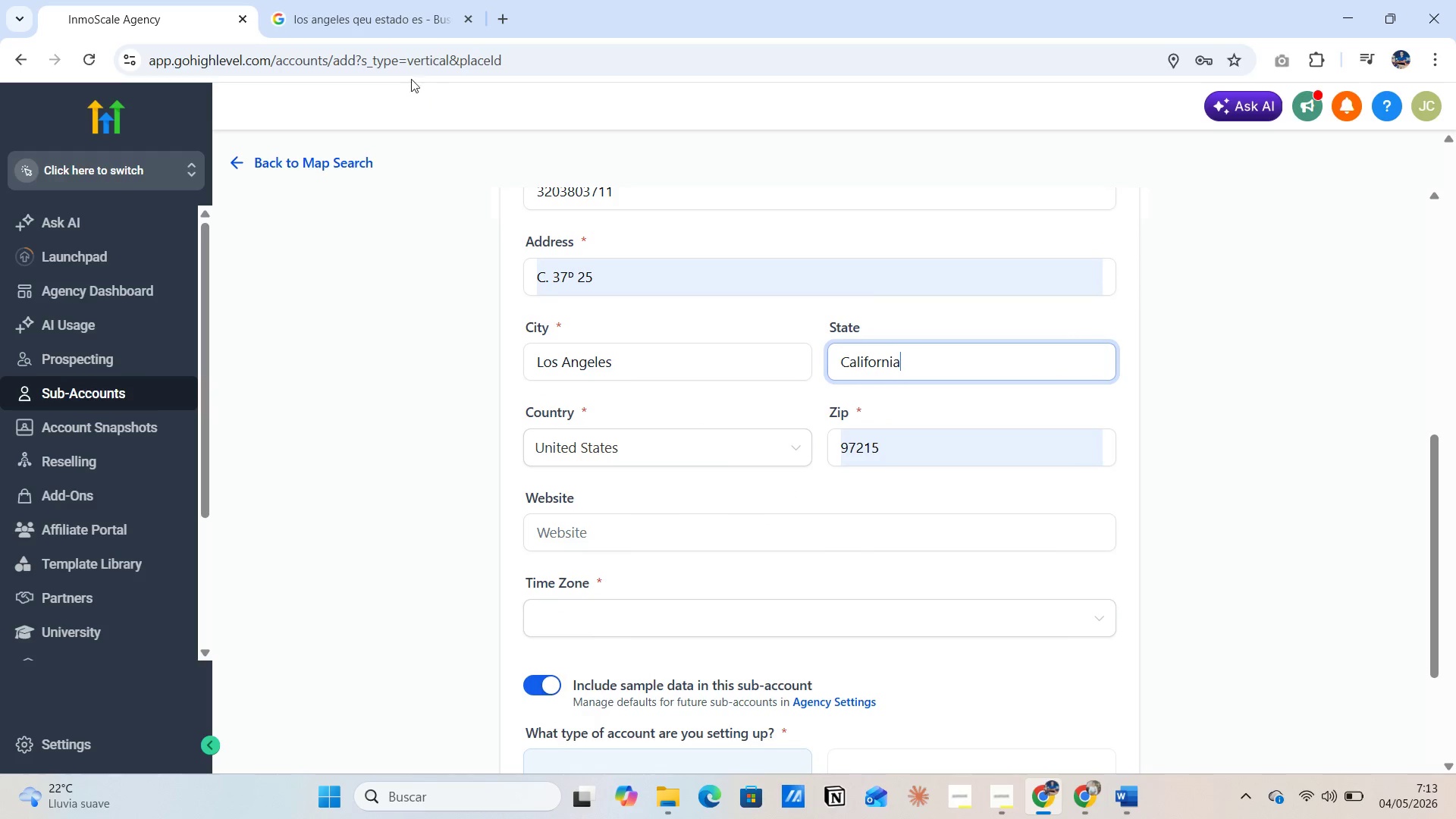 
left_click([392, 30])
 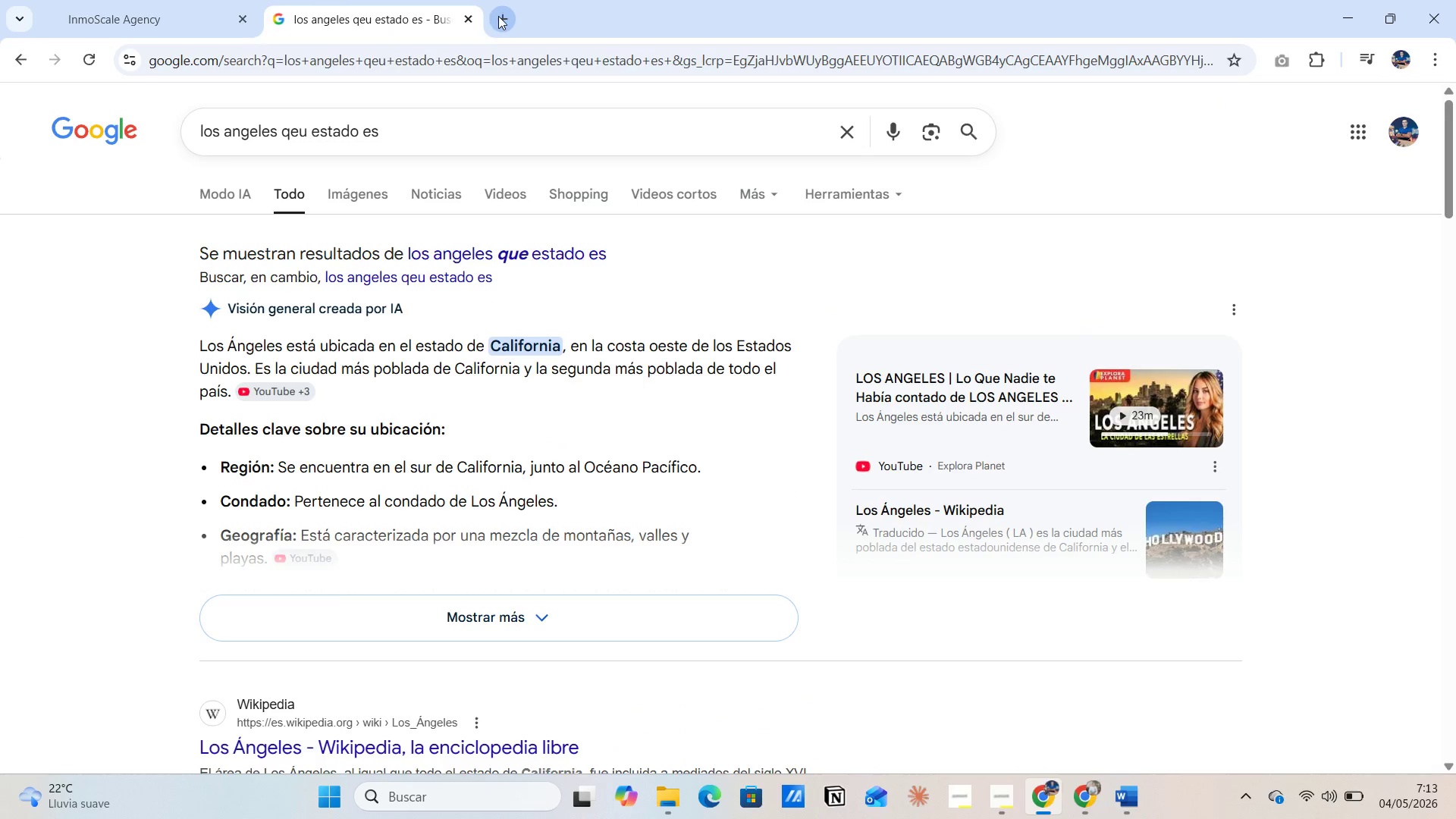 
left_click([473, 18])
 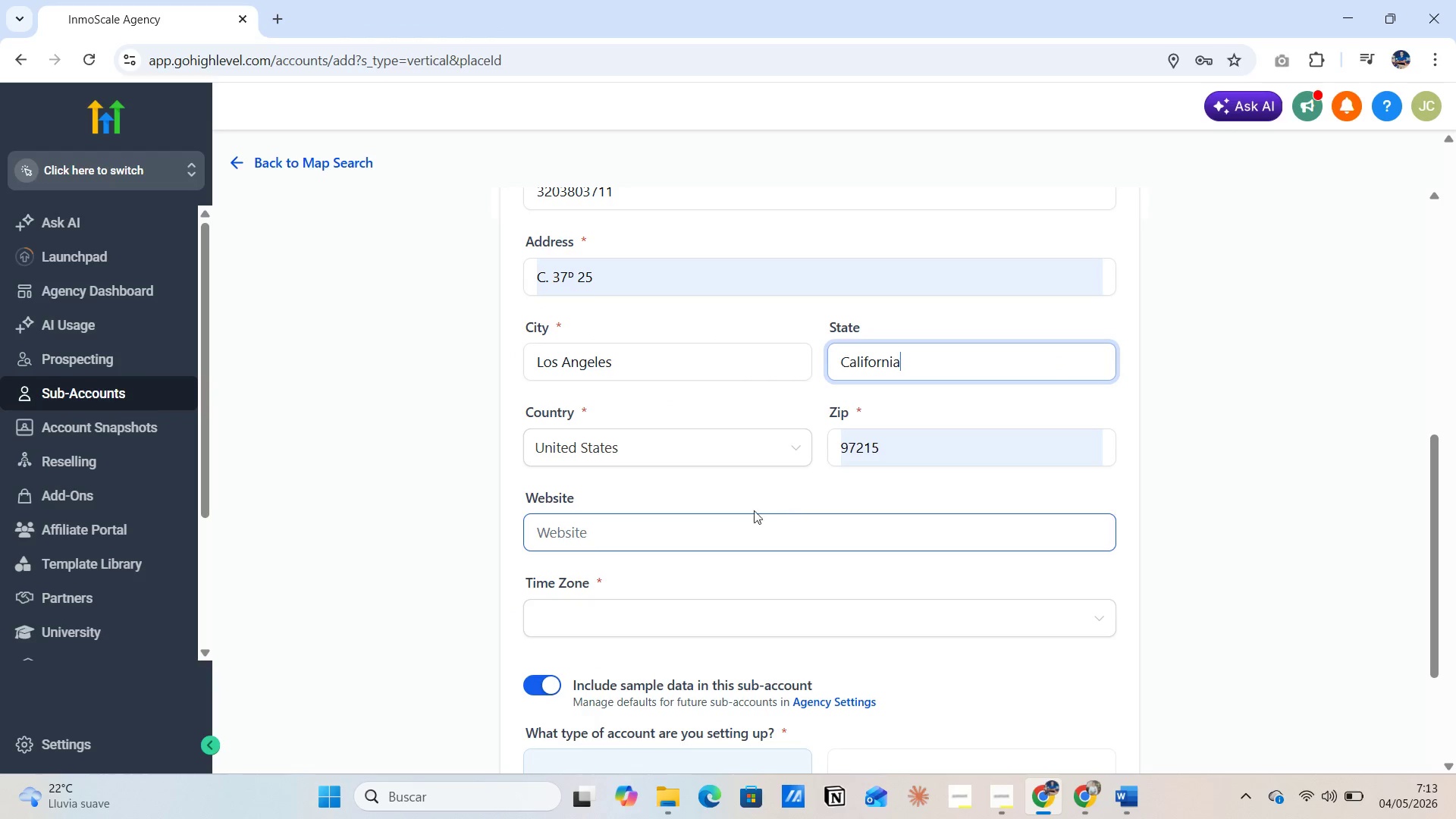 
left_click([745, 492])
 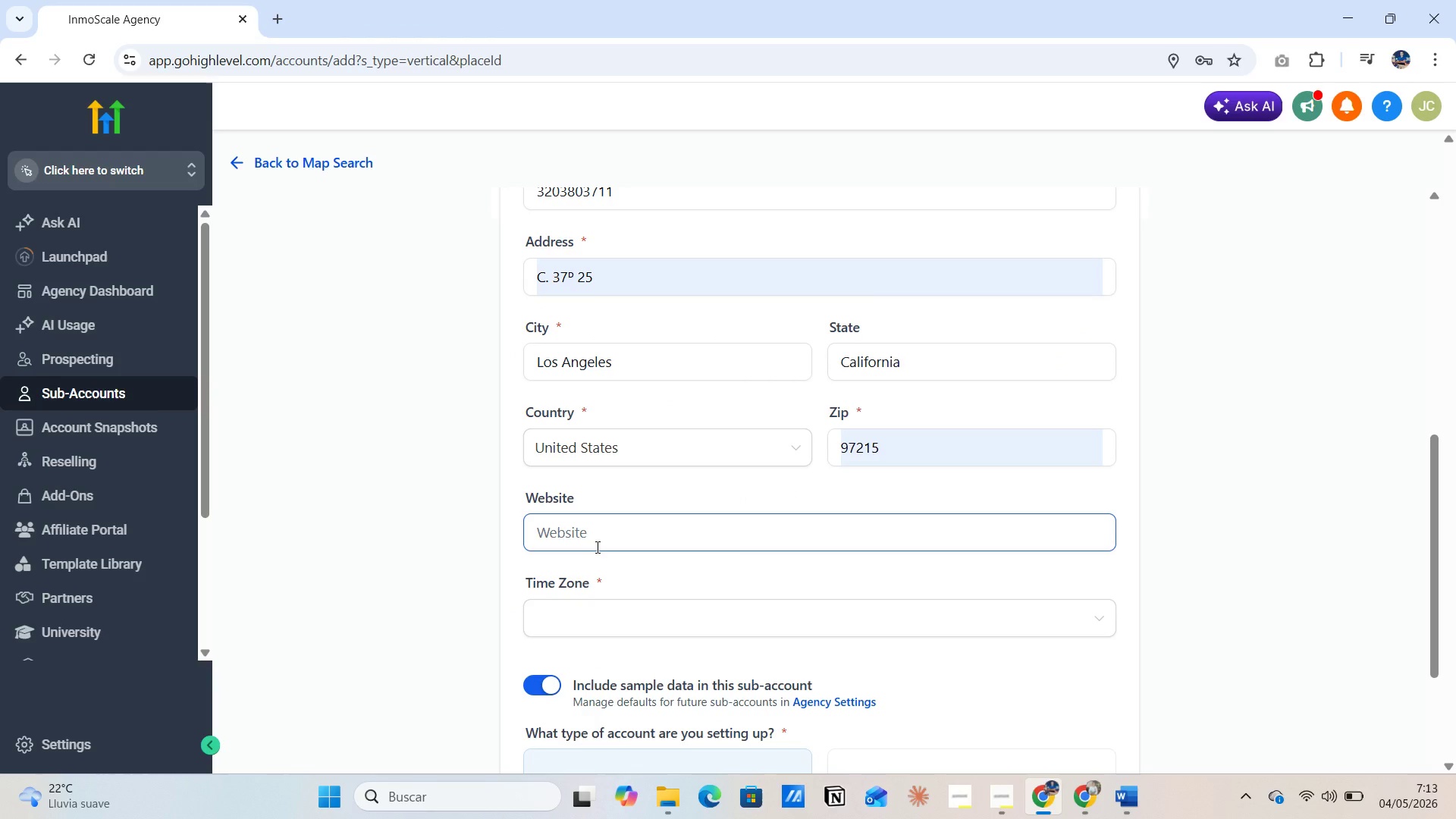 
scroll: coordinate [607, 579], scroll_direction: down, amount: 1.0
 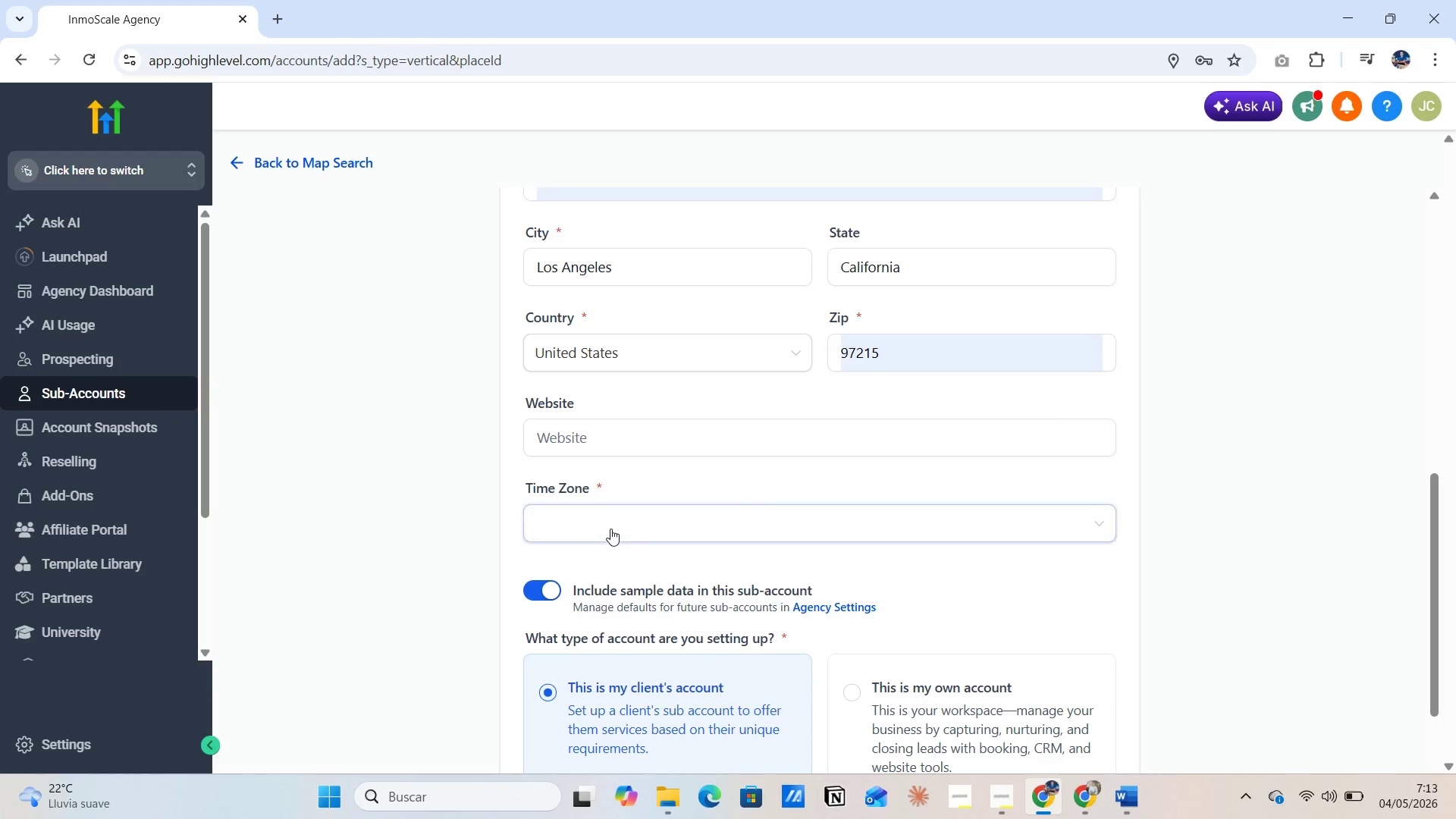 
left_click([610, 528])
 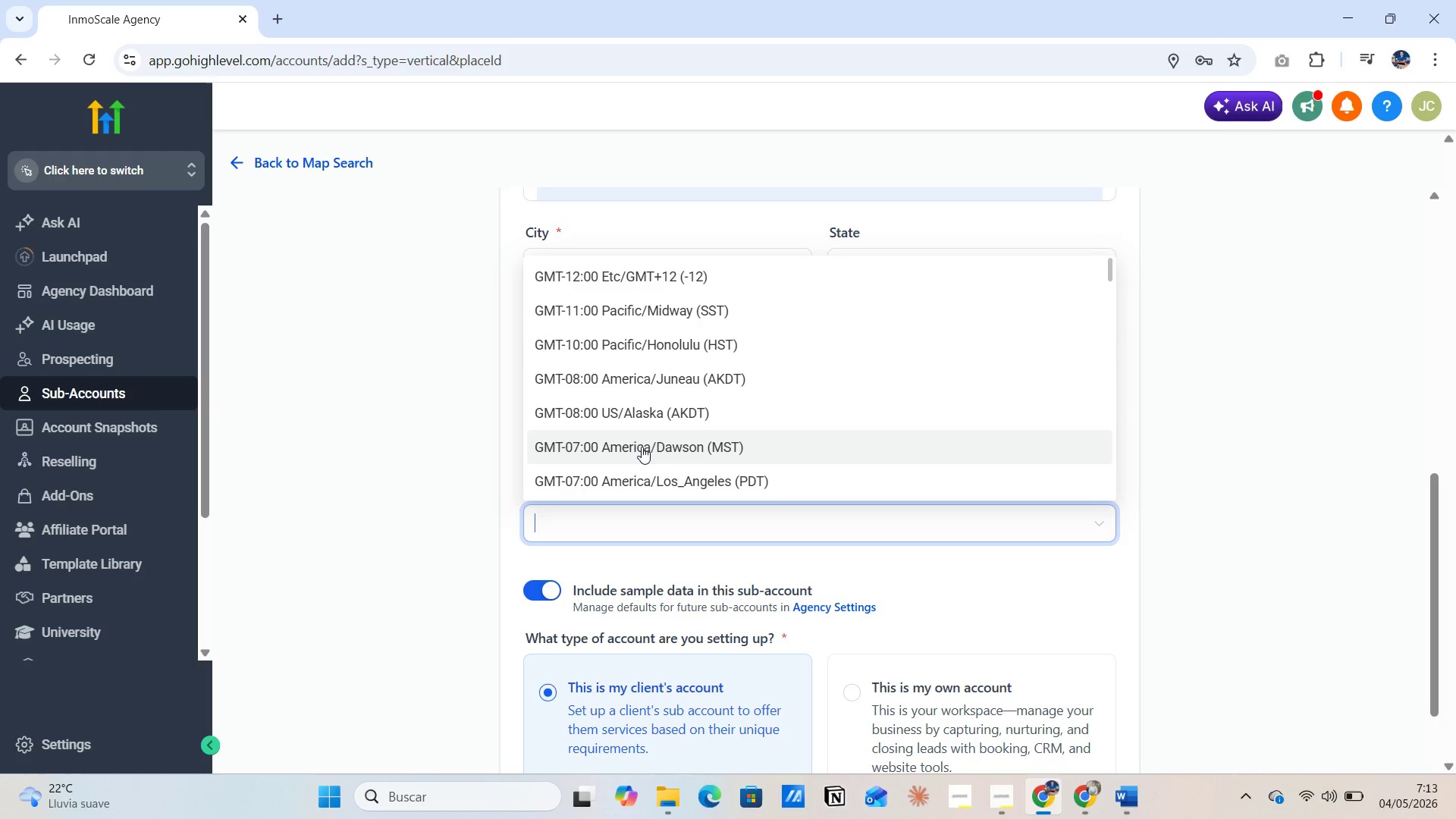 
wait(5.97)
 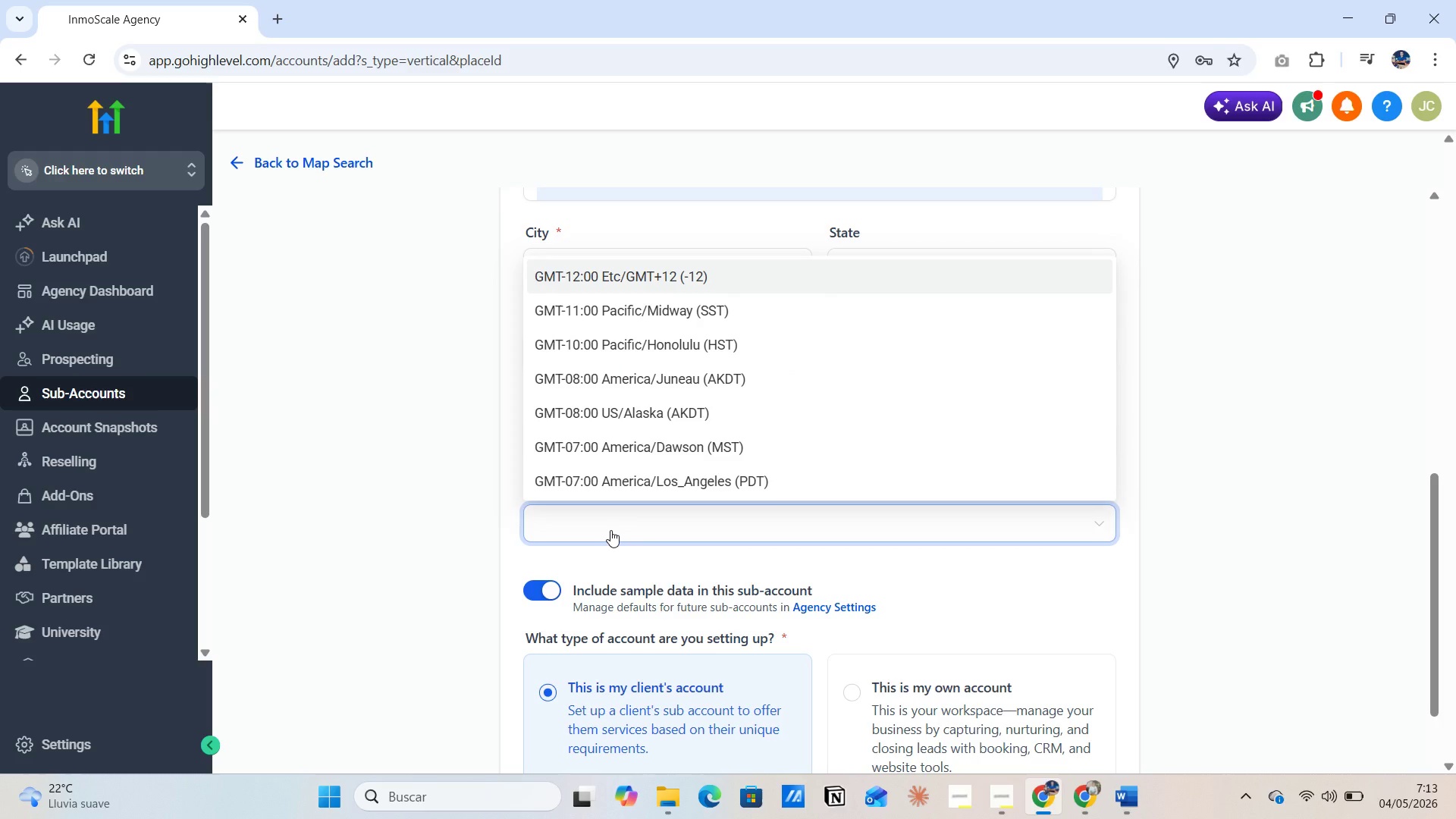 
left_click([633, 477])
 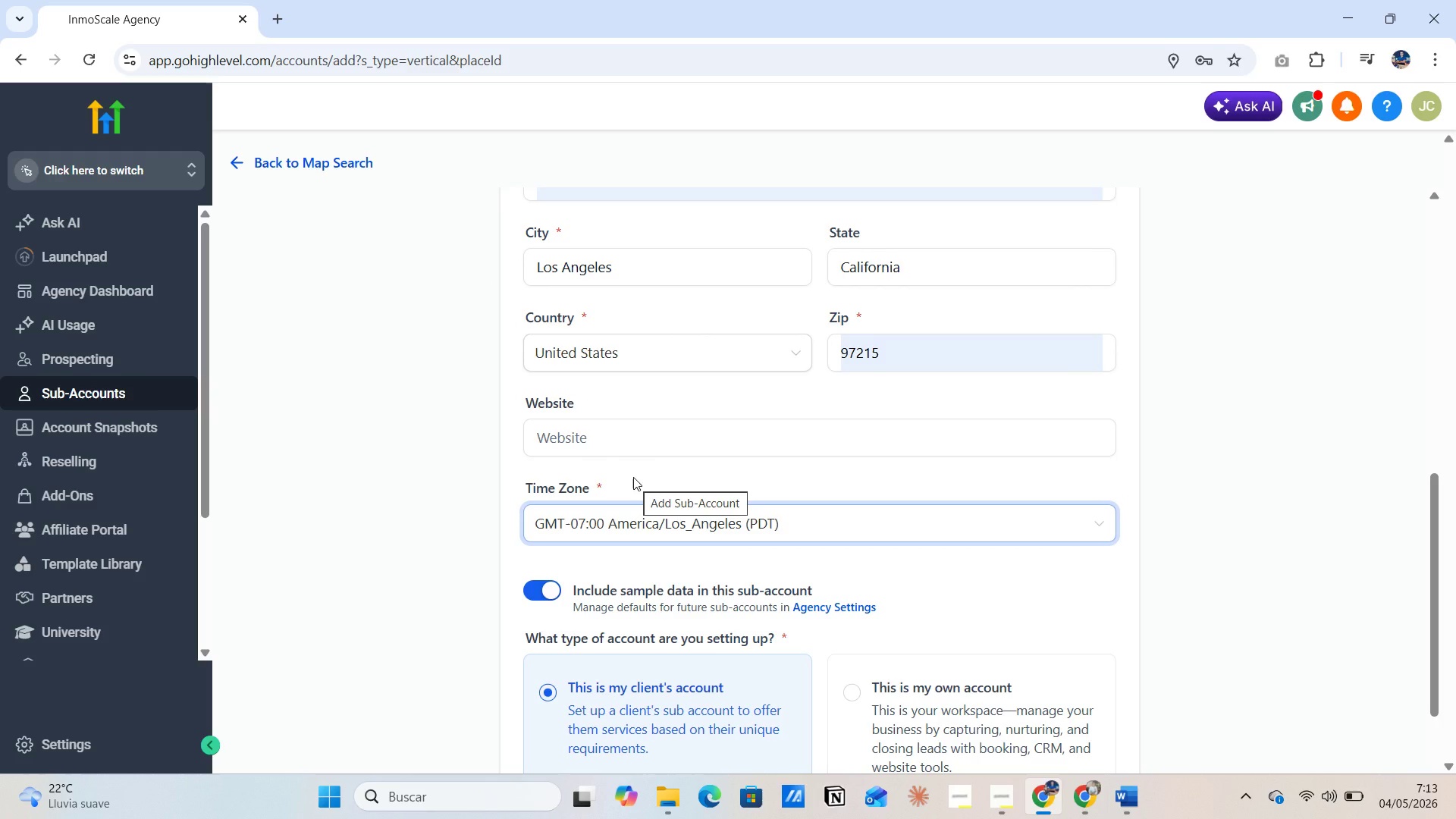 
scroll: coordinate [634, 479], scroll_direction: down, amount: 5.0
 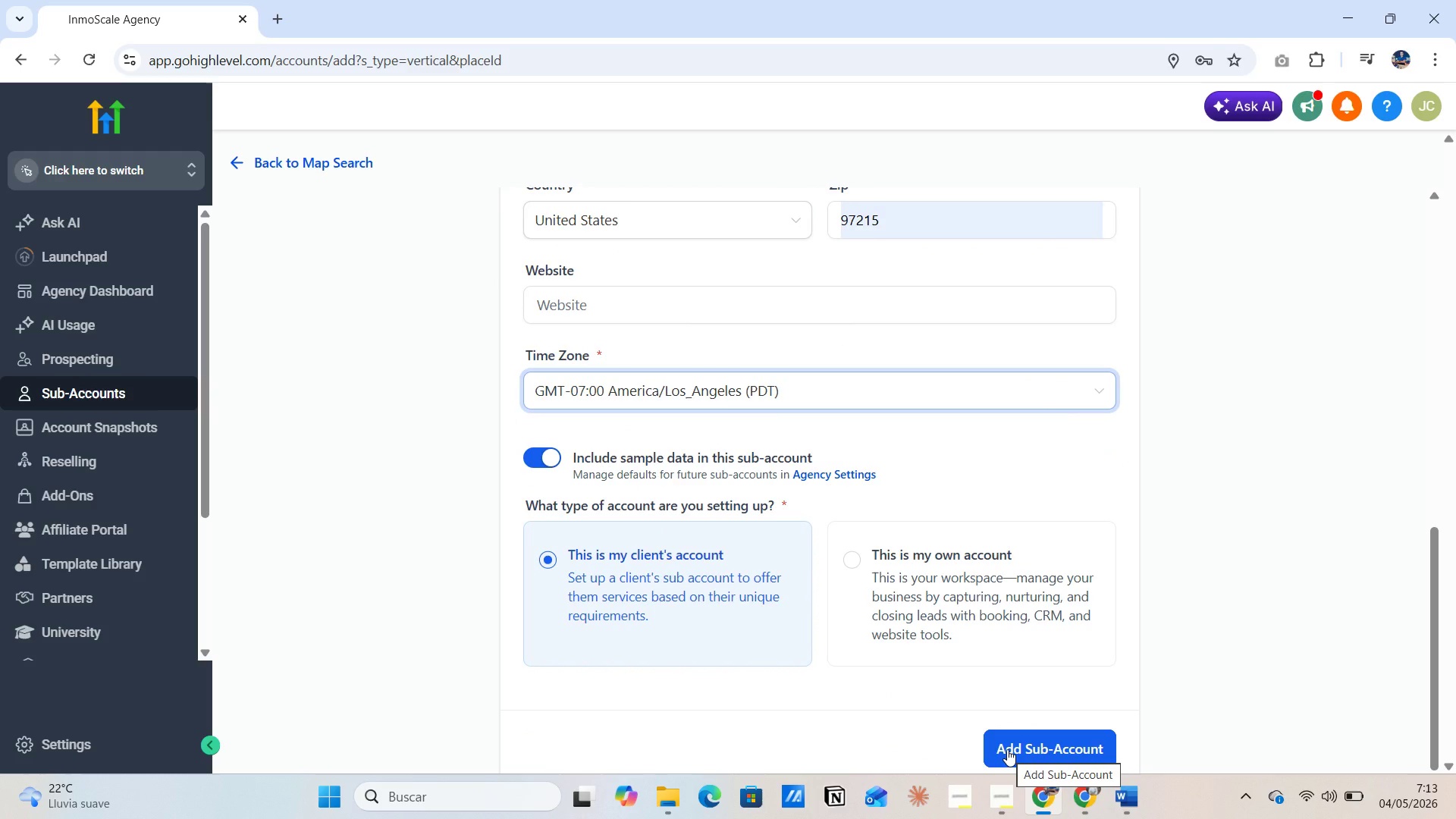 
scroll: coordinate [1024, 712], scroll_direction: up, amount: 9.0
 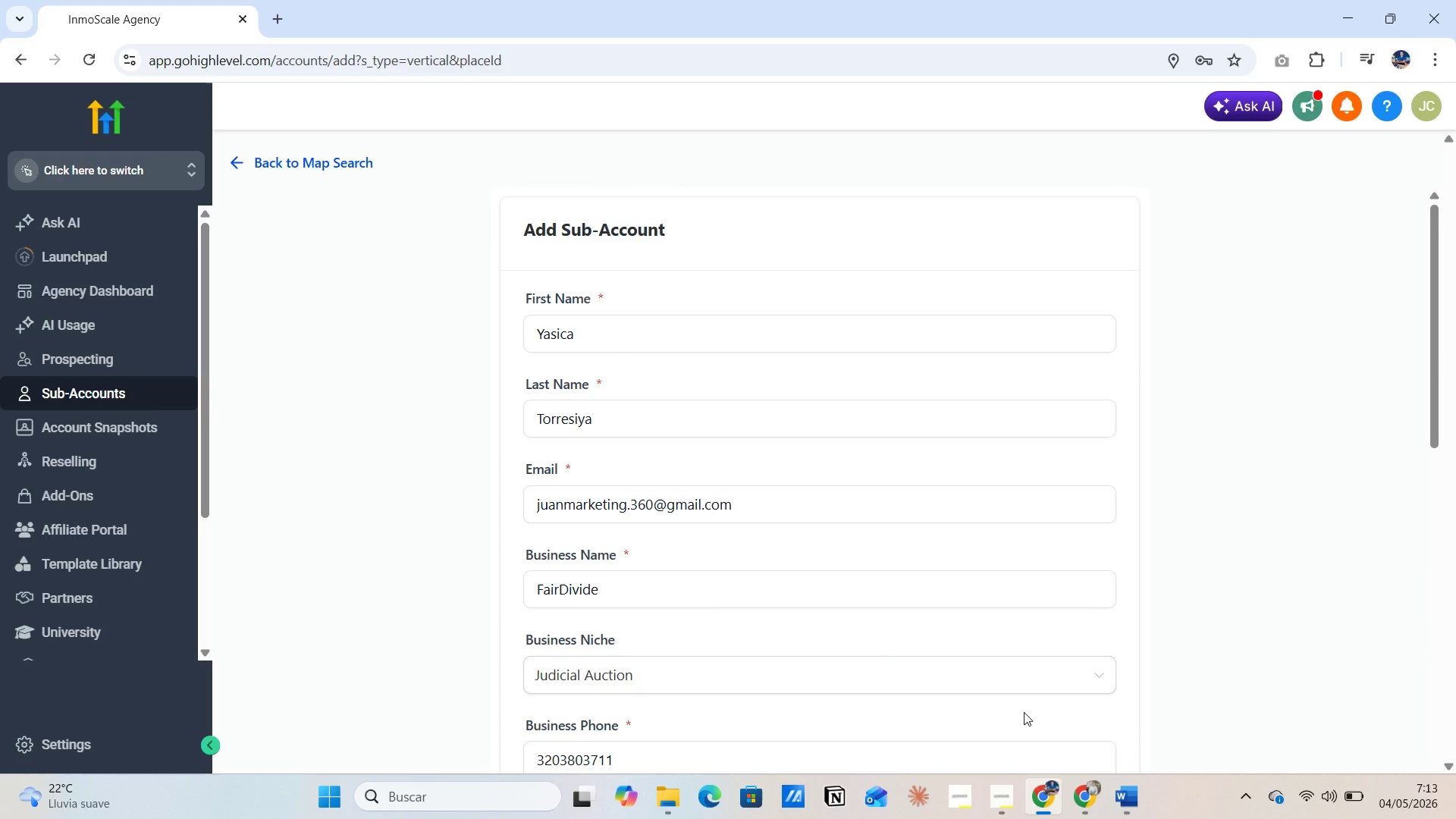 
scroll: coordinate [1025, 712], scroll_direction: down, amount: 3.0
 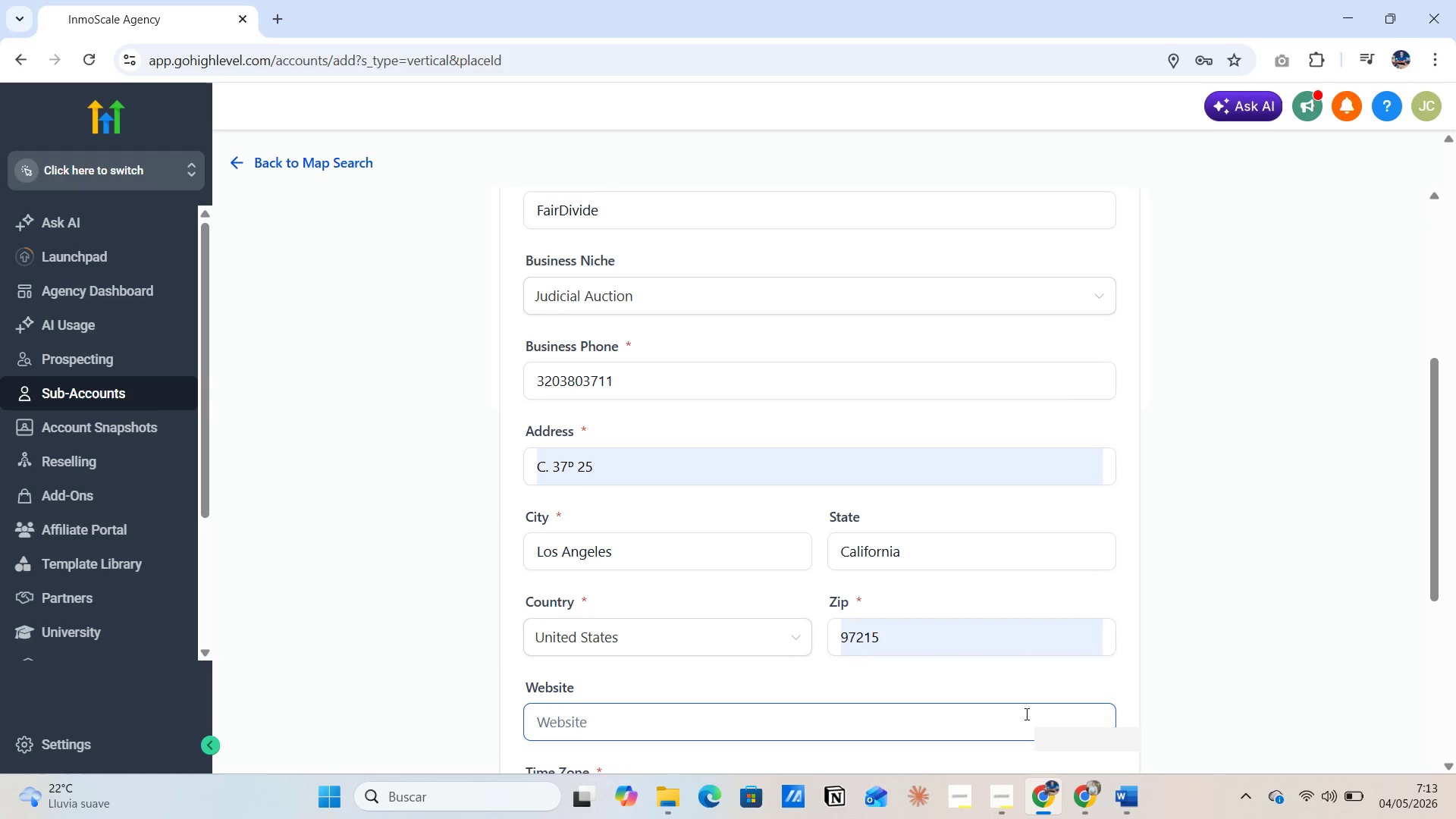 
key(PrintScreen)
 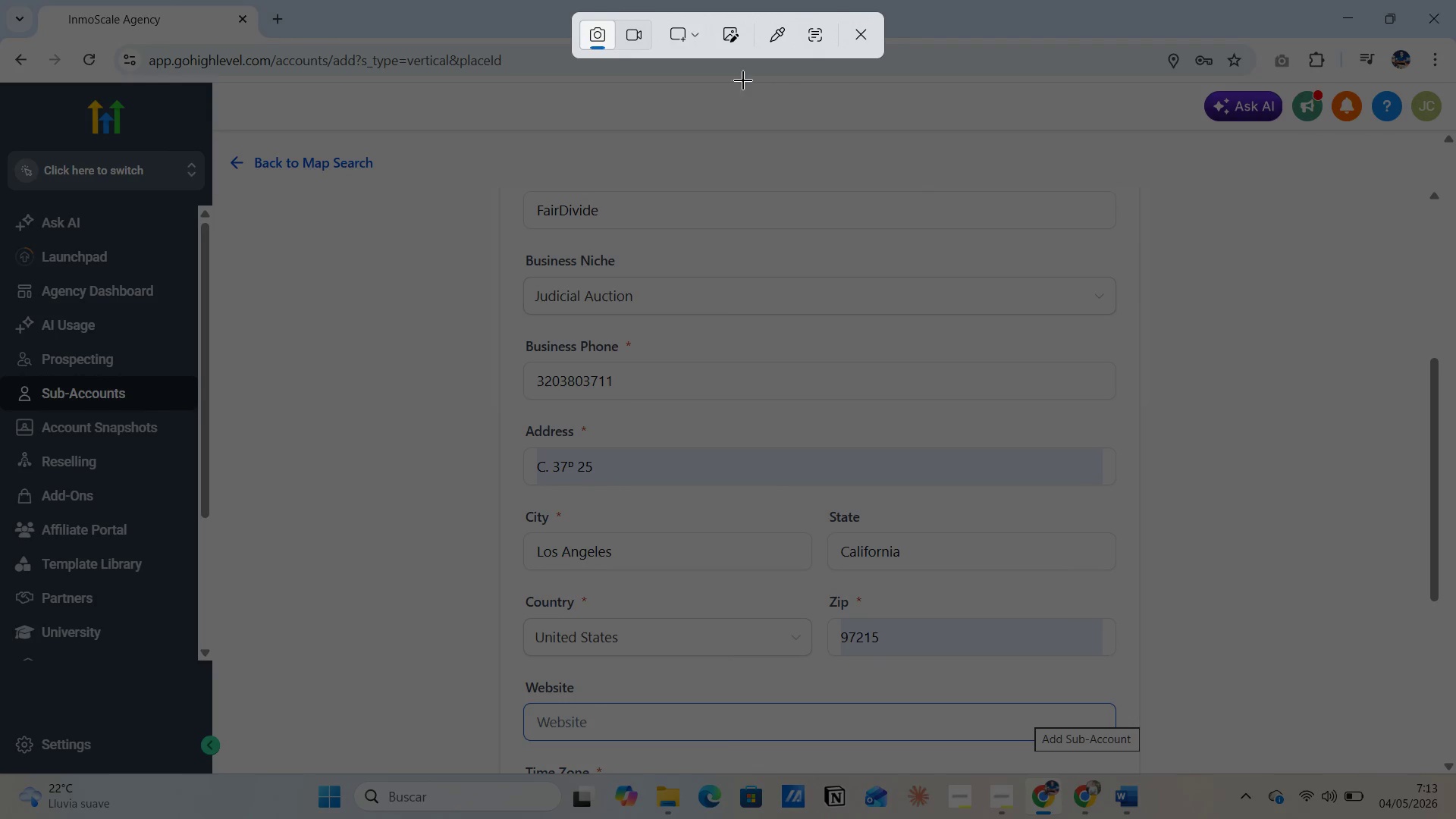 
left_click([702, 37])
 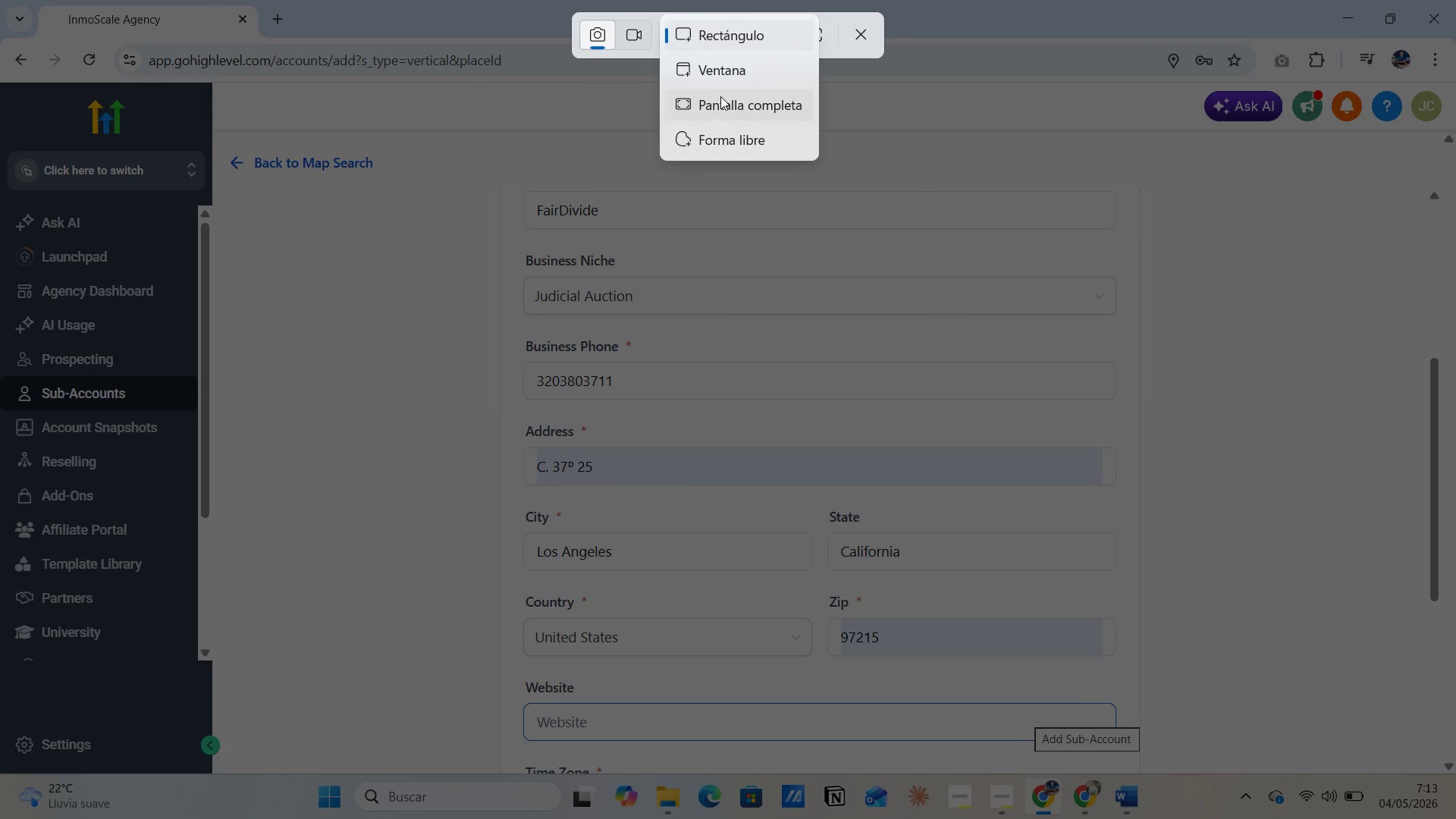 
left_click([720, 96])
 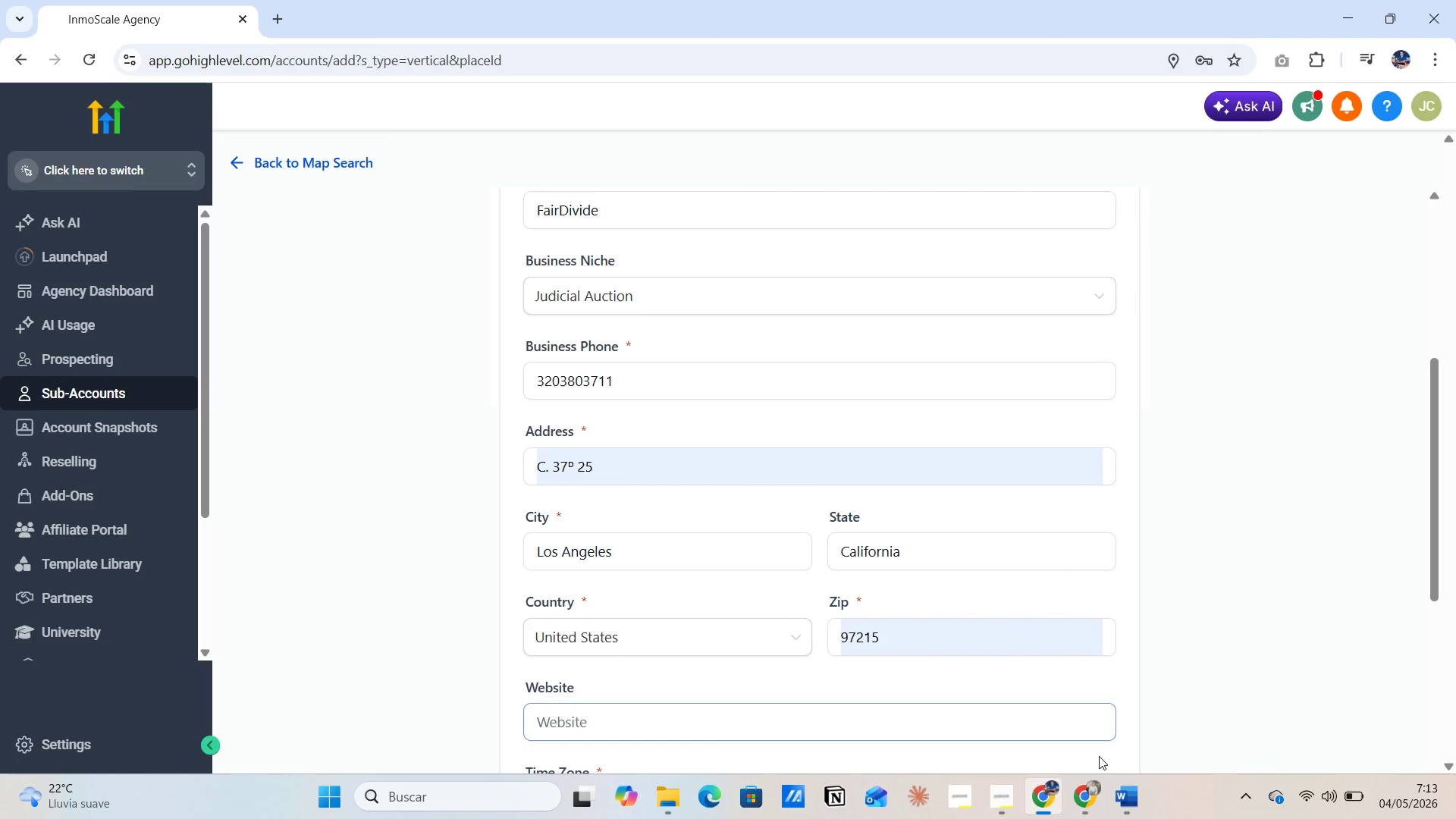 
left_click([1122, 795])
 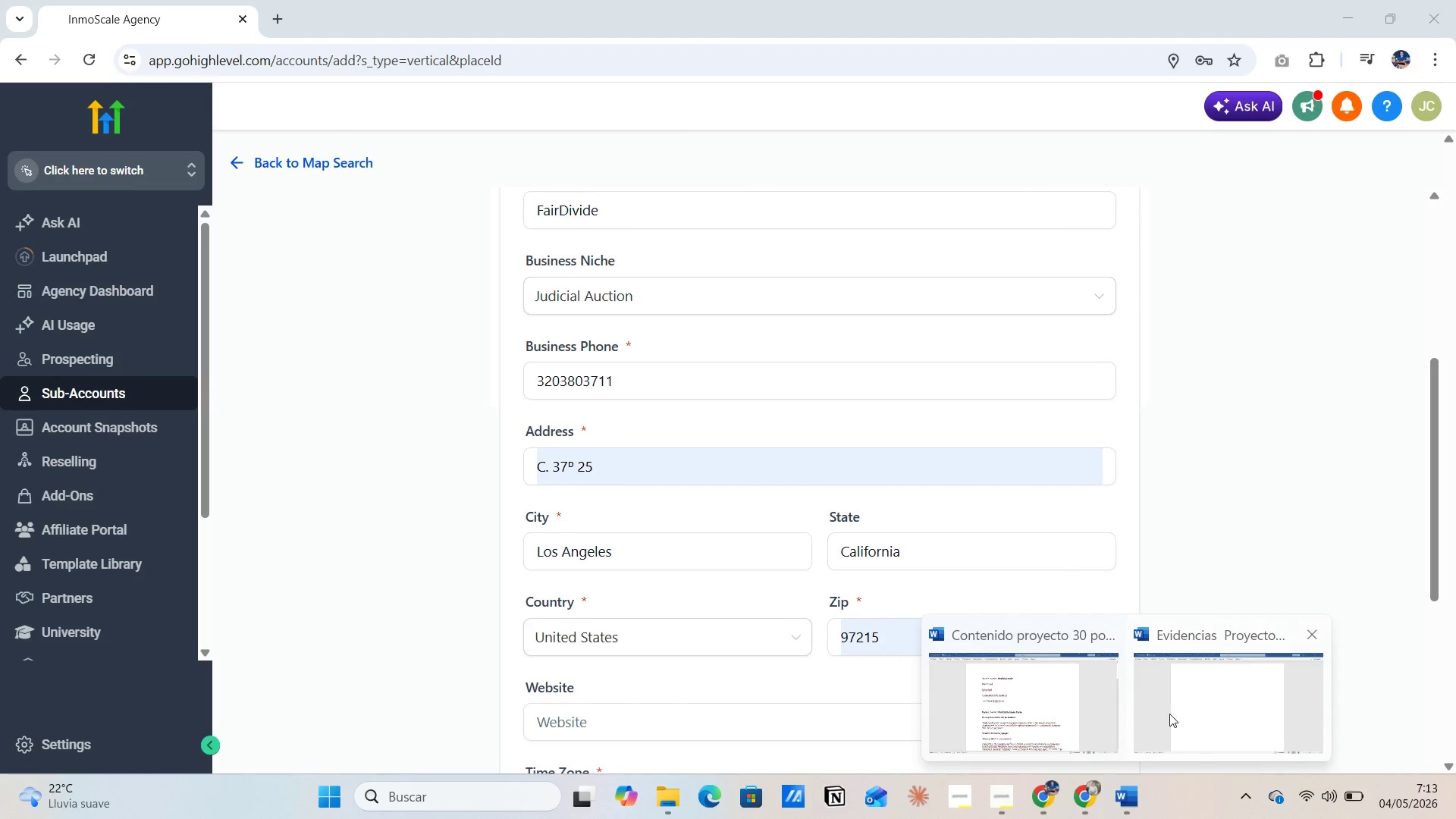 
left_click([1195, 689])
 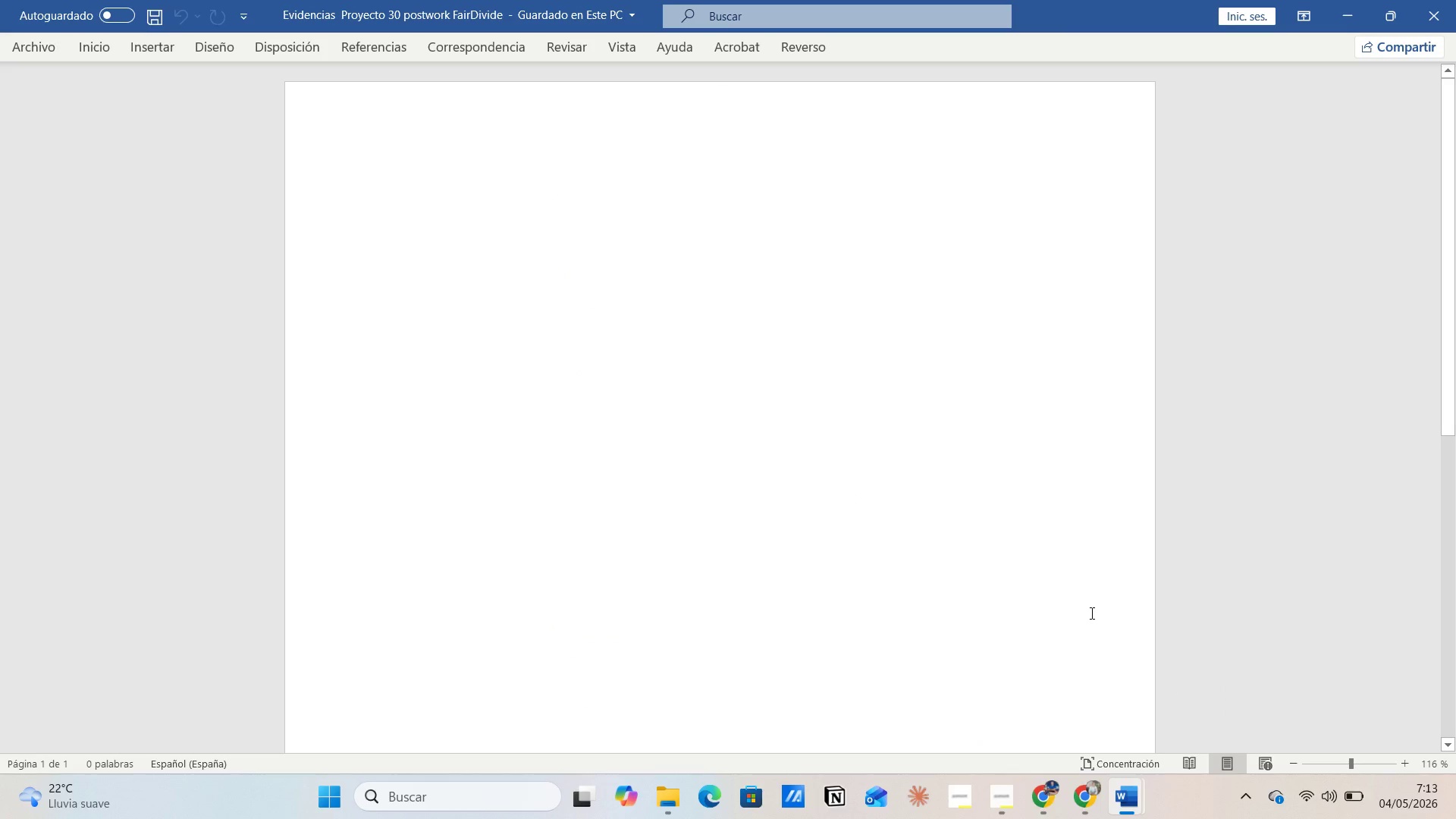 
type(Creacio nde la Subcuenta )
 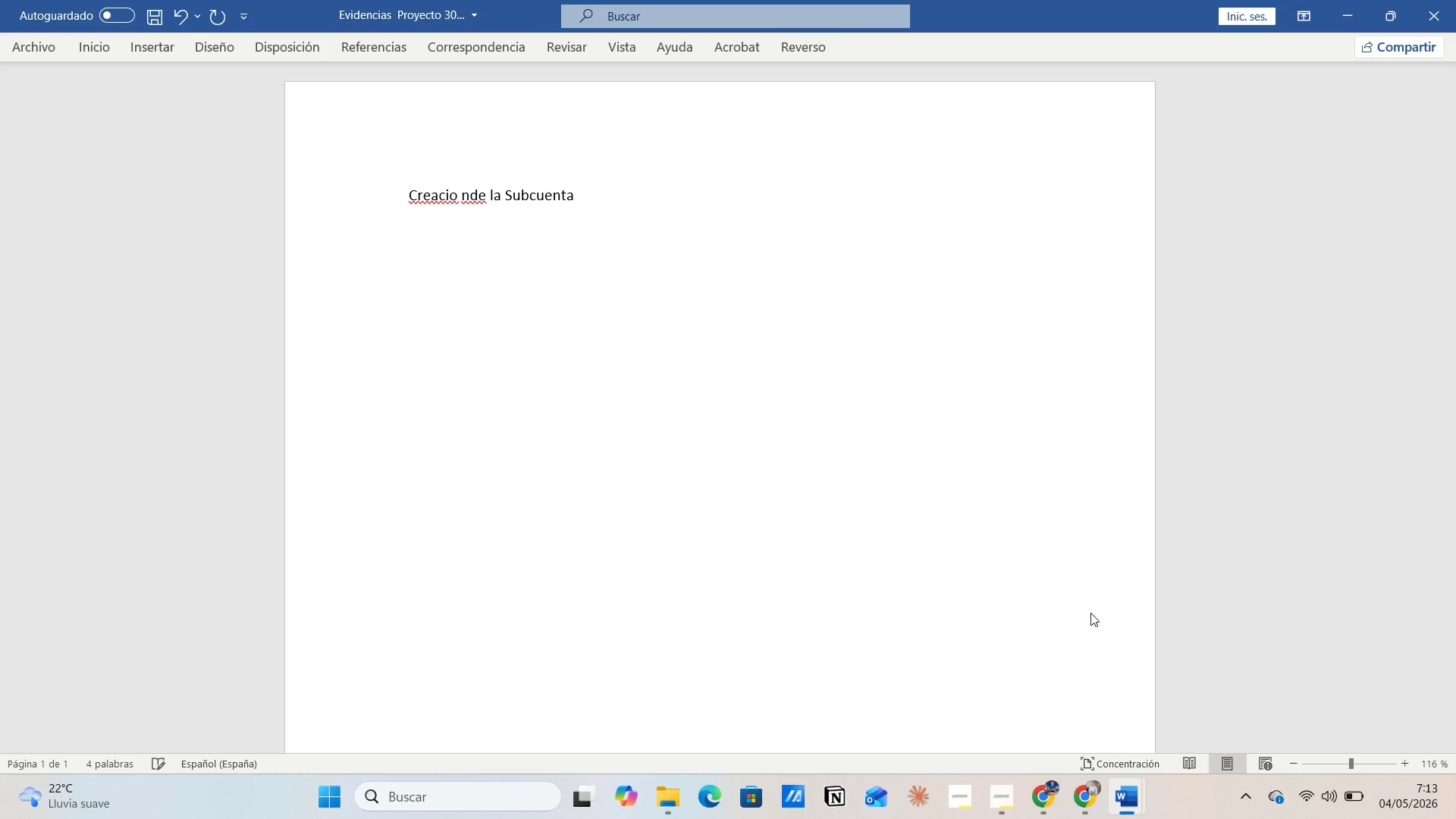 
key(Enter)
 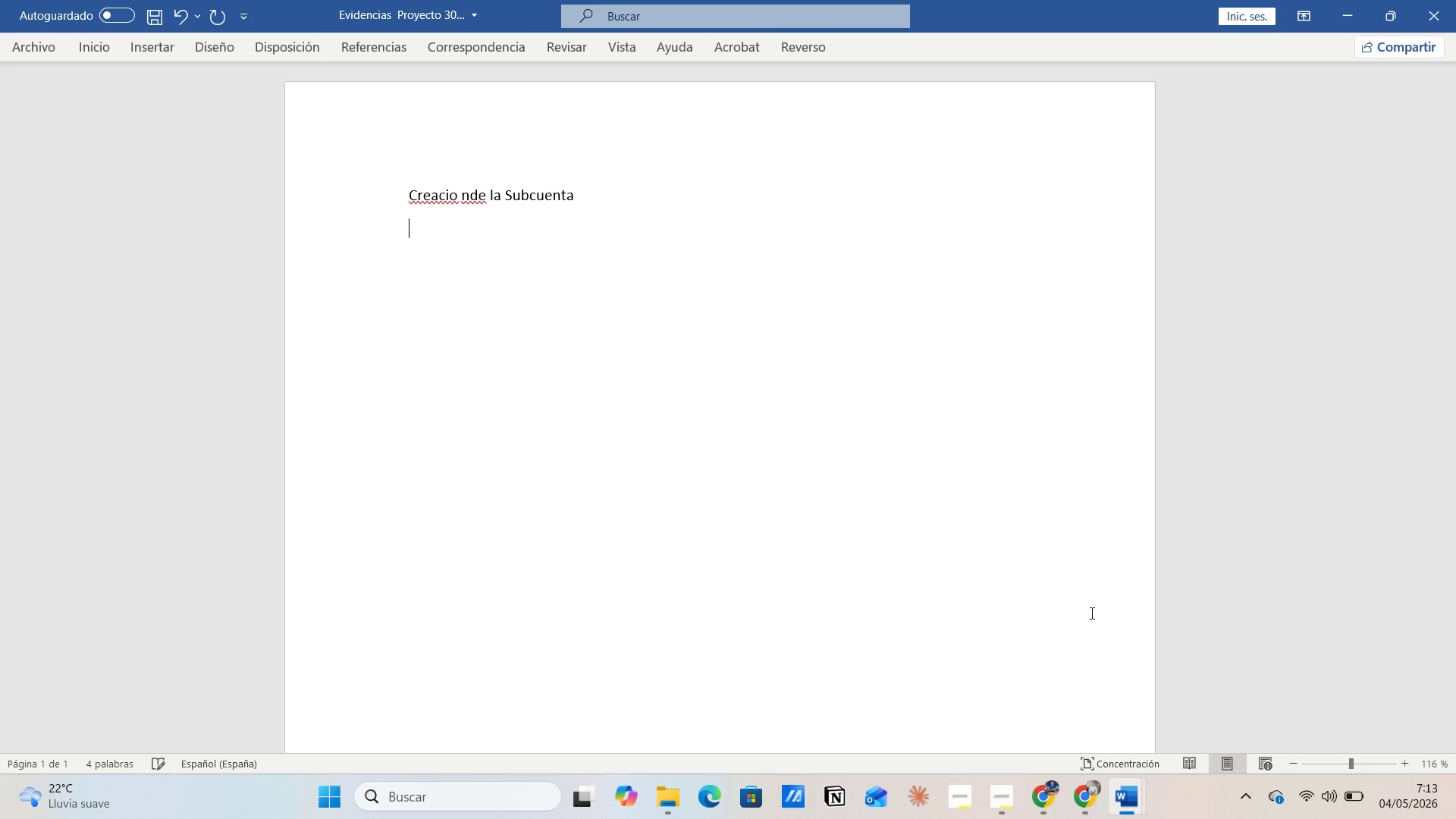 
key(Control+V)
 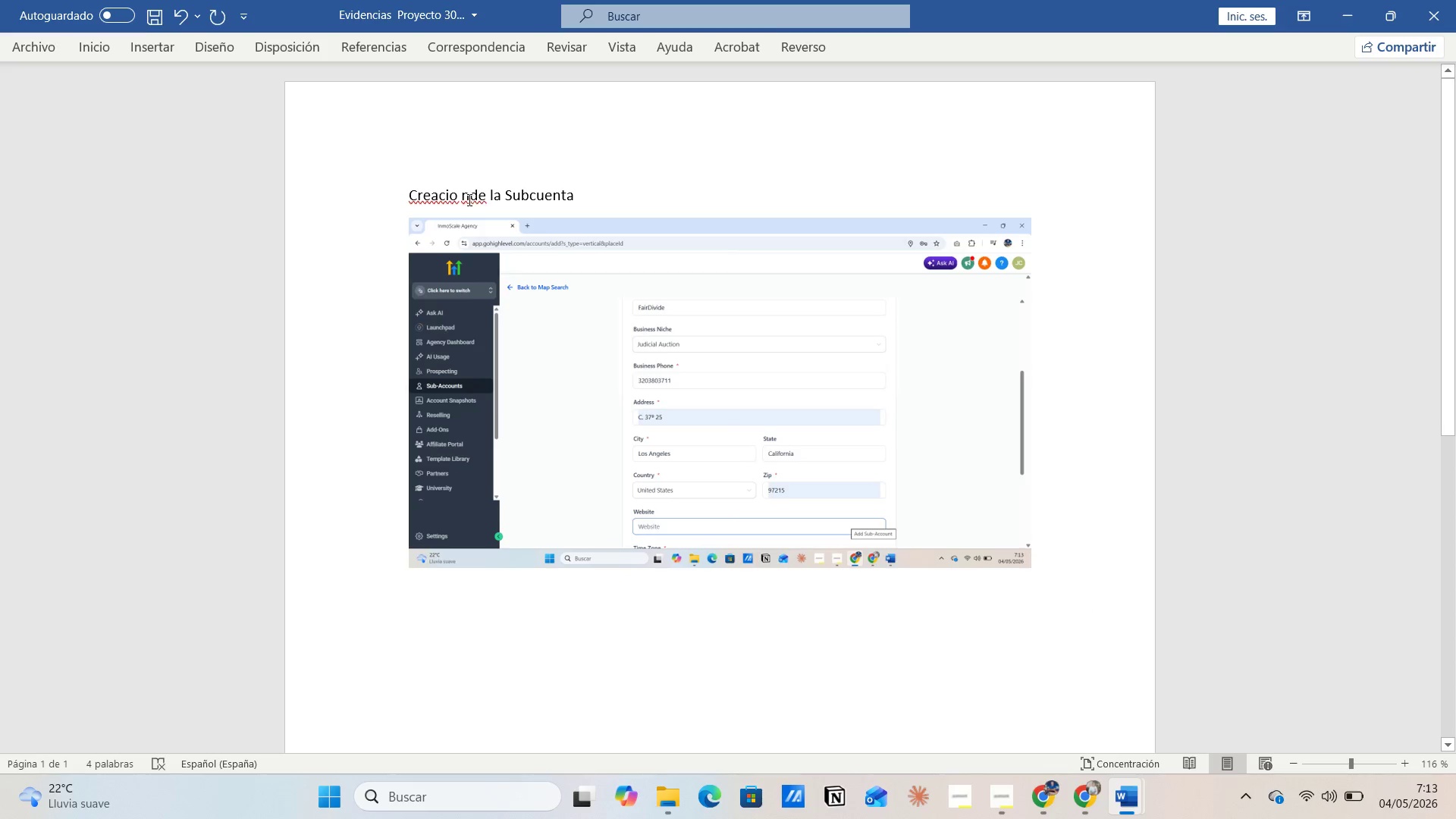 
left_click([460, 197])
 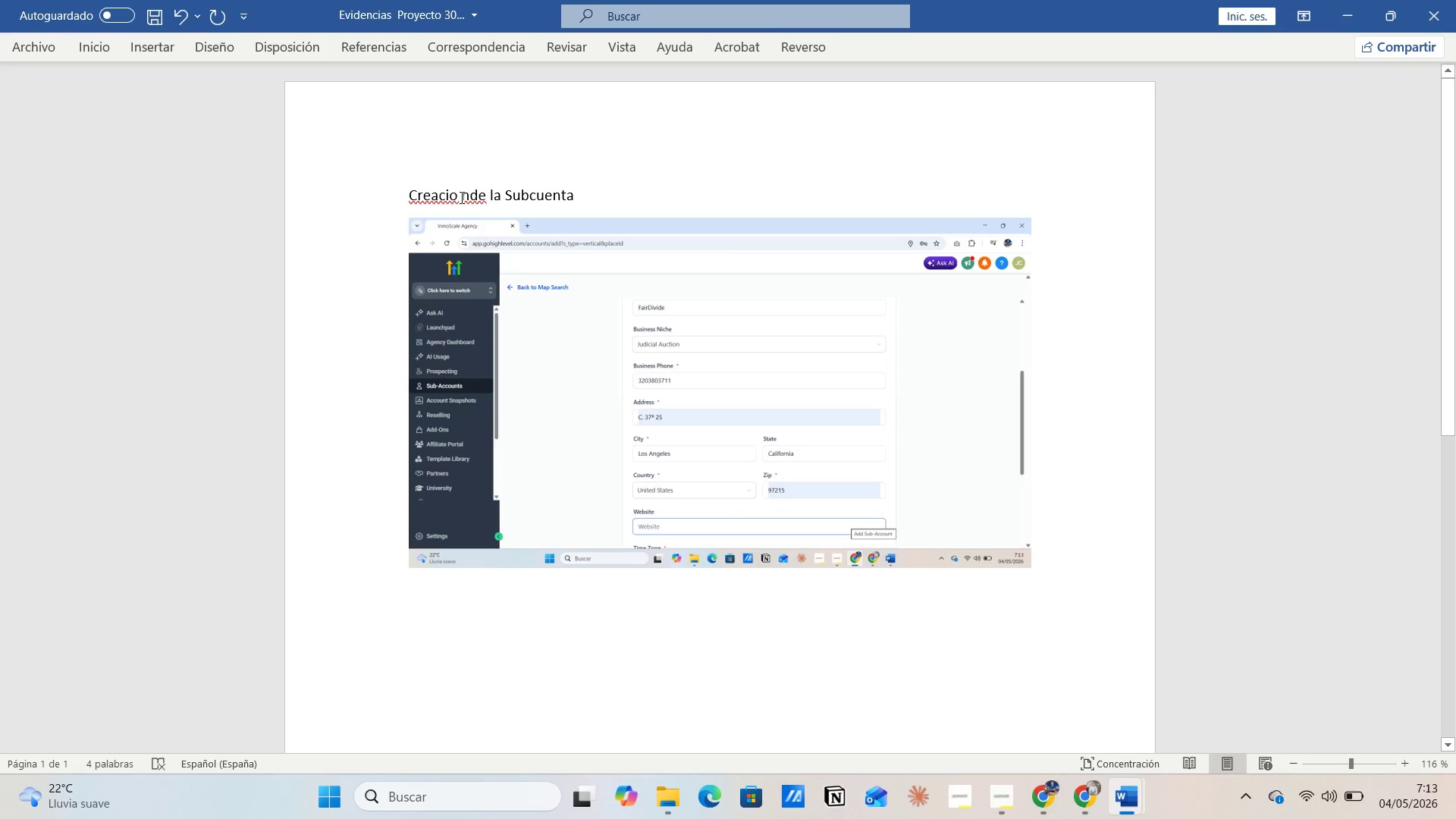 
key(Backspace)
 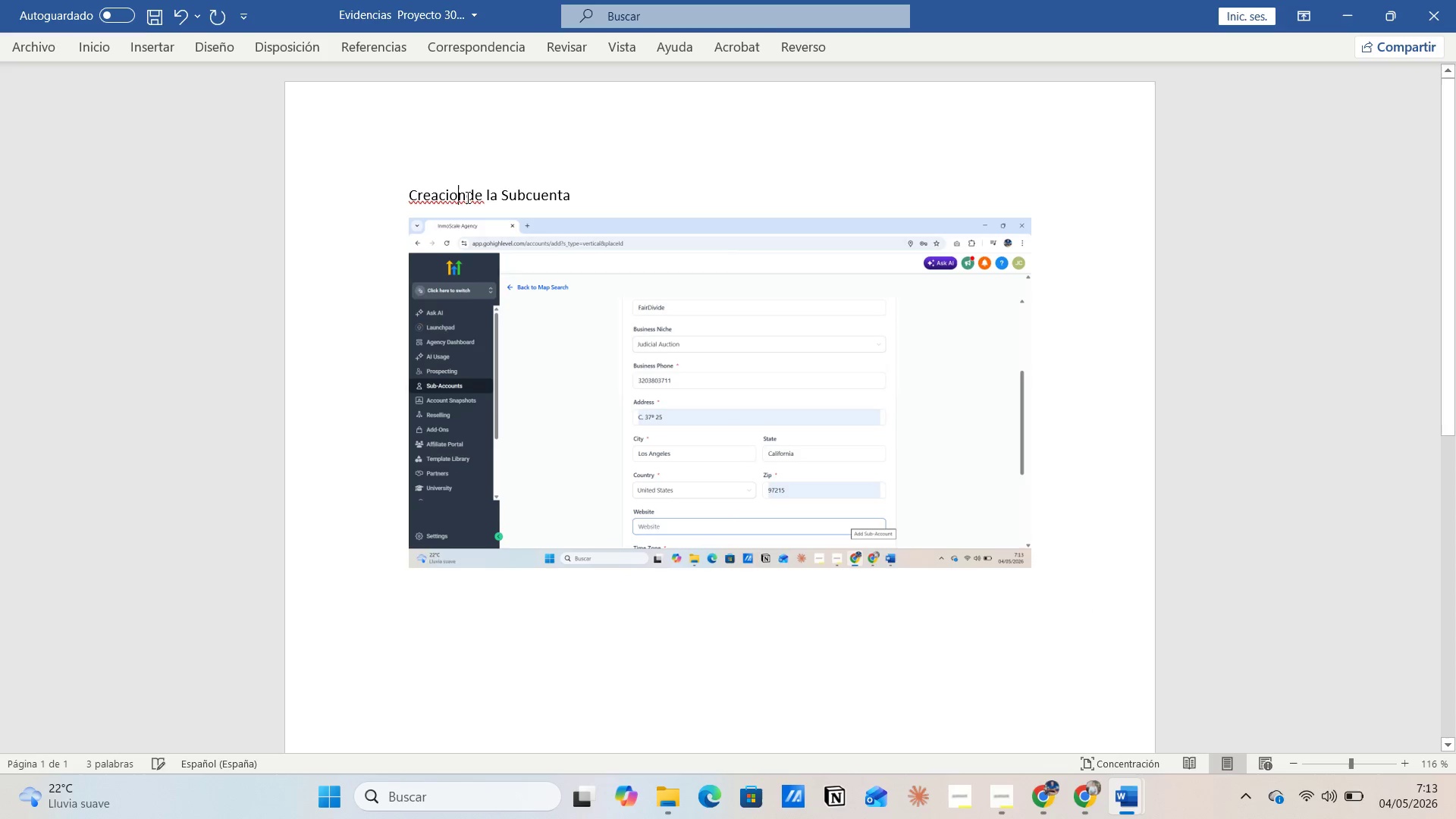 
left_click([466, 197])
 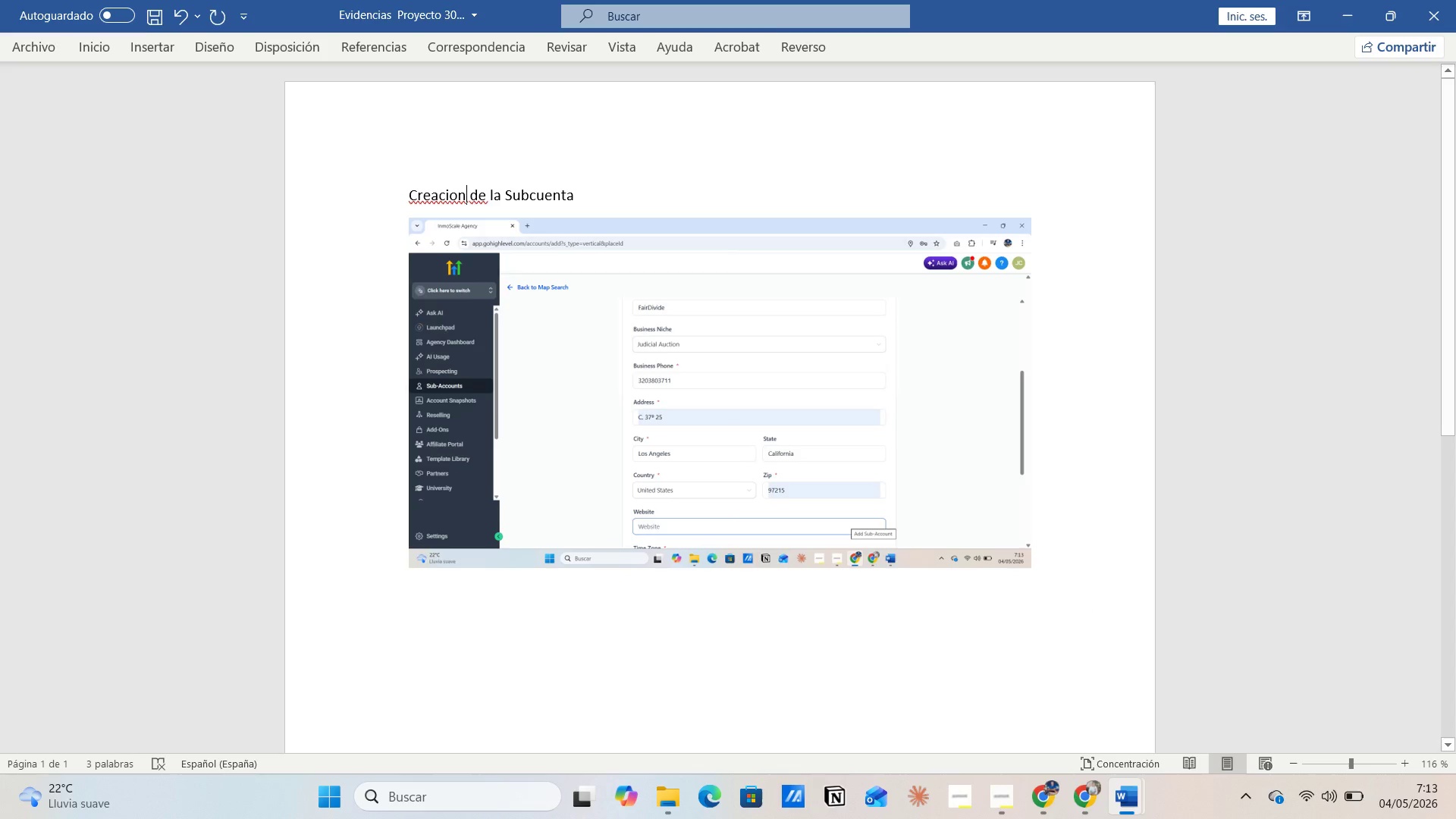 
key(Space)
 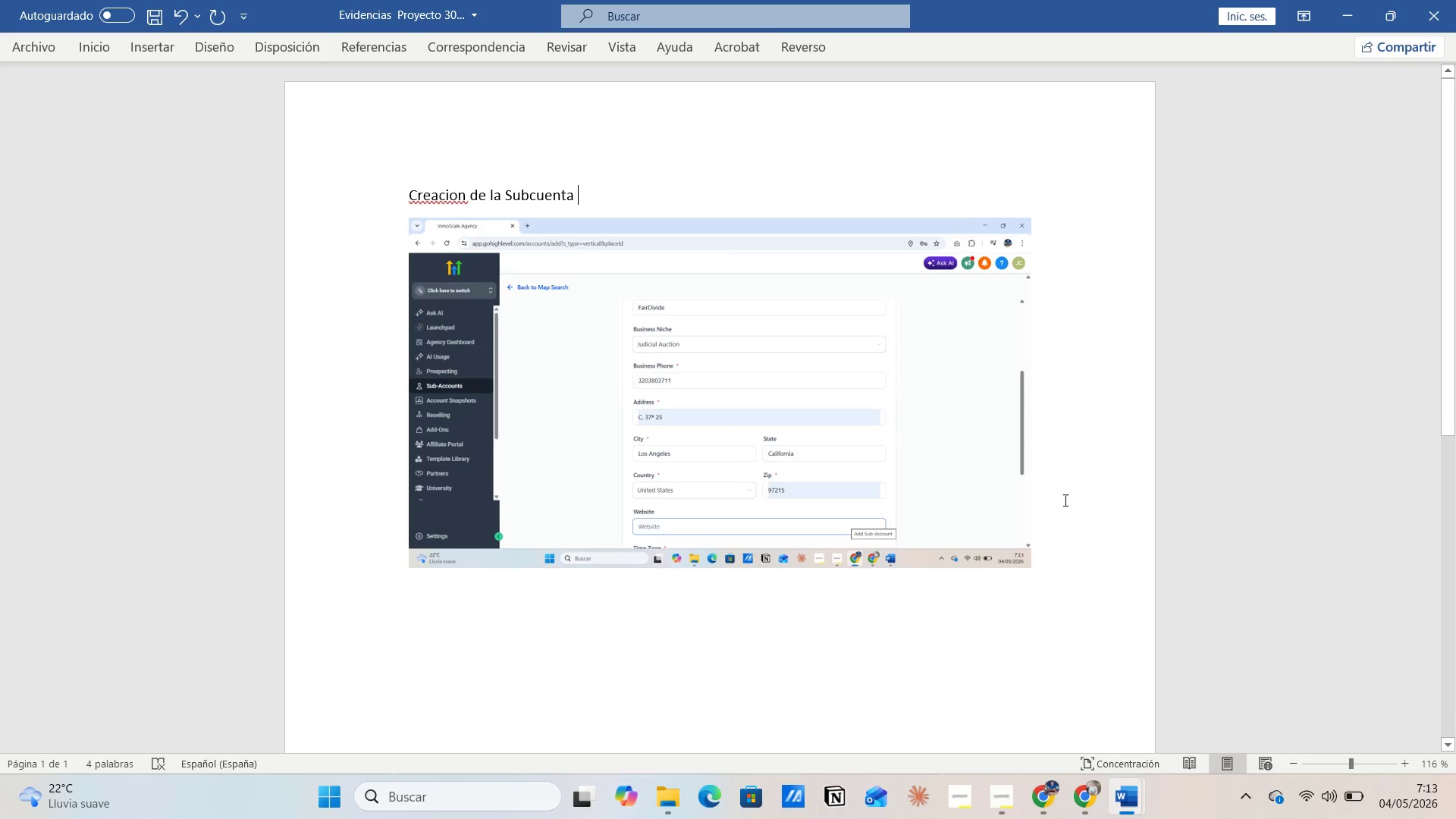 
left_click([1061, 521])
 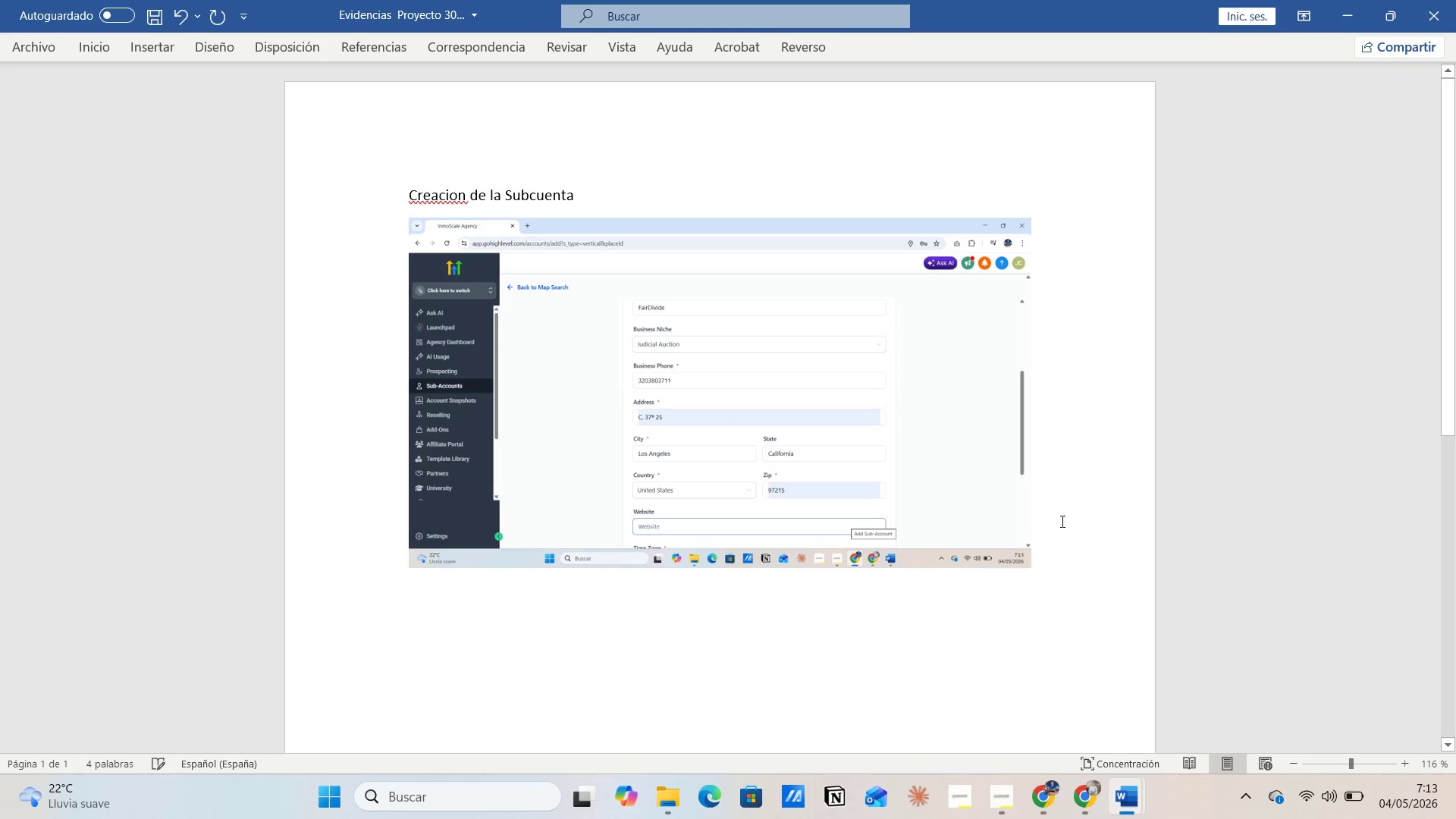 
key(Enter)
 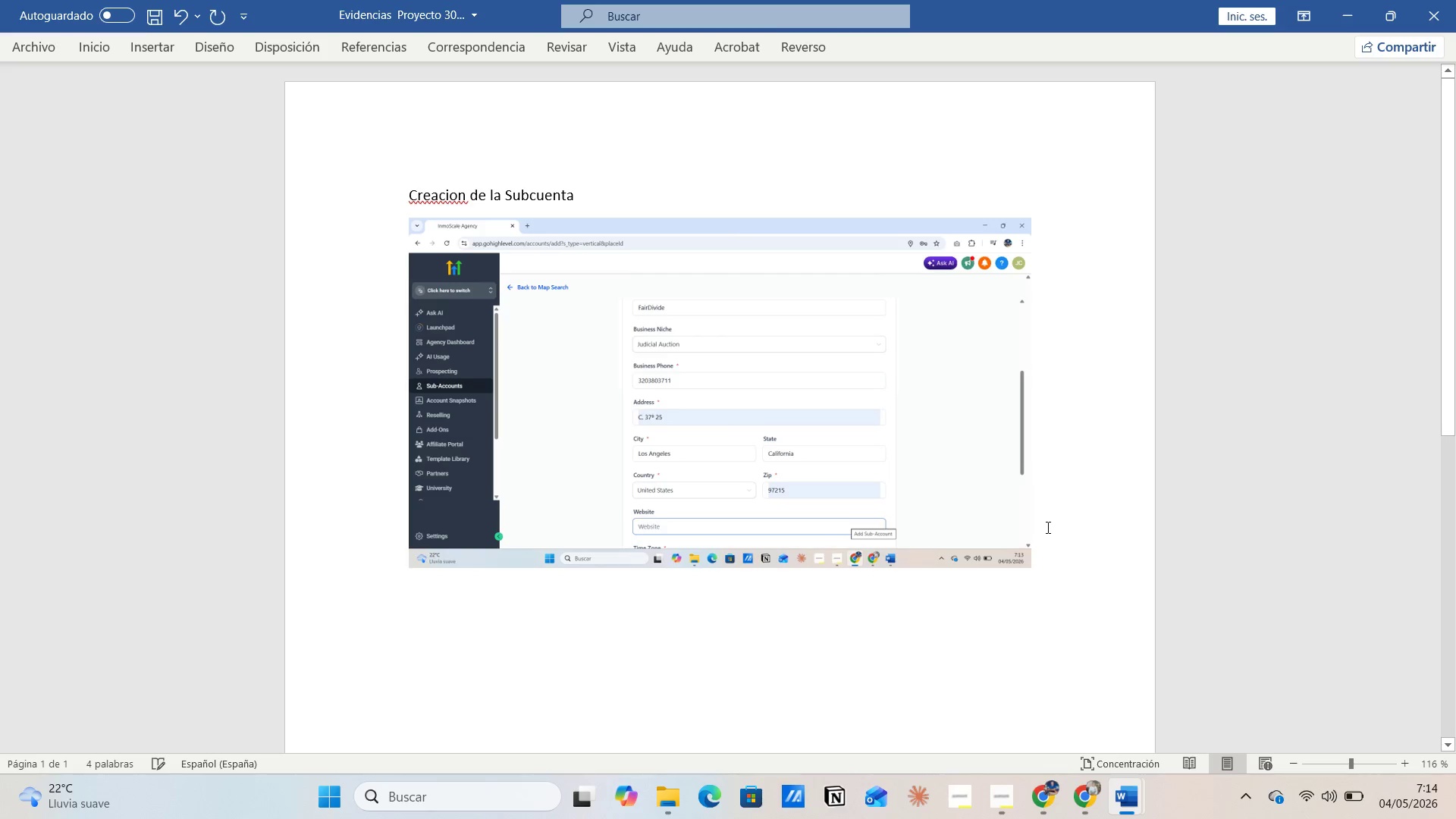 
key(Alt+AltLeft)
 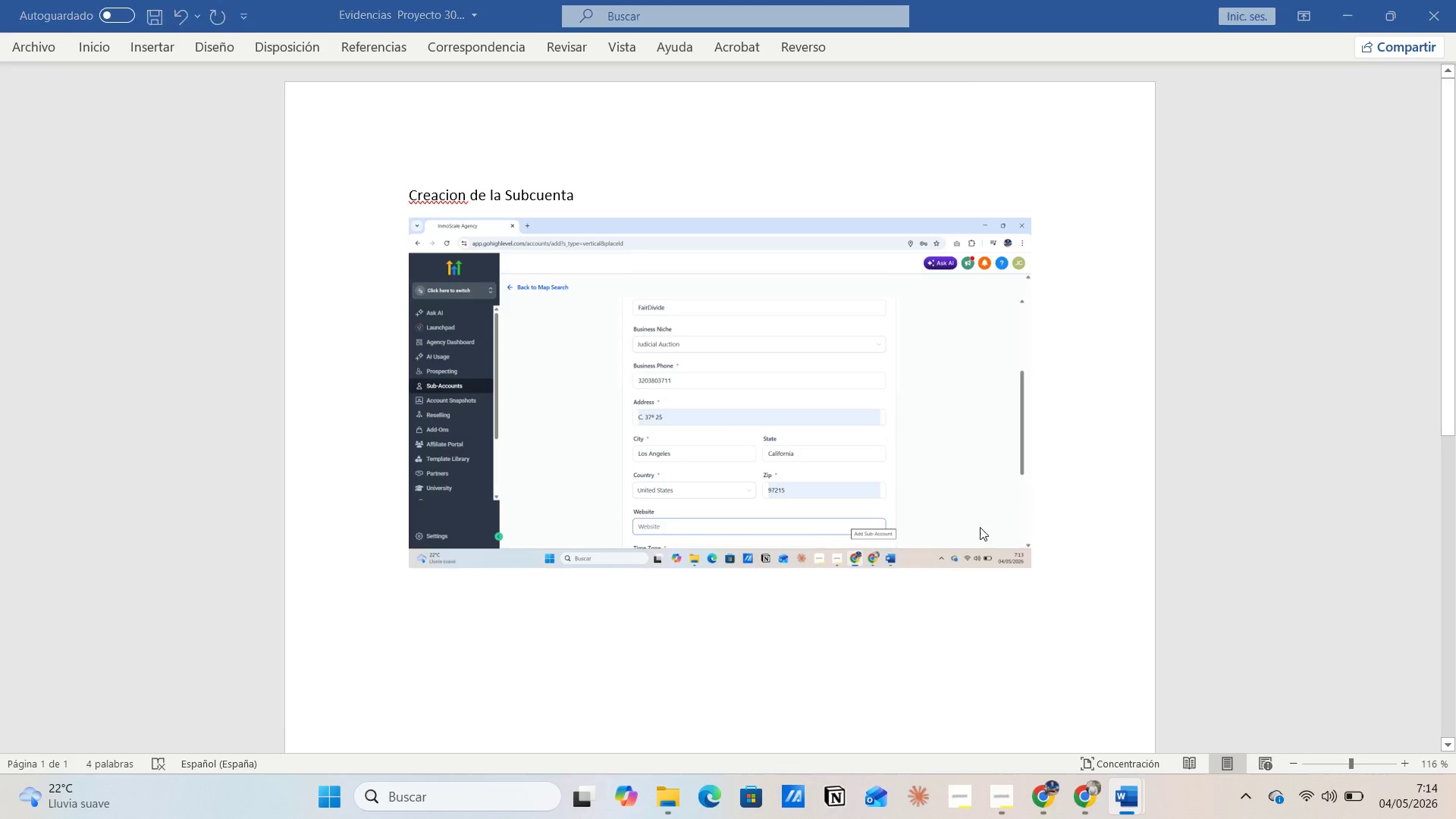 
key(Alt+Tab)
 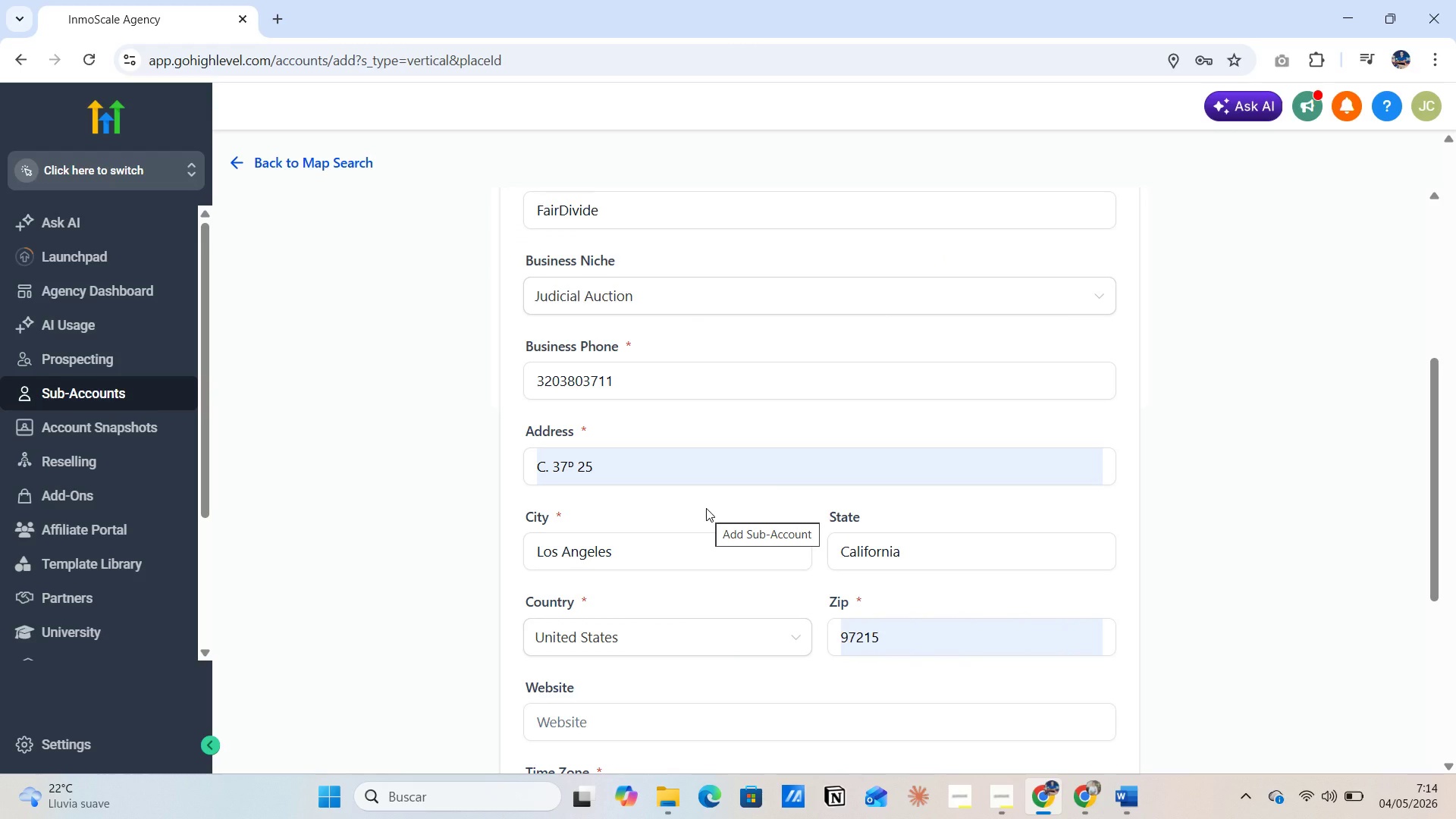 
key(Alt+AltLeft)
 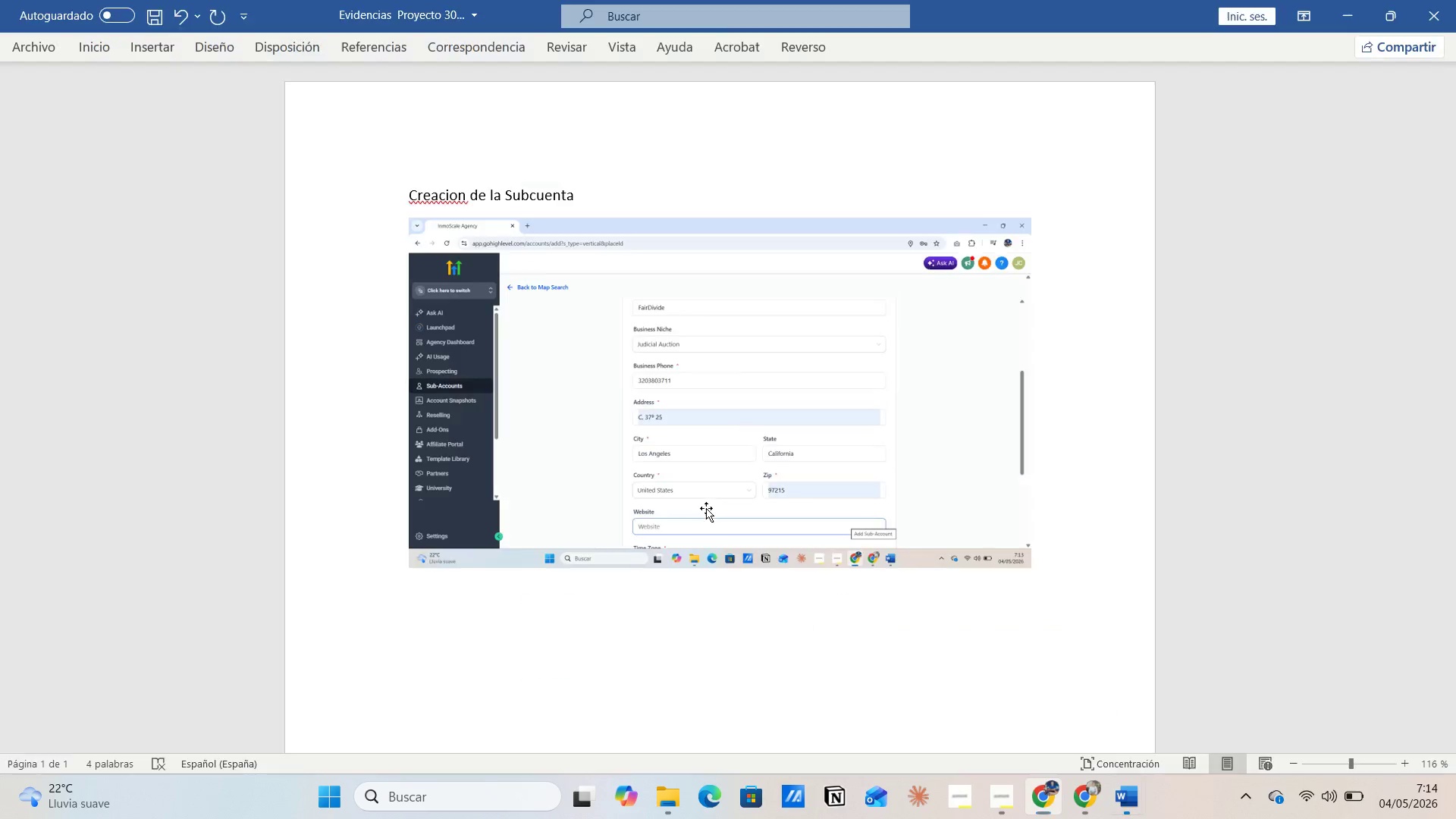 
key(Alt+Tab)
 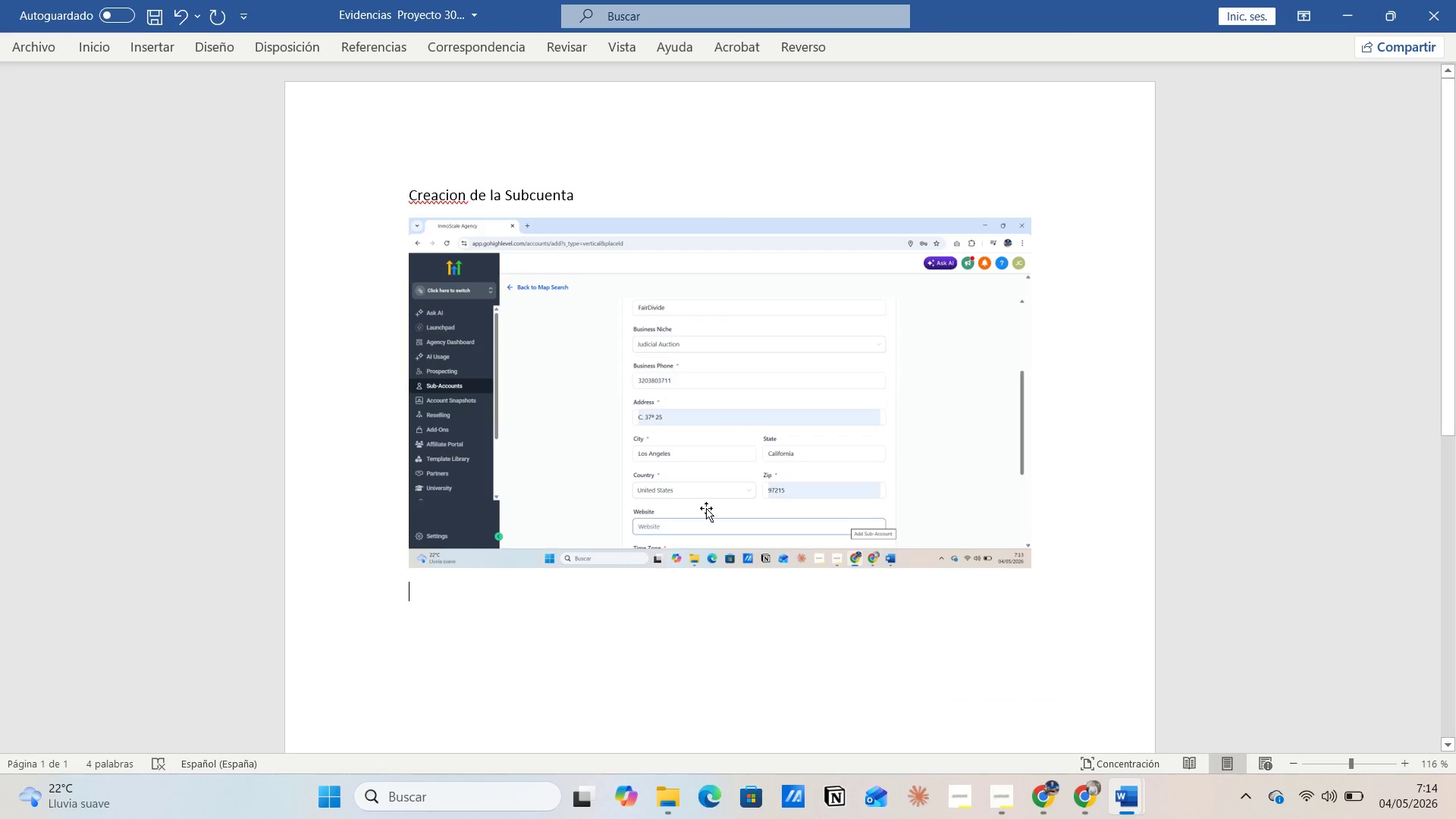 
key(Alt+AltLeft)
 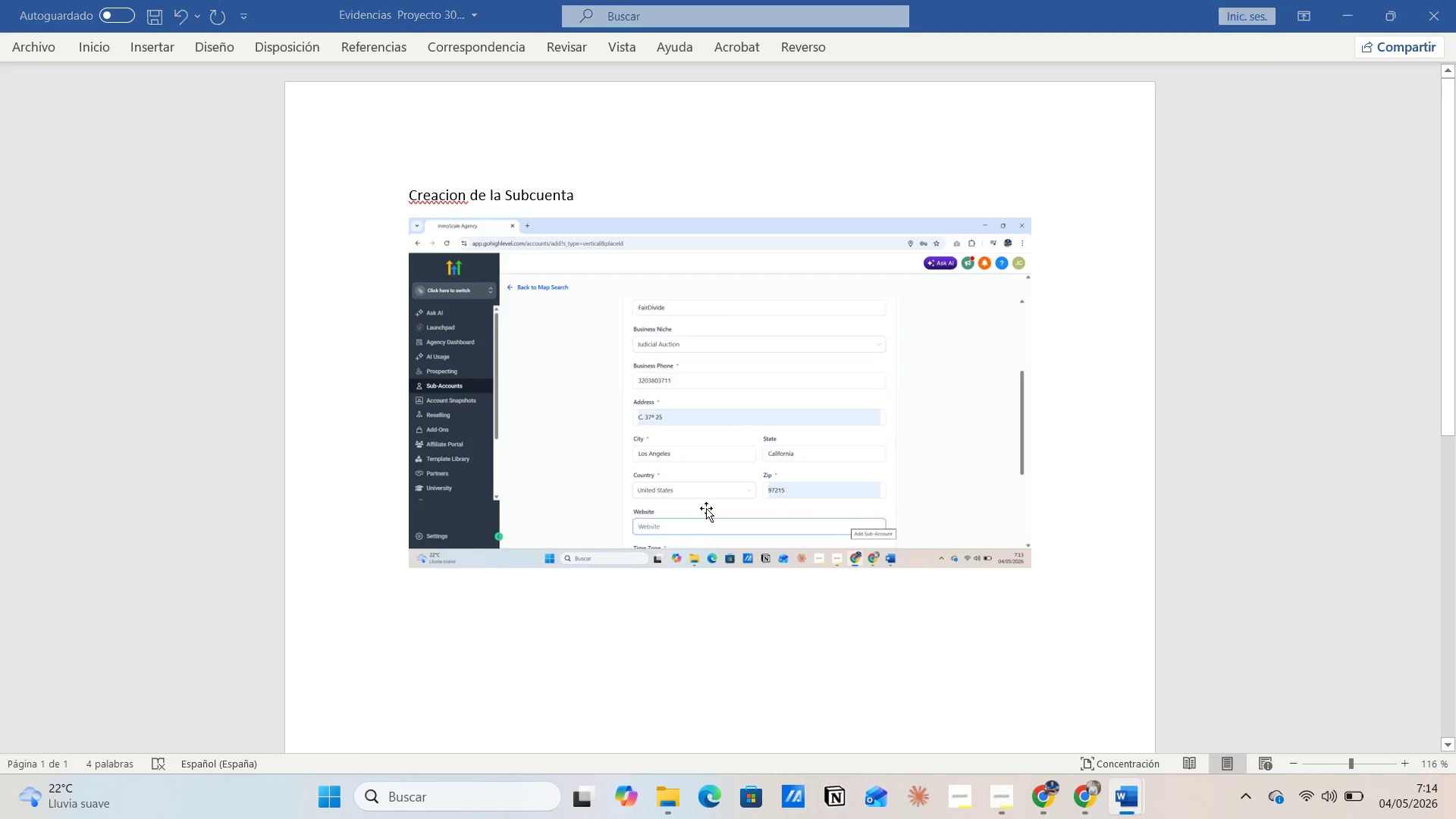 
key(Alt+Tab)
 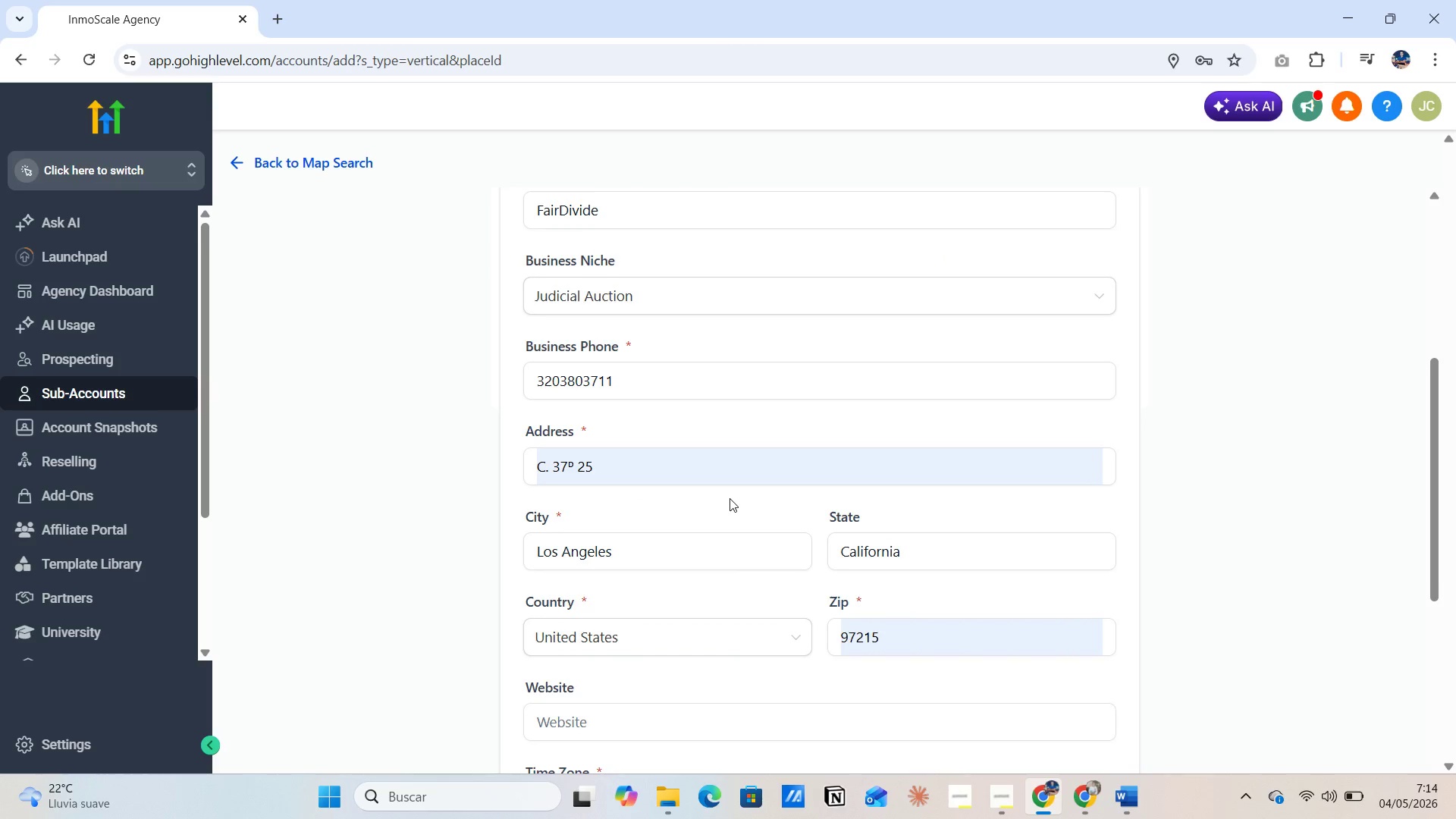 
scroll: coordinate [730, 498], scroll_direction: down, amount: 8.0
 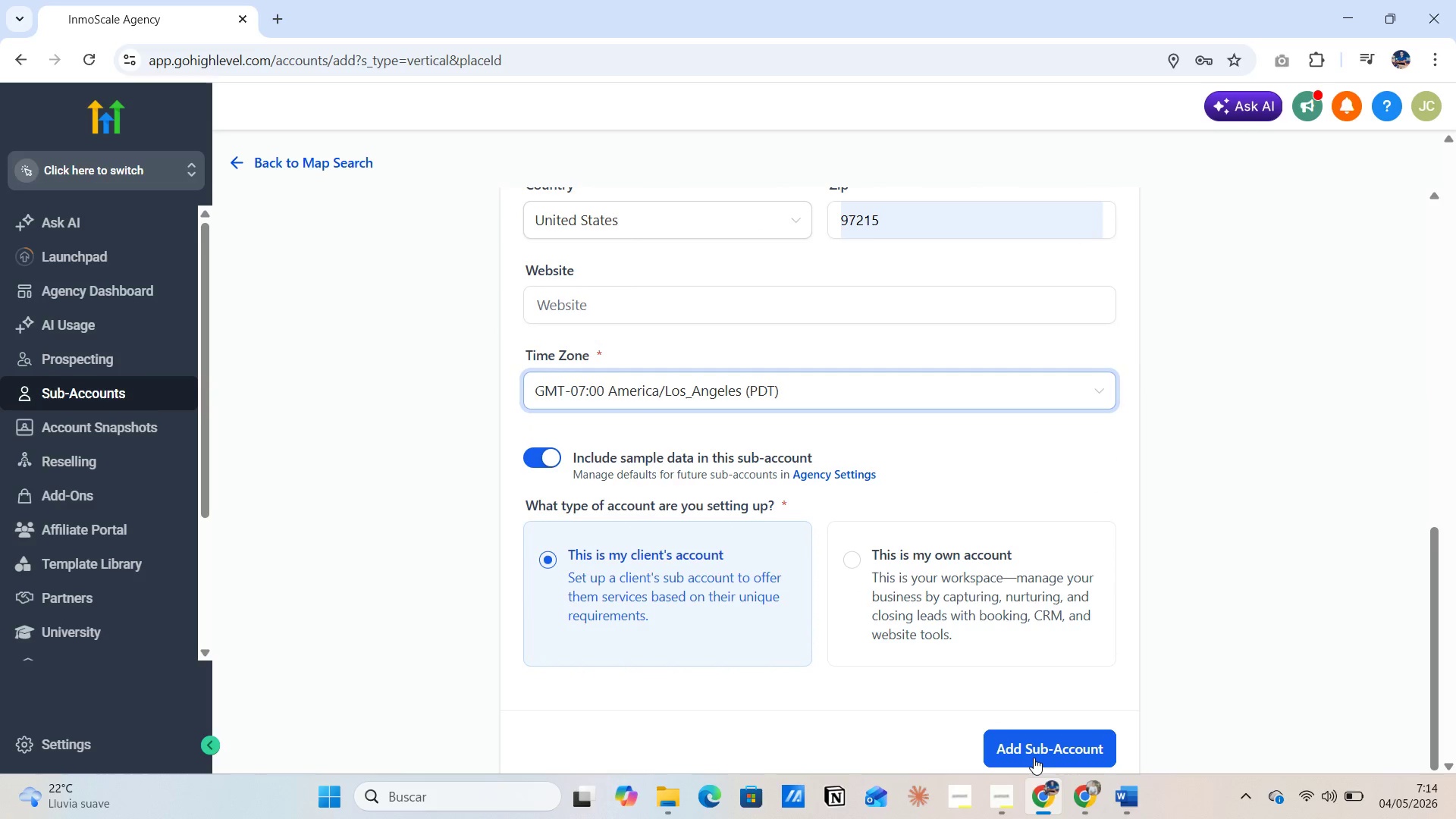 
left_click([1034, 757])
 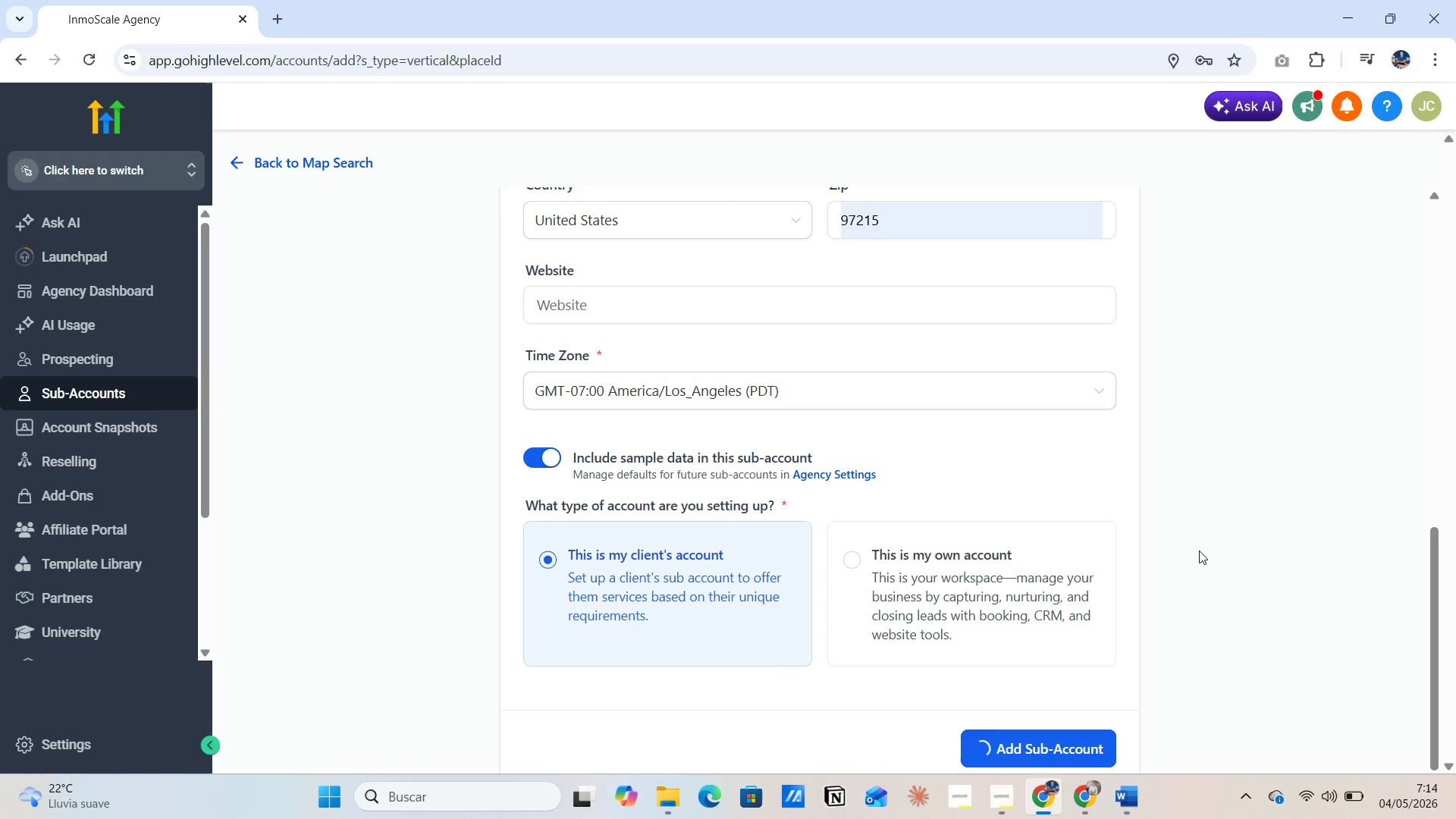 
wait(9.31)
 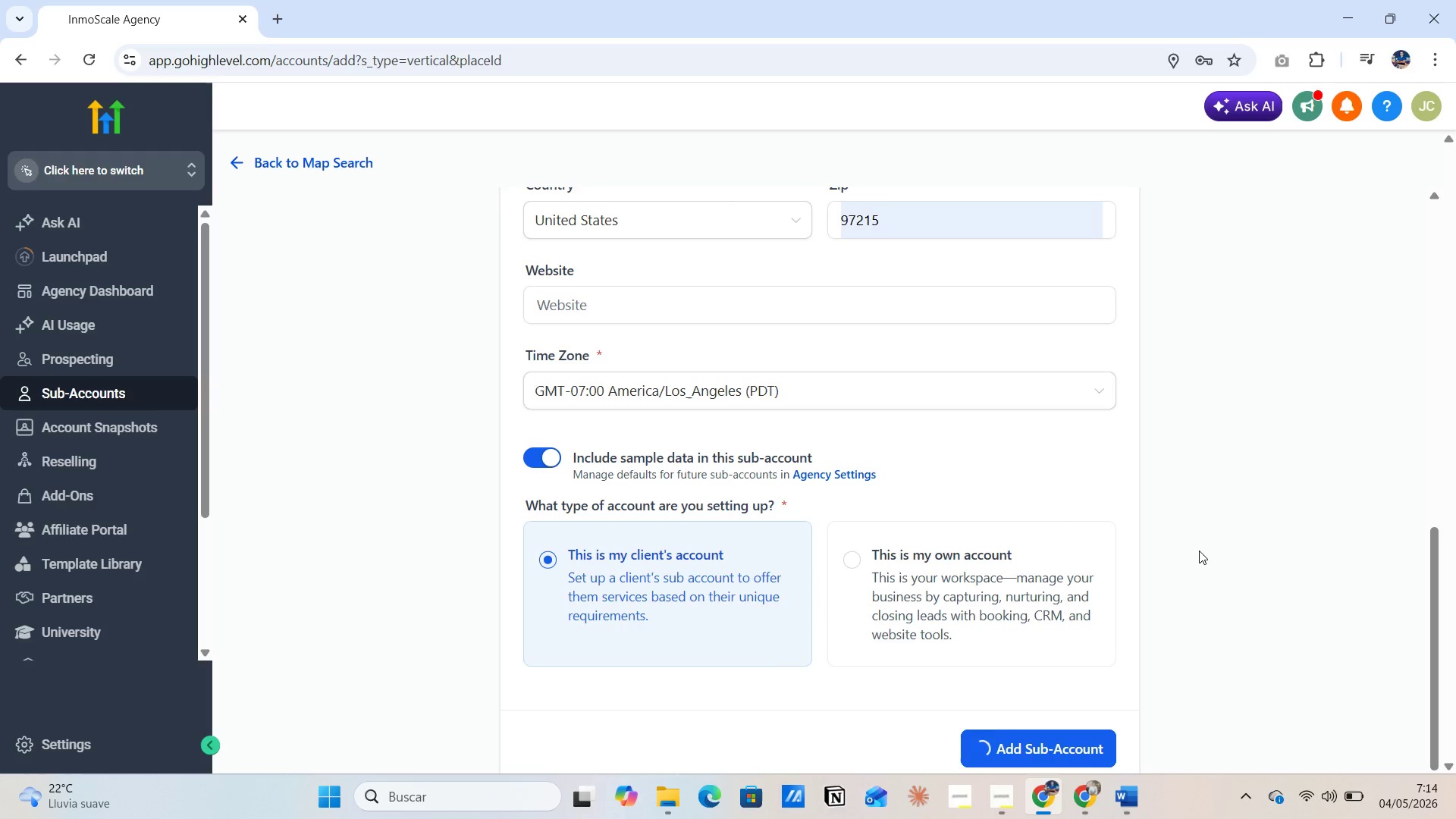 
left_click([1228, 108])
 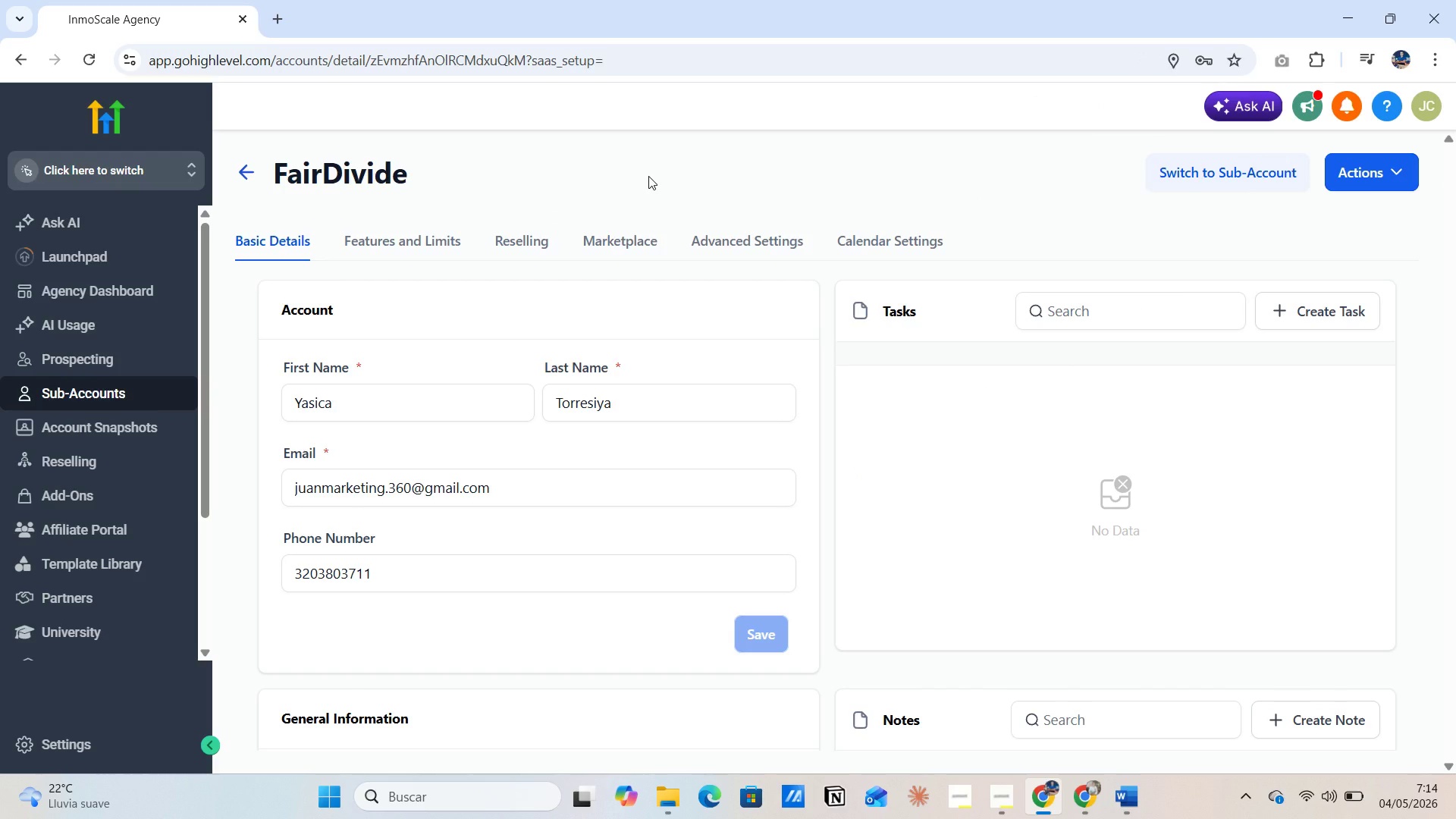 
key(PrintScreen)
 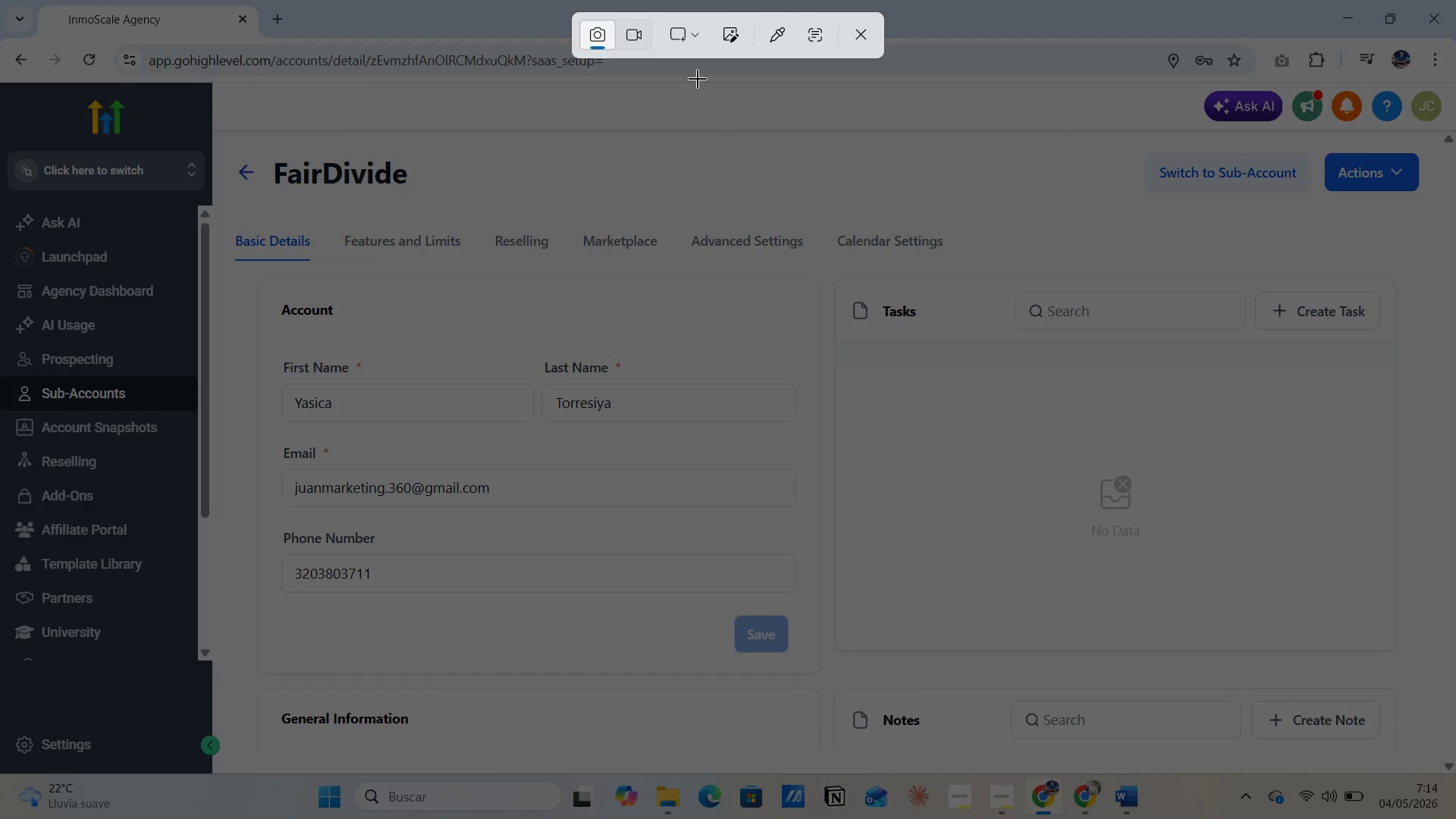 
left_click([692, 48])
 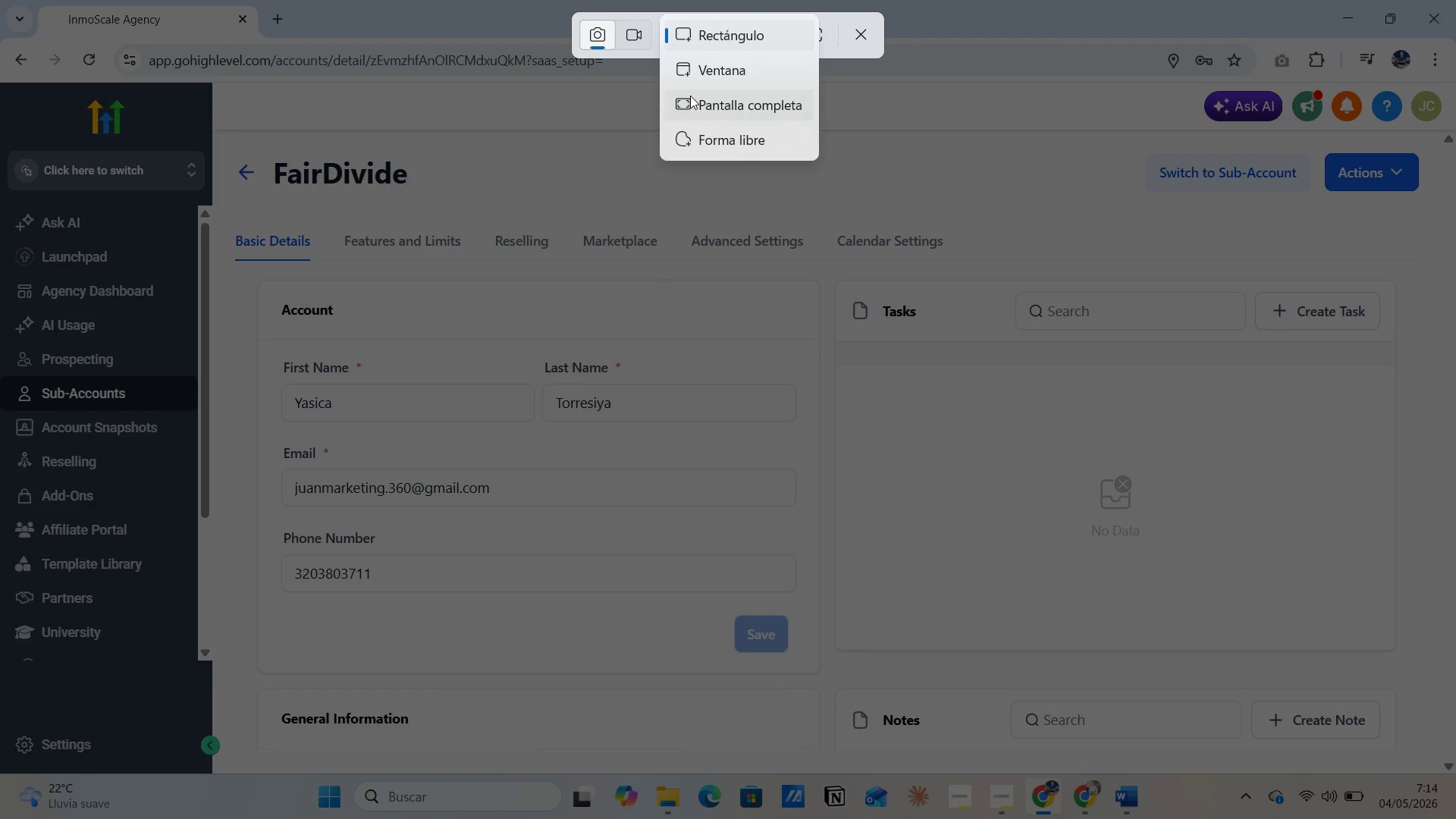 
left_click([690, 97])
 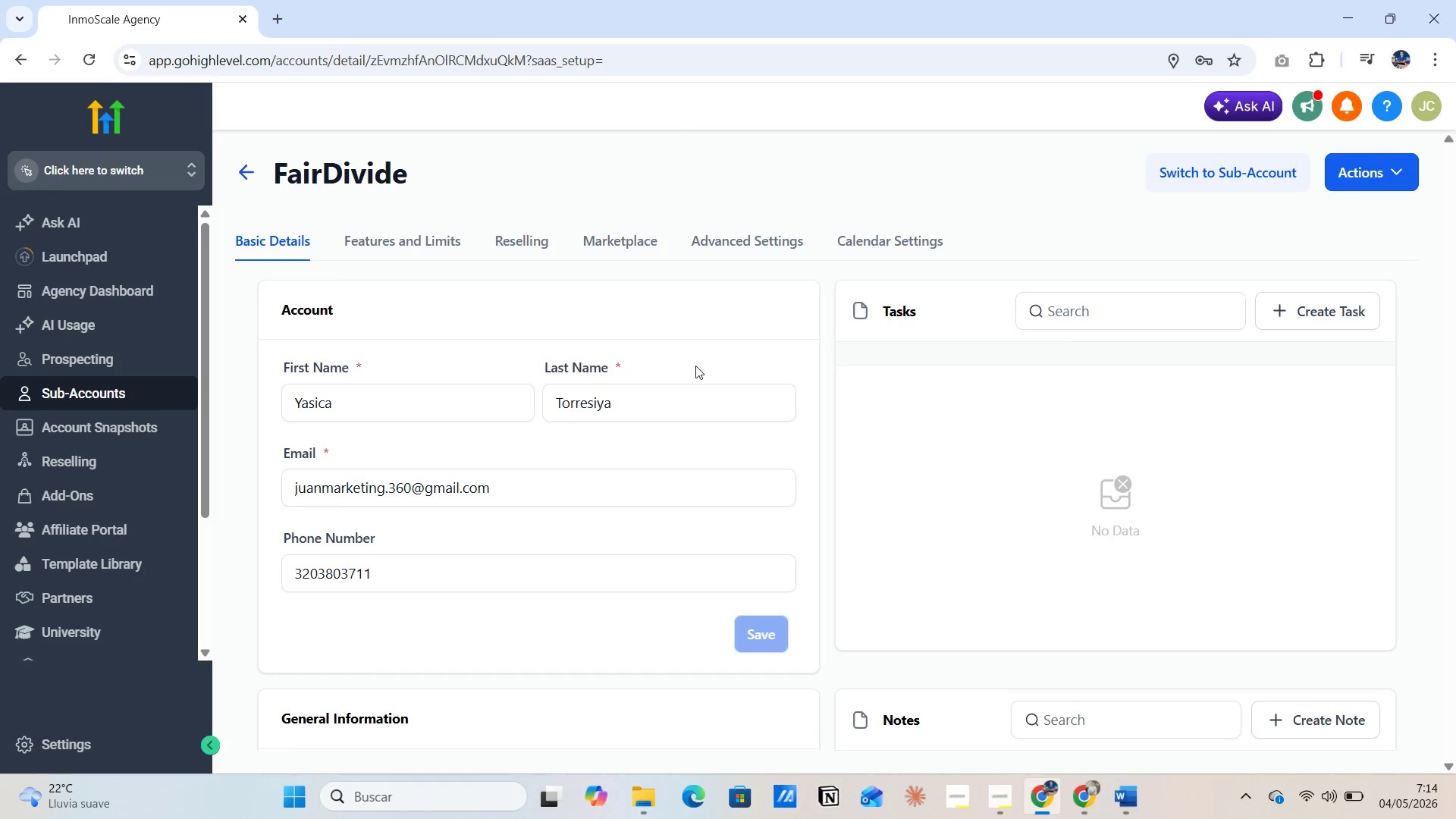 
key(Alt+AltLeft)
 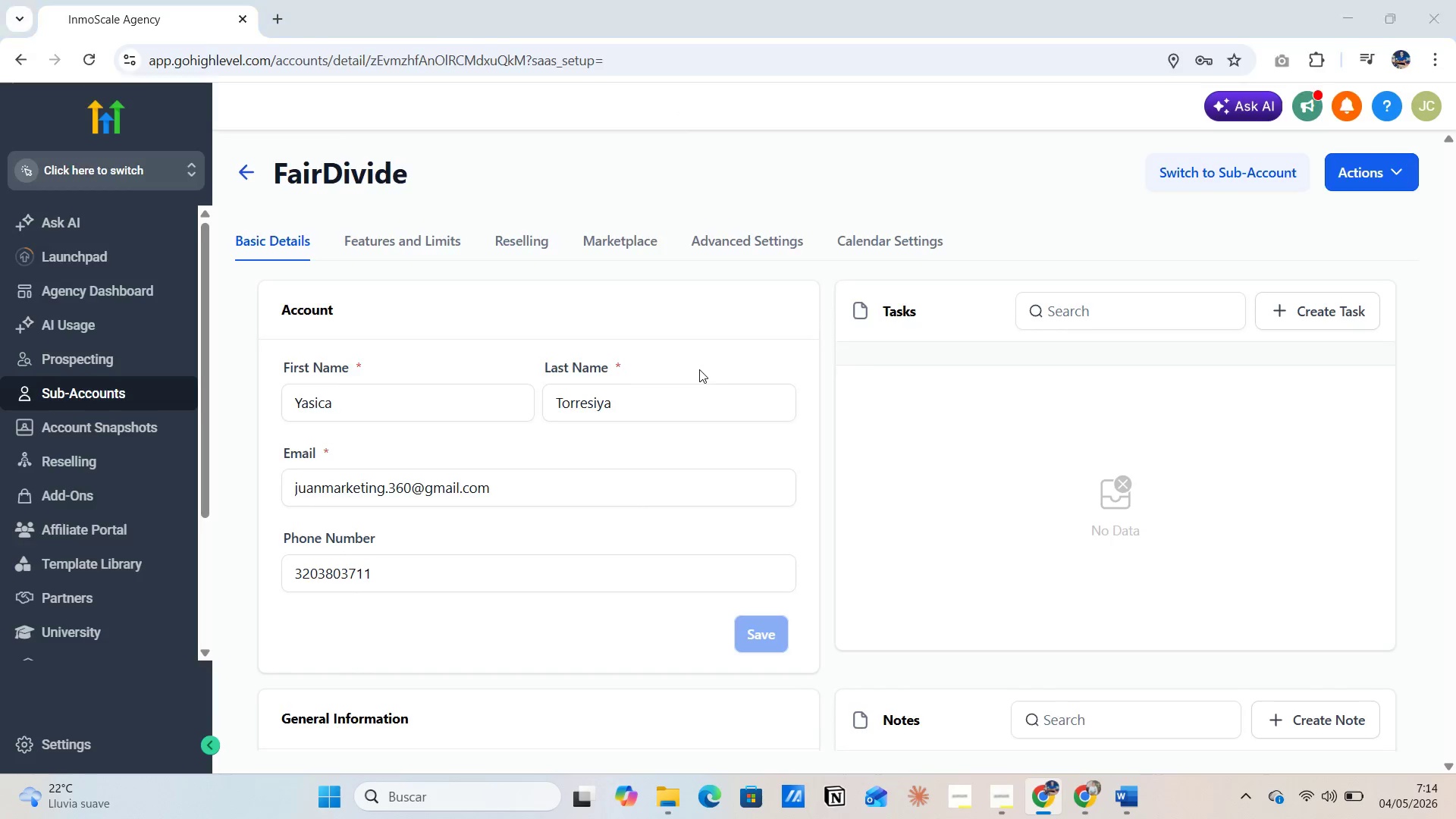 
key(Alt+Tab)
 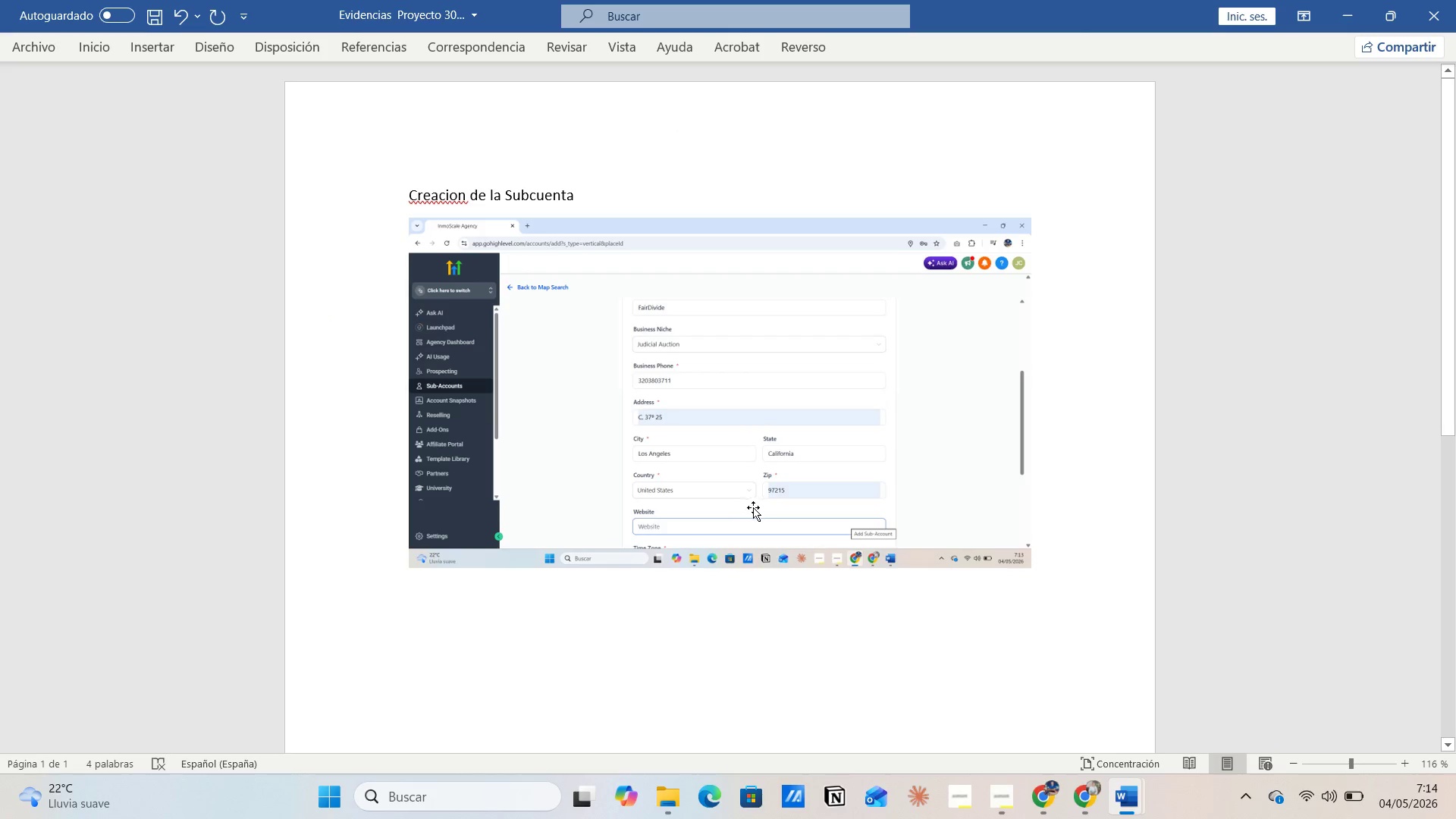 
key(Control+V)
 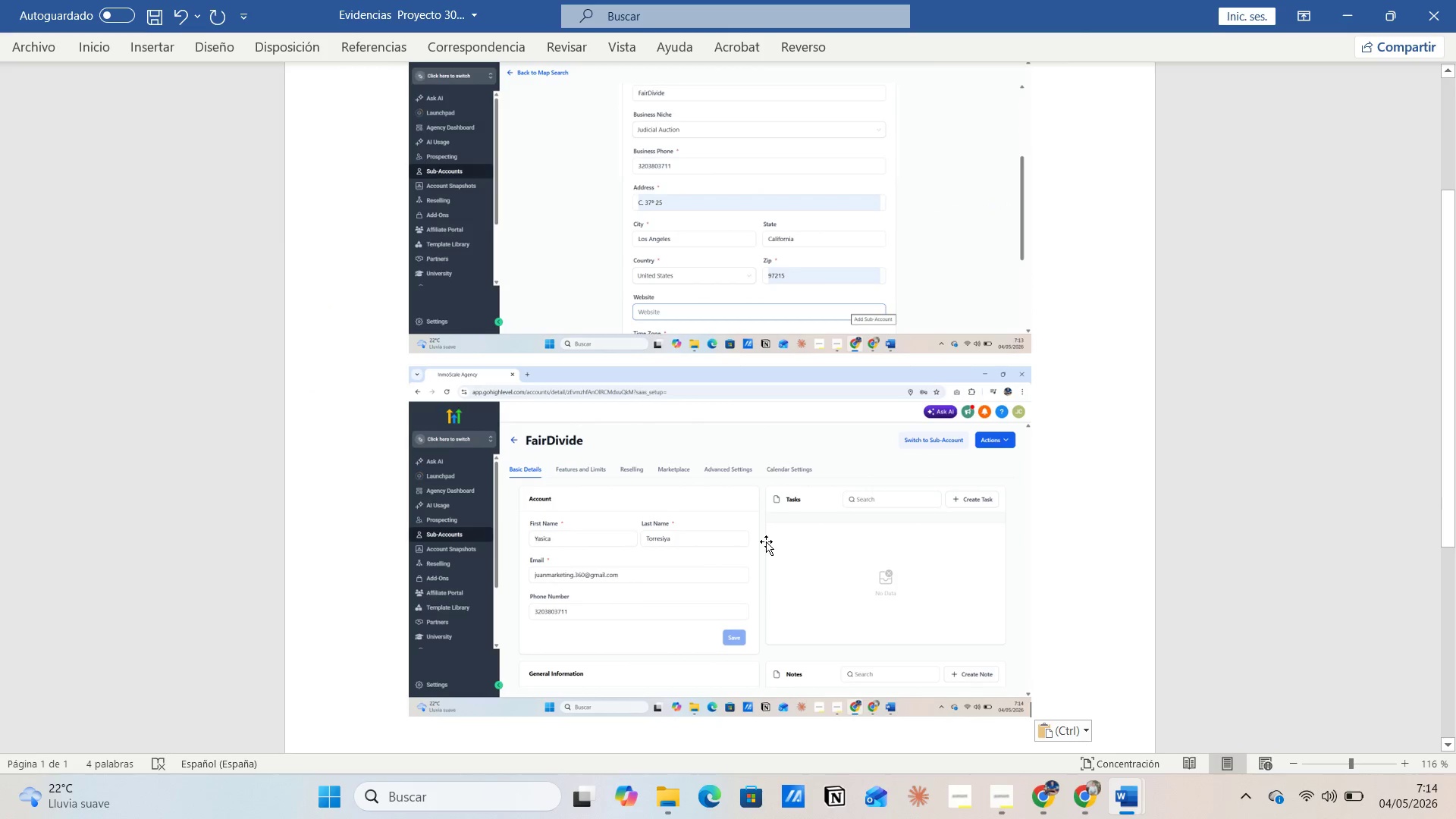 
key(Enter)
 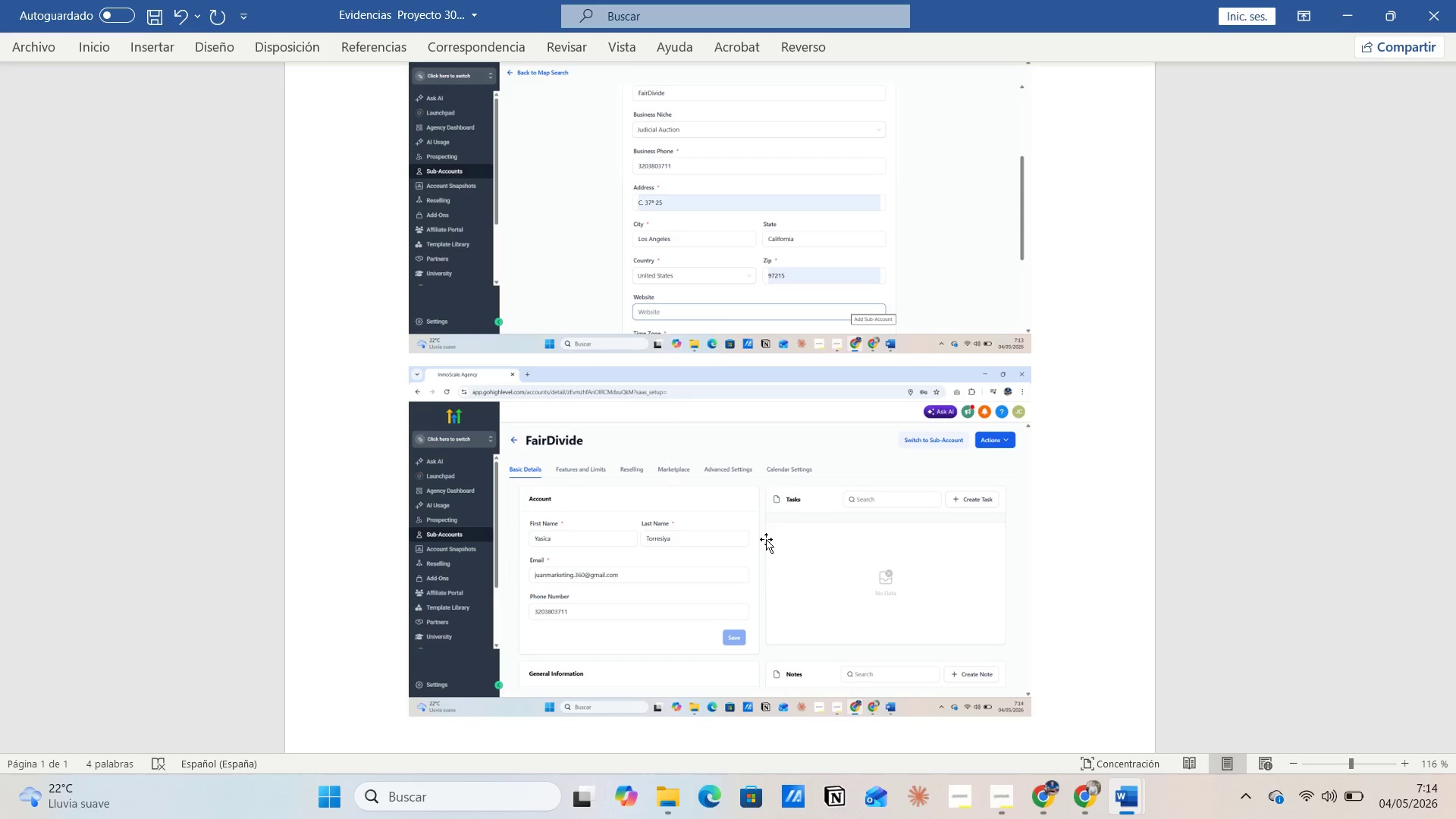 
wait(18.78)
 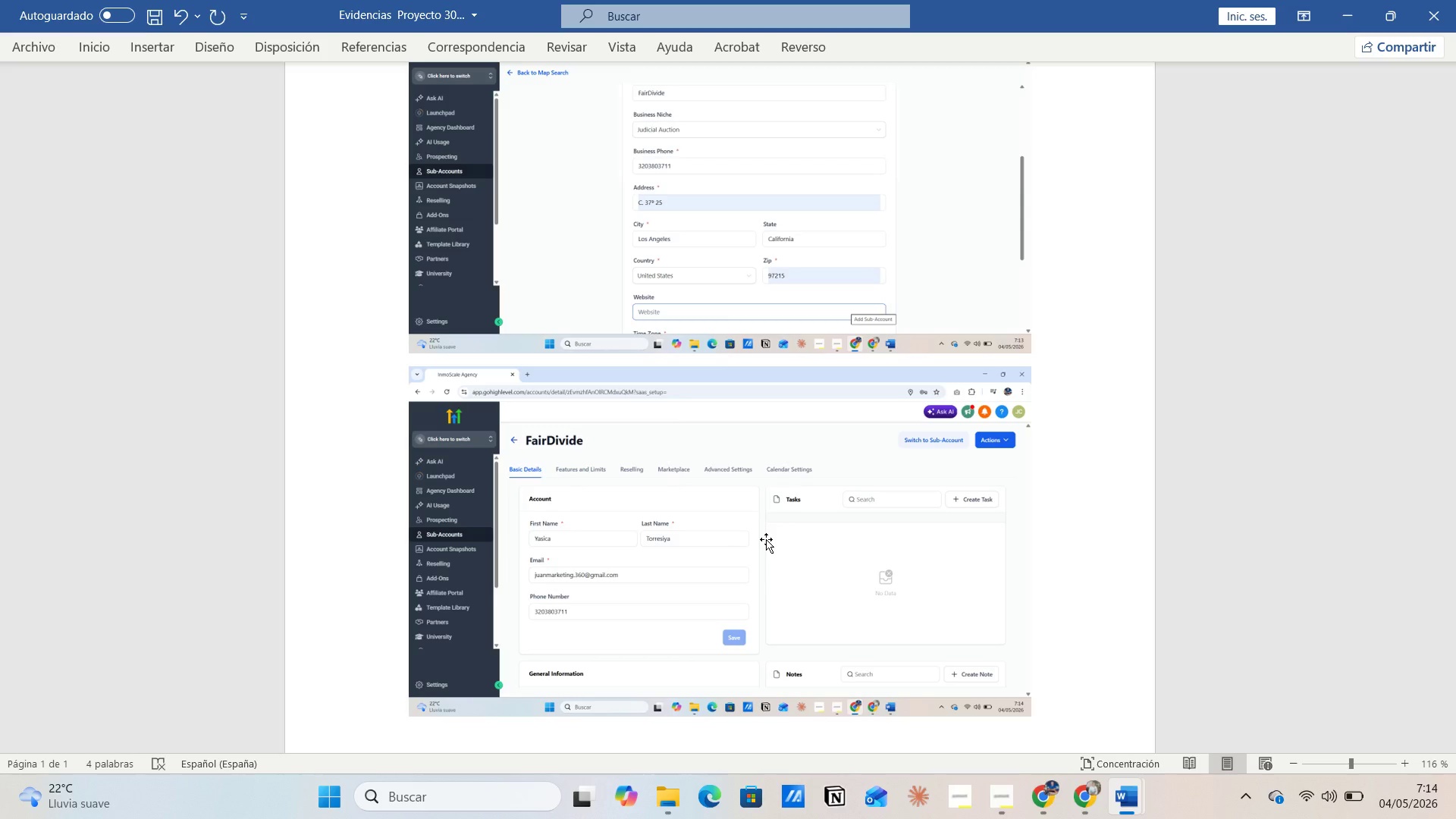 
left_click([1040, 792])
 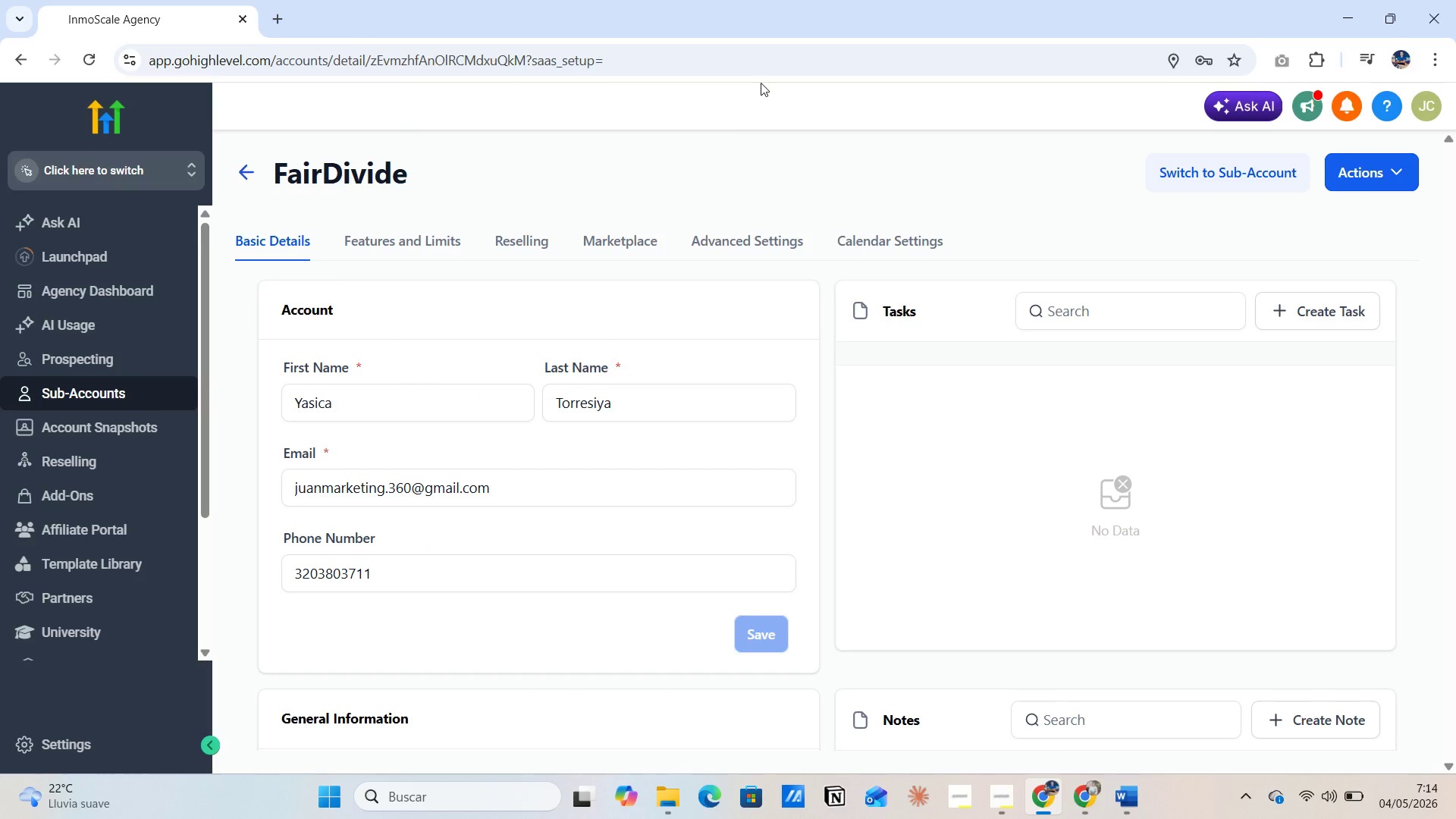 
wait(8.78)
 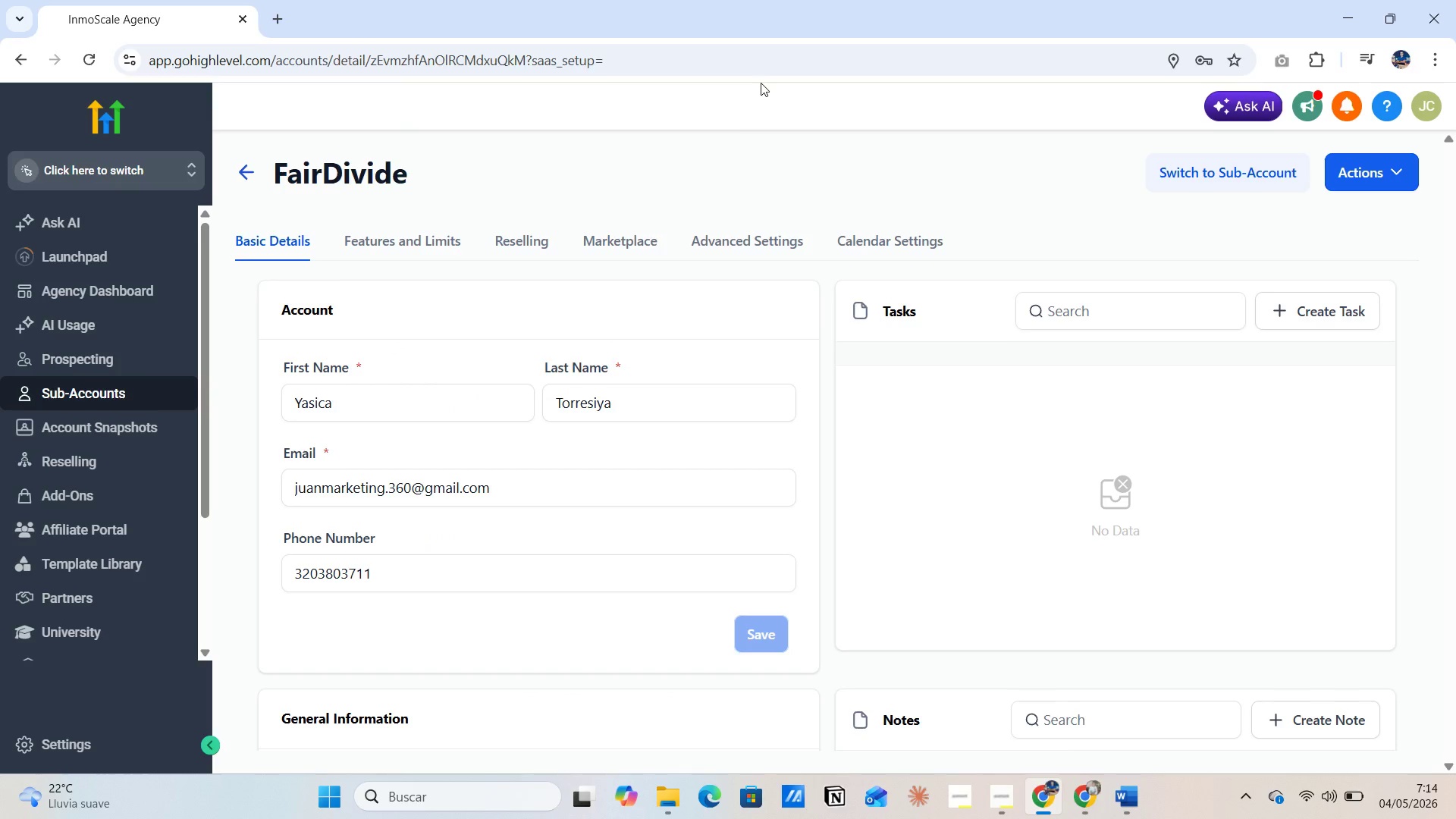 
left_click([202, 172])
 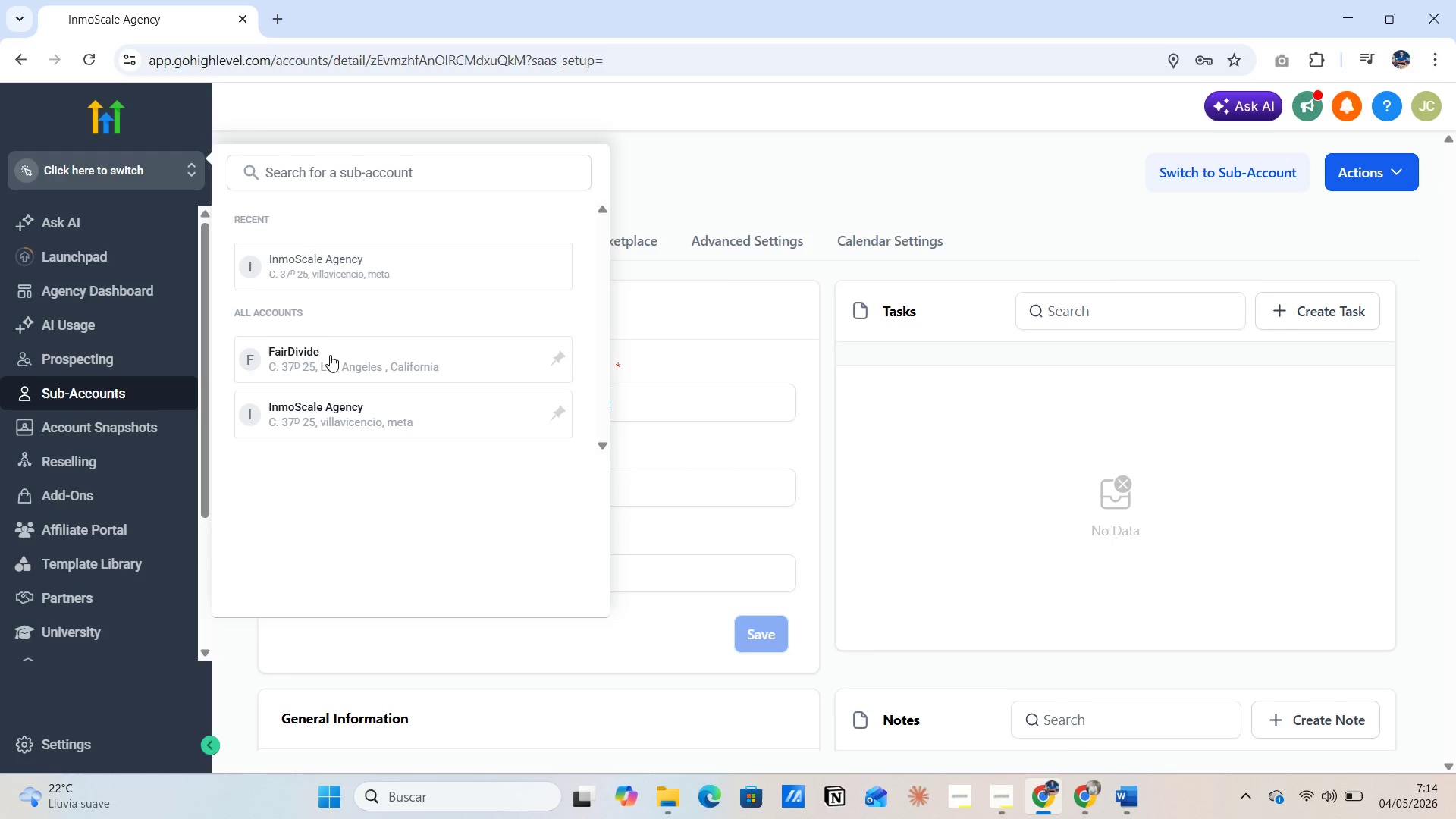 
left_click([330, 356])
 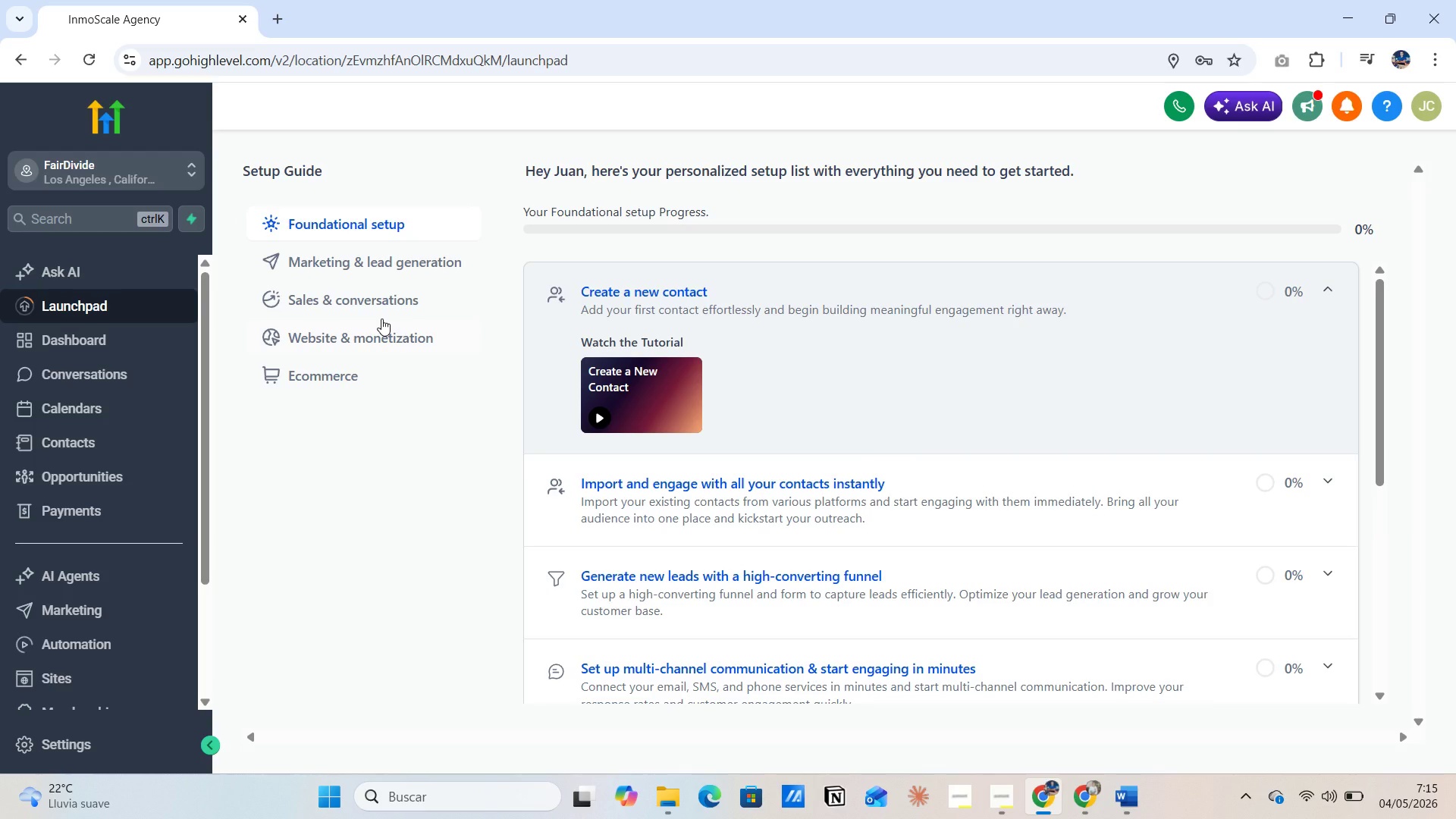 
wait(27.58)
 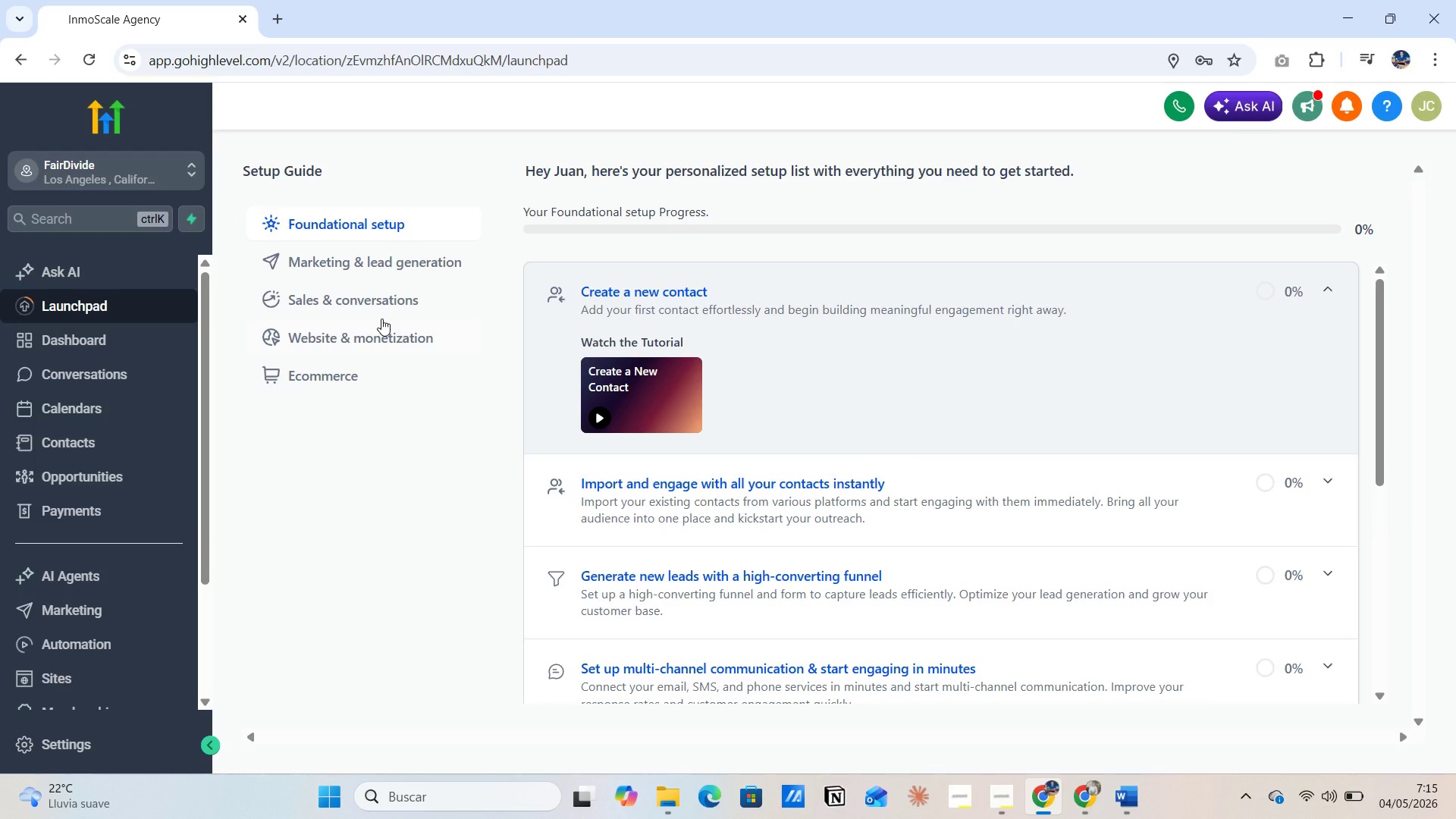 
left_click([103, 748])
 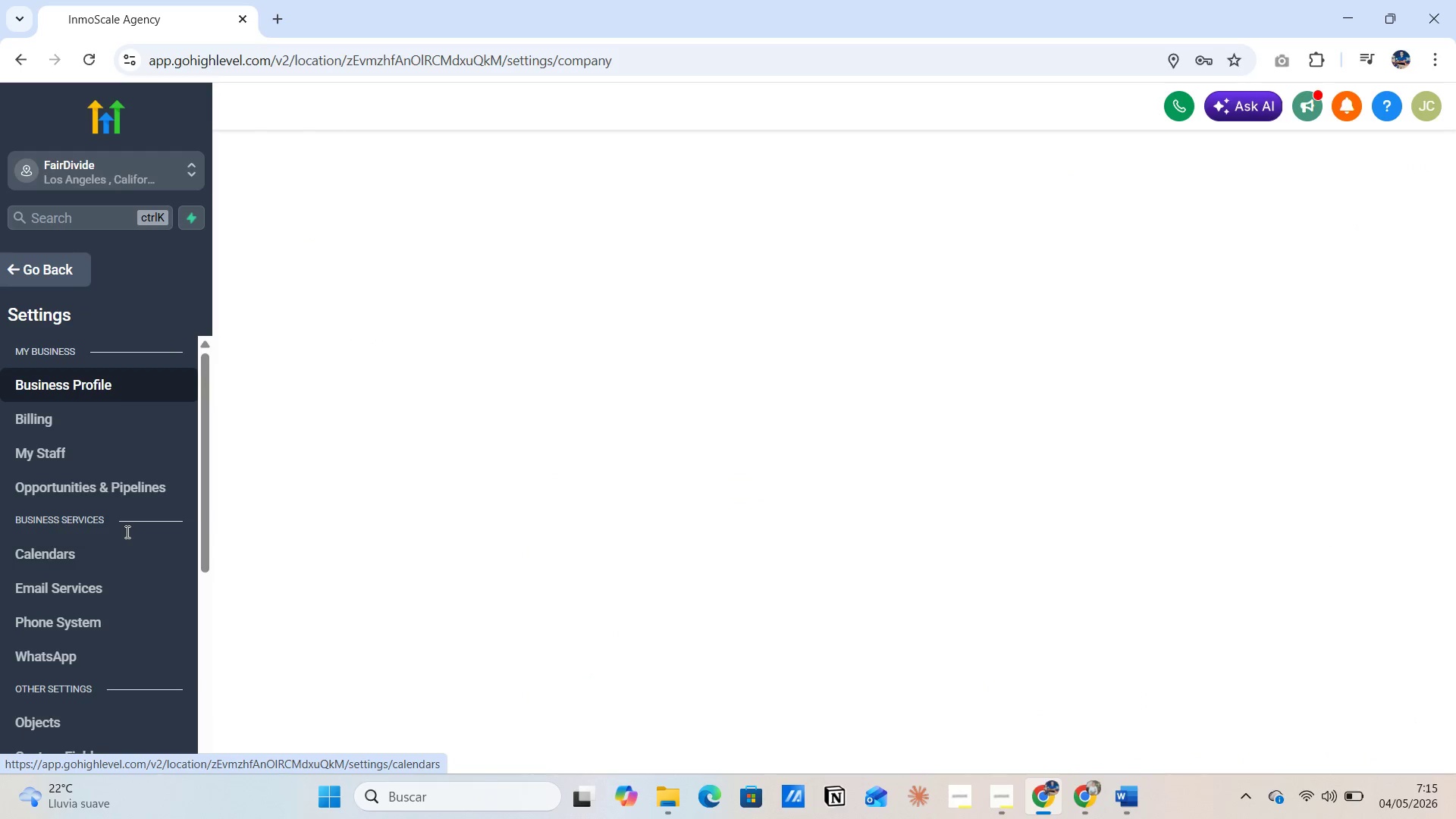 
scroll: coordinate [112, 556], scroll_direction: down, amount: 2.0
 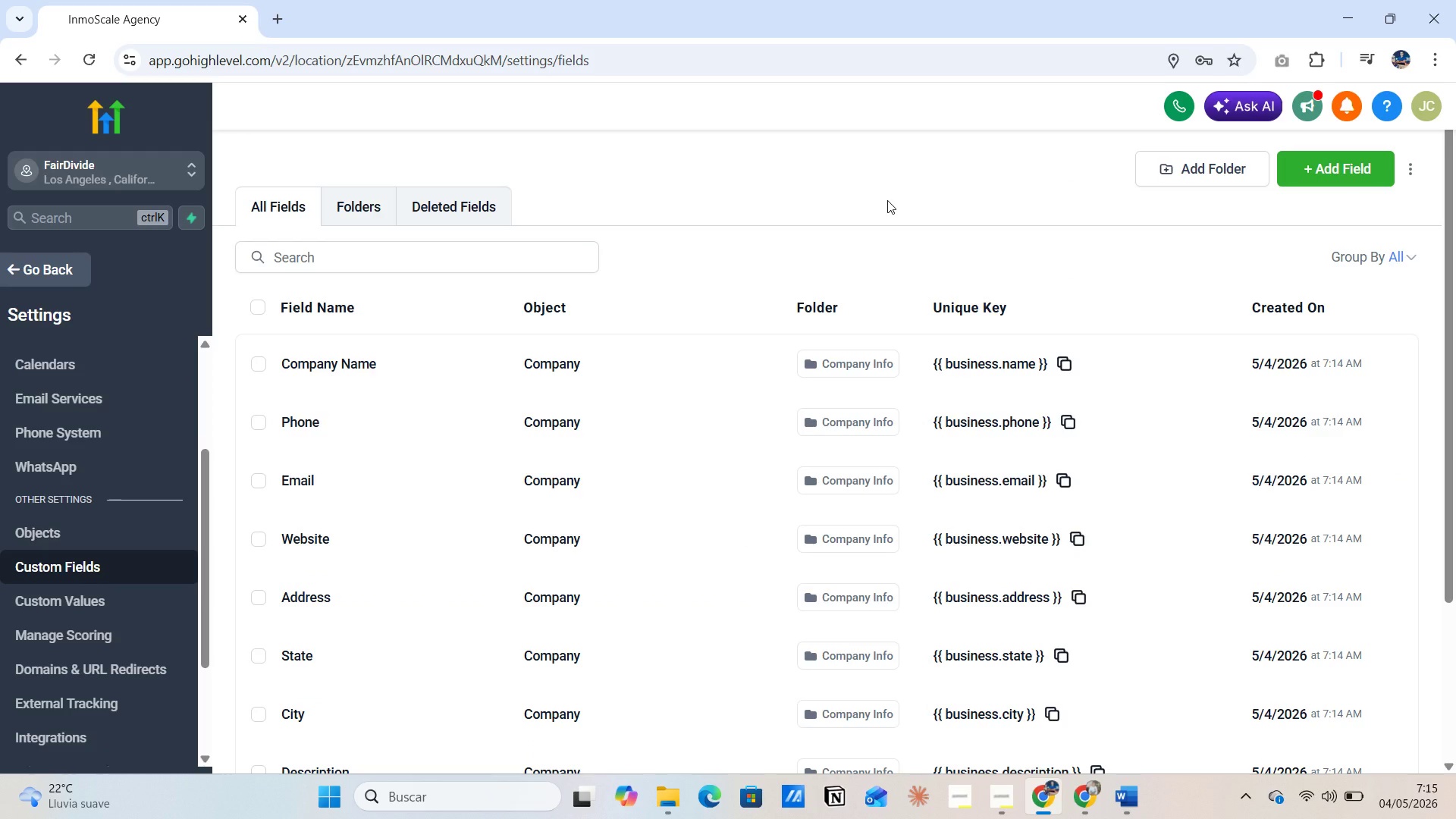 
wait(16.68)
 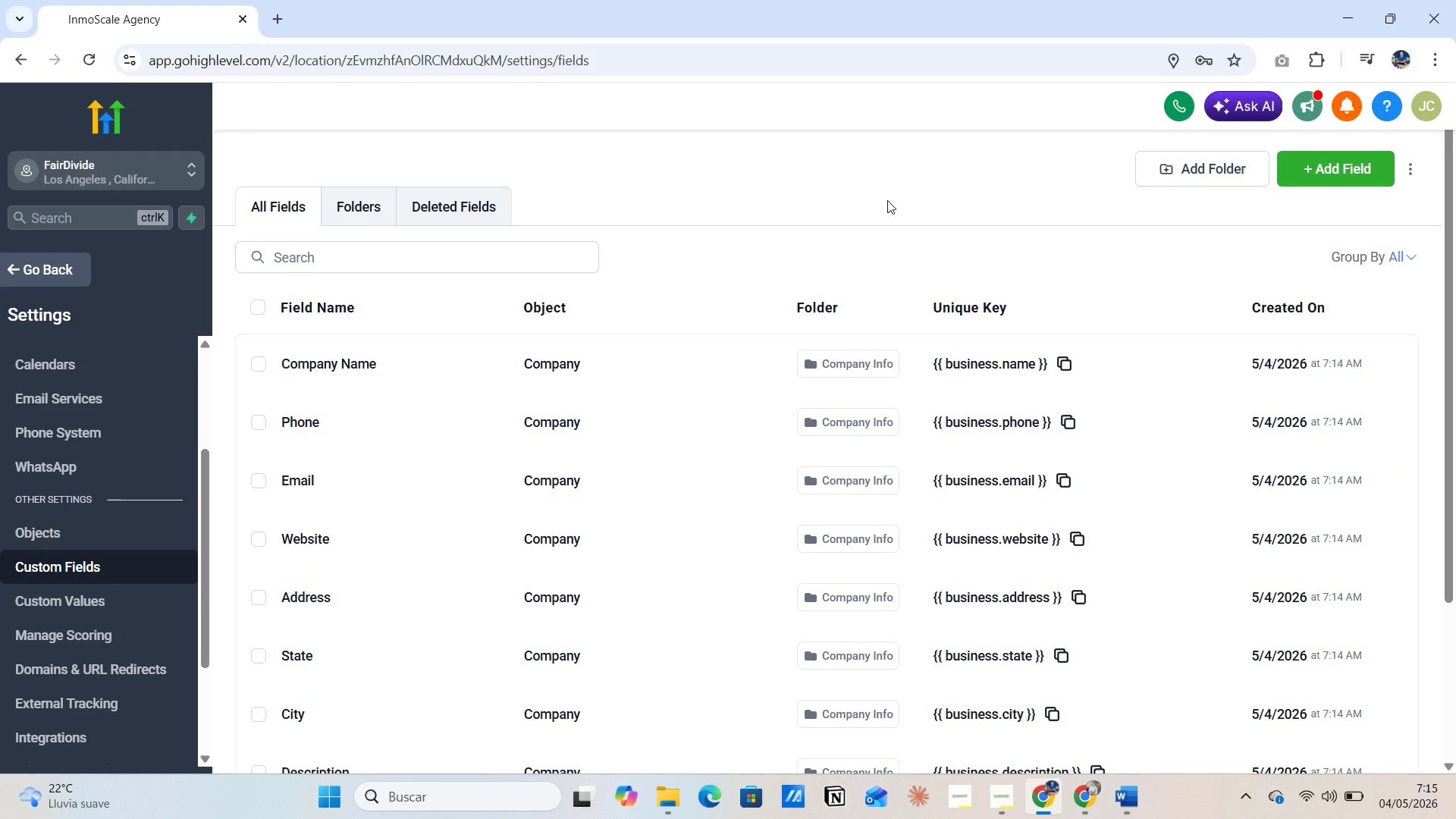 
left_click([1322, 171])
 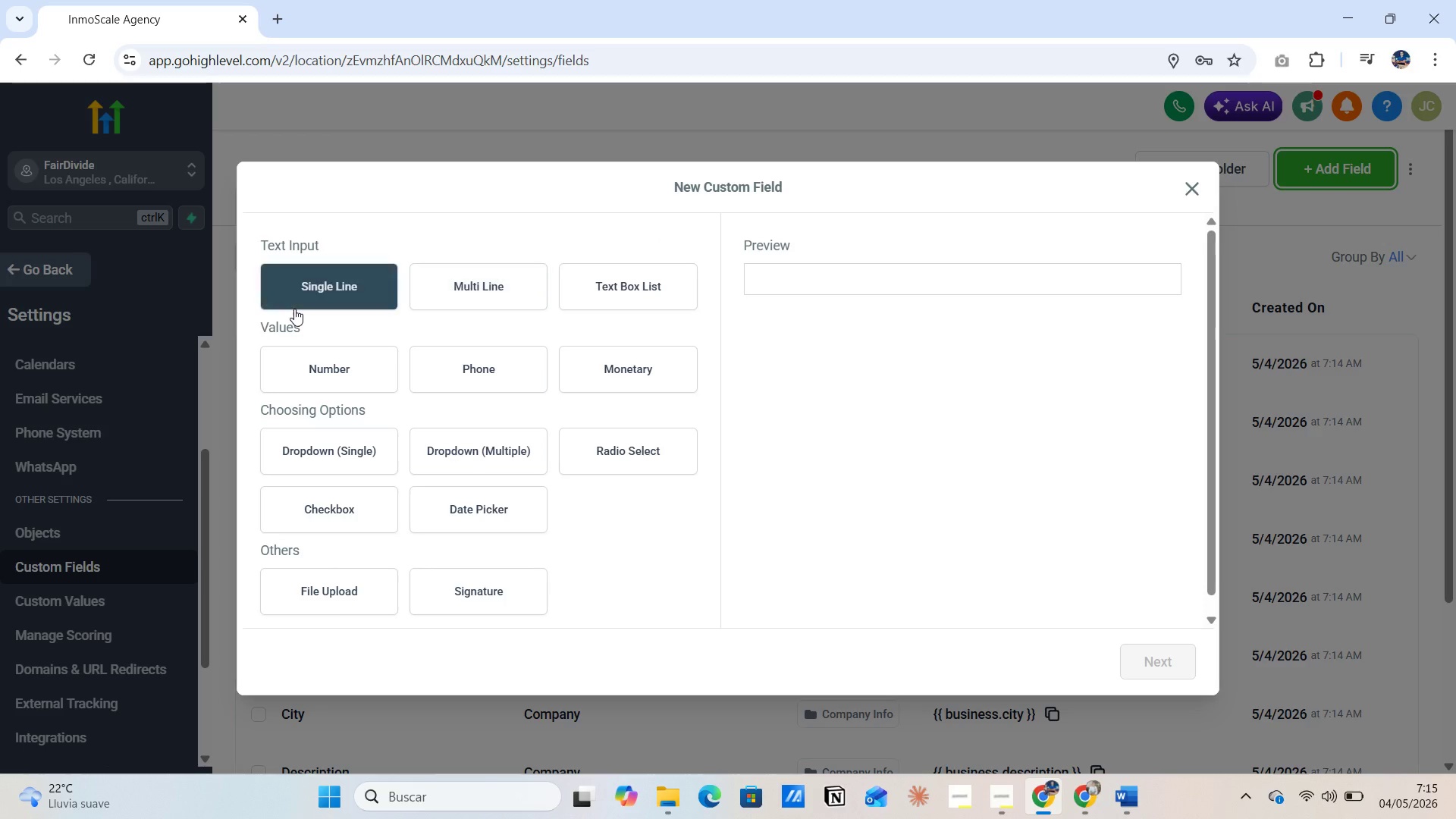 
left_click([300, 295])
 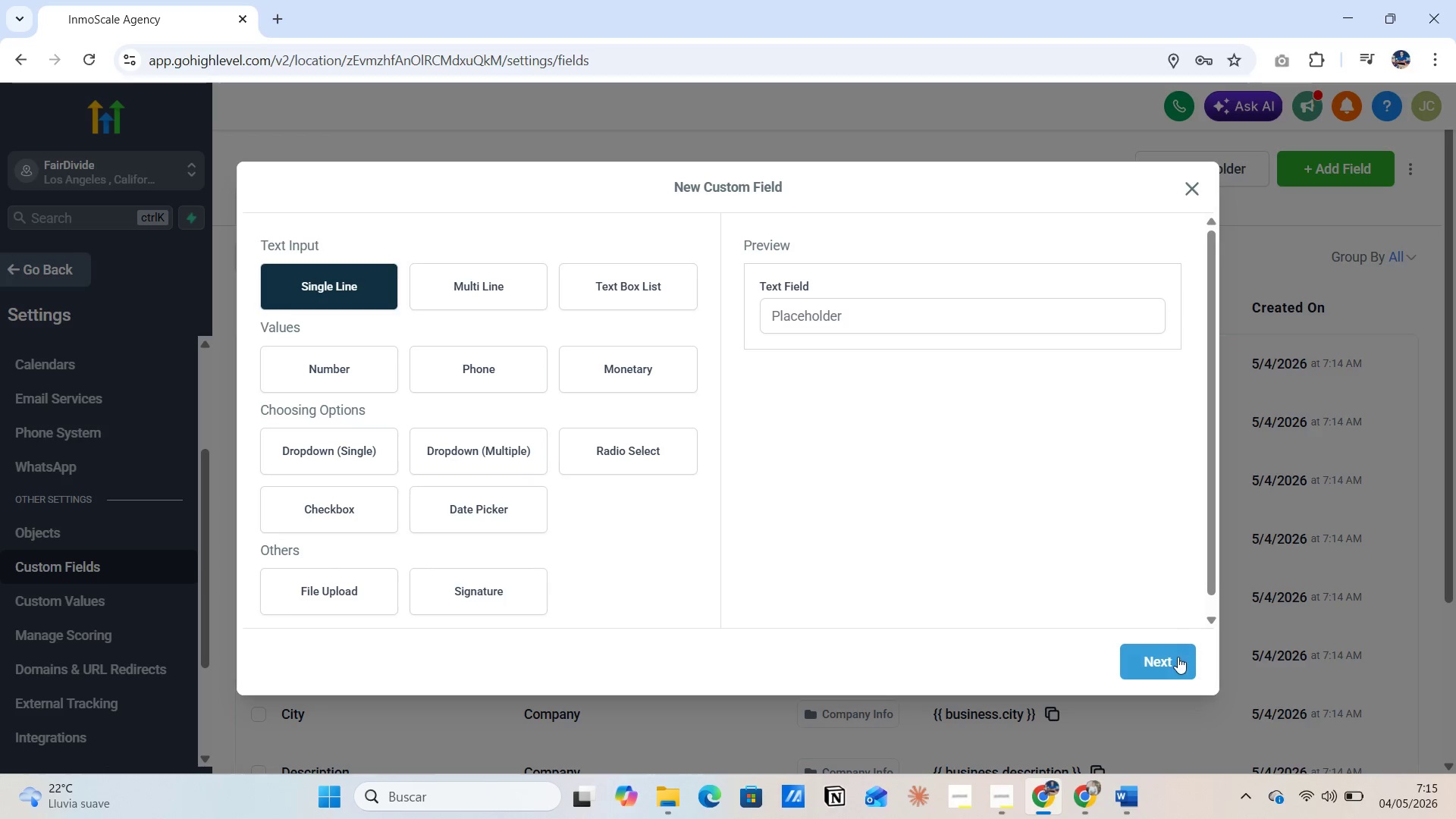 
left_click([1169, 663])
 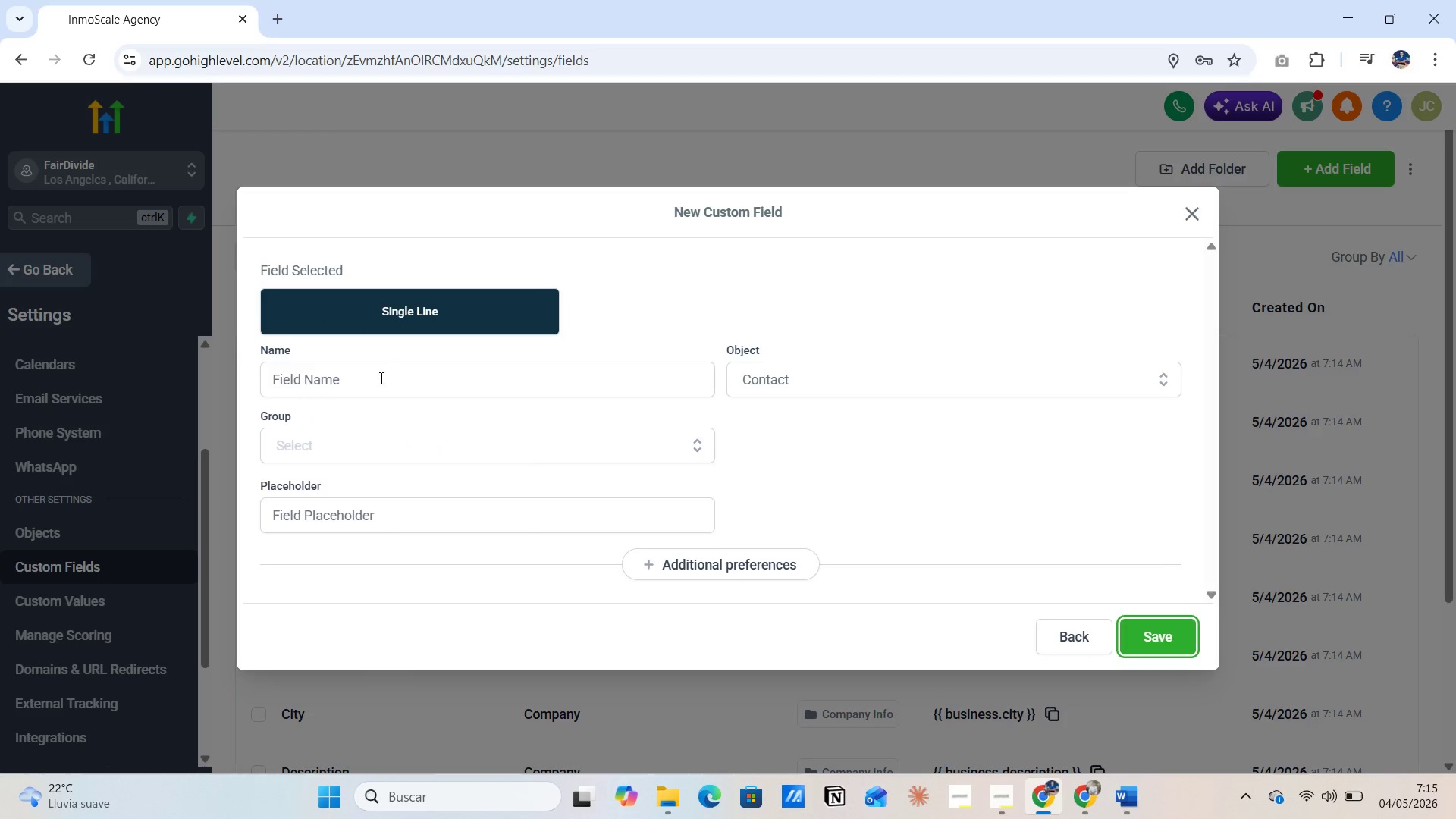 
left_click([376, 378])
 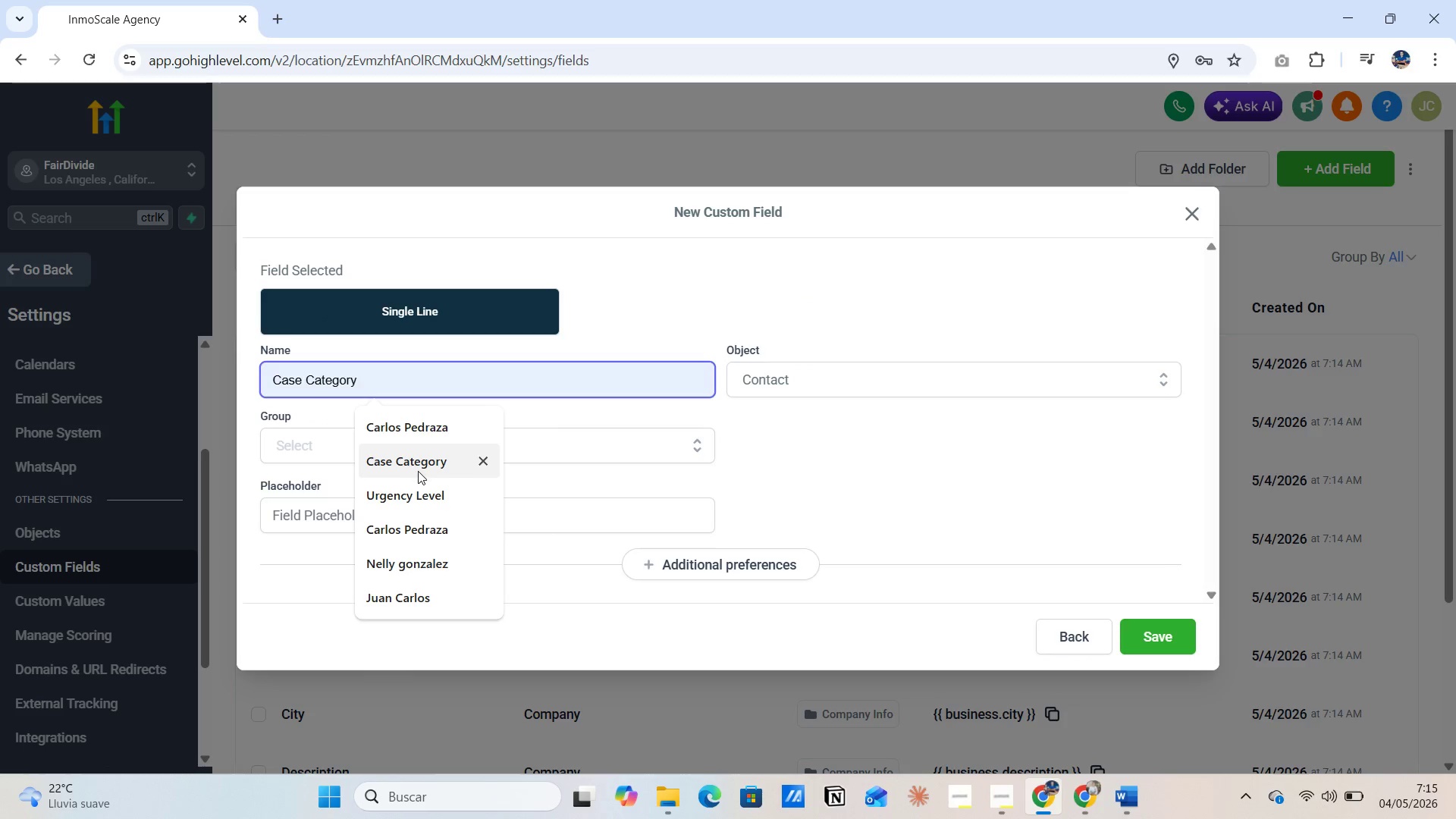 
left_click([418, 471])
 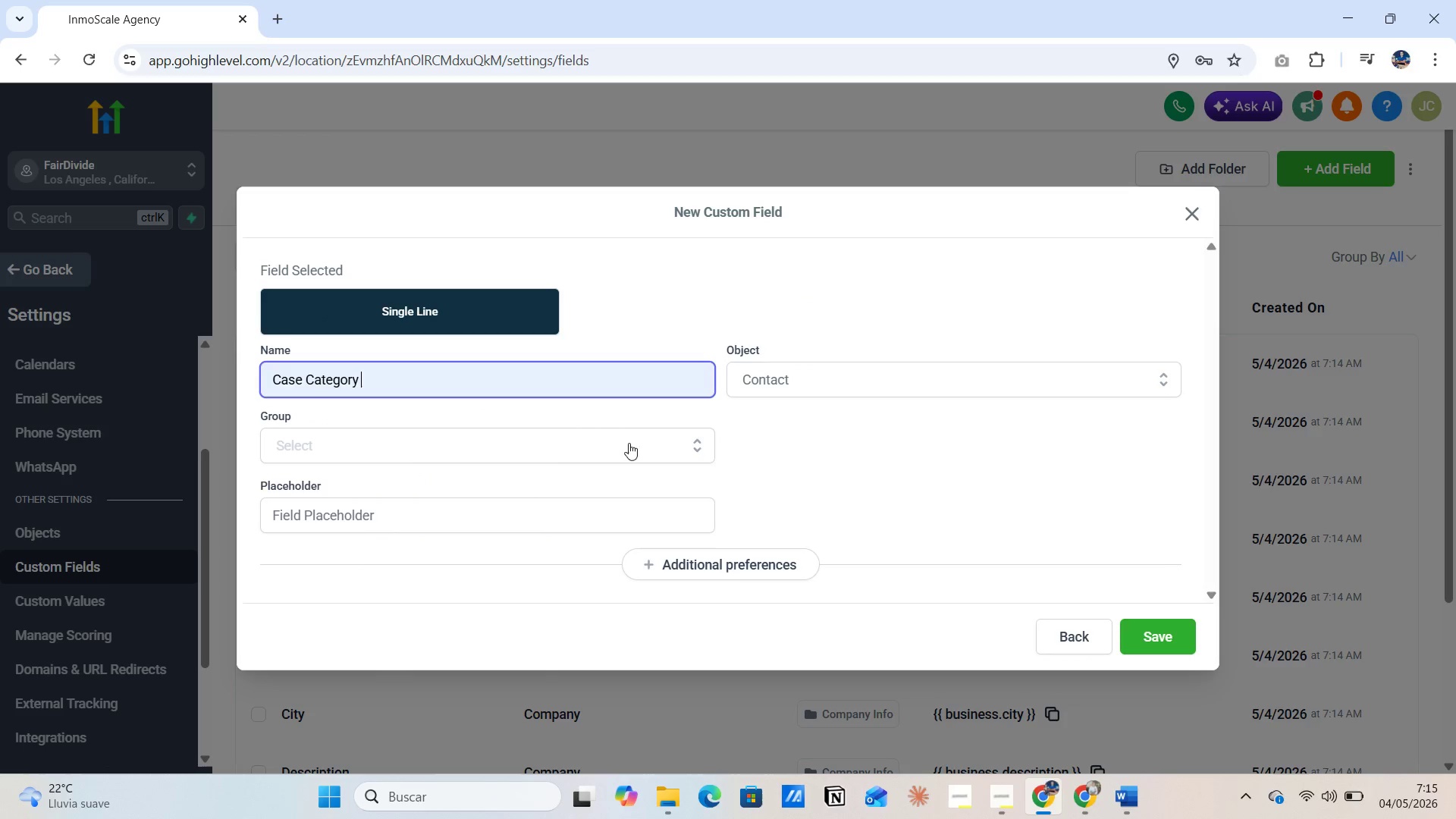 
left_click([551, 441])
 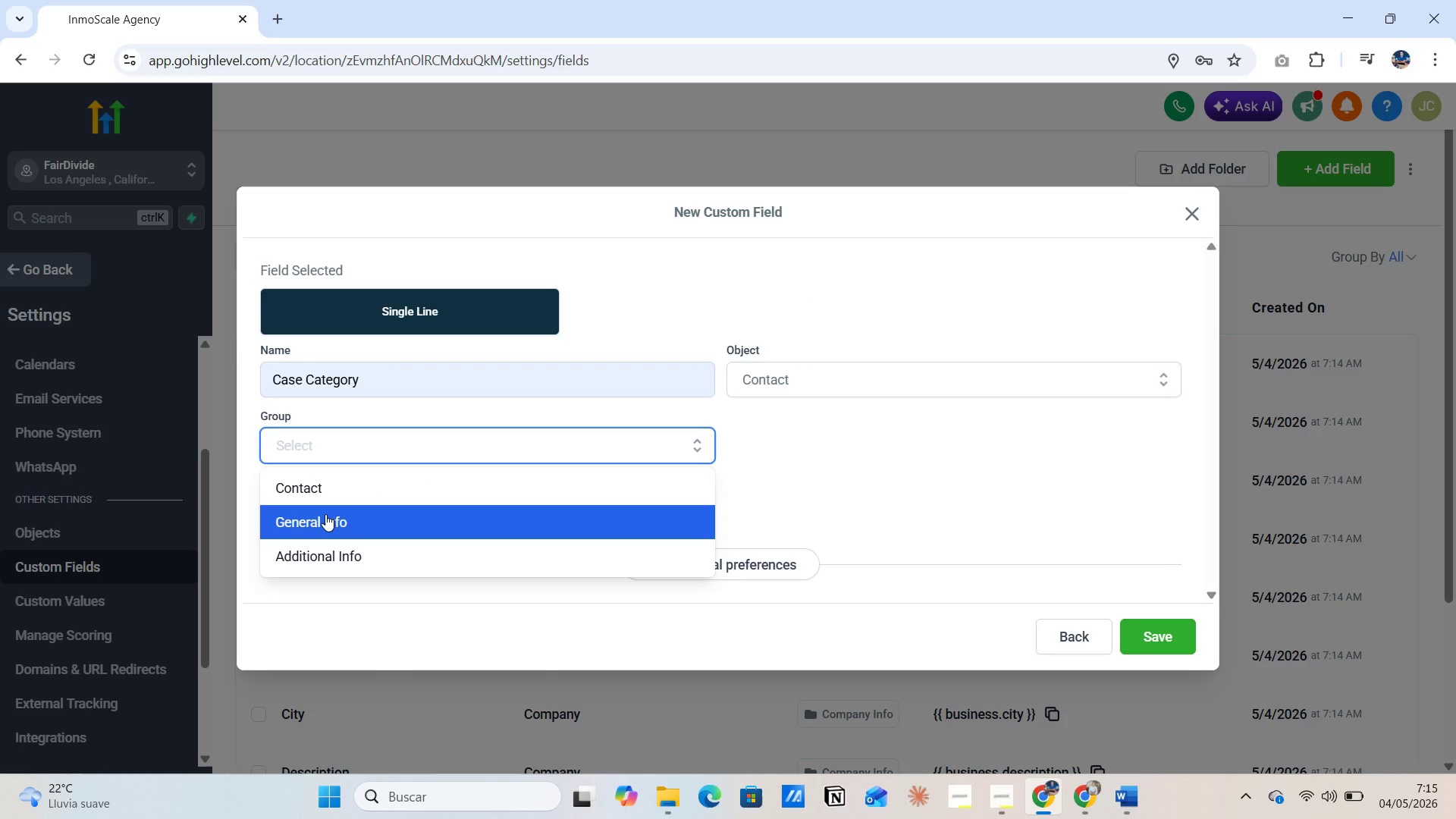 
left_click([325, 514])
 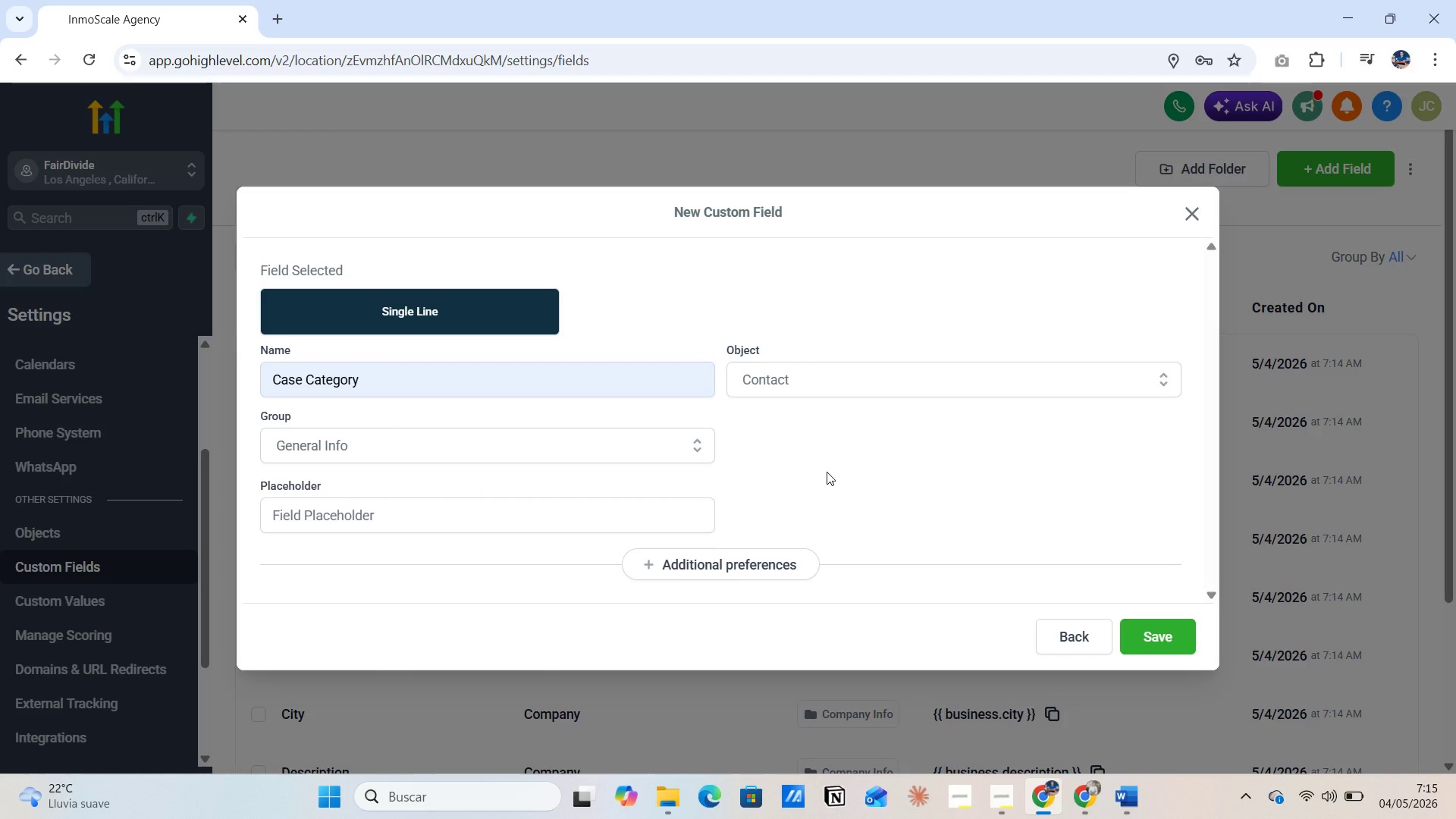 
key(PrintScreen)
 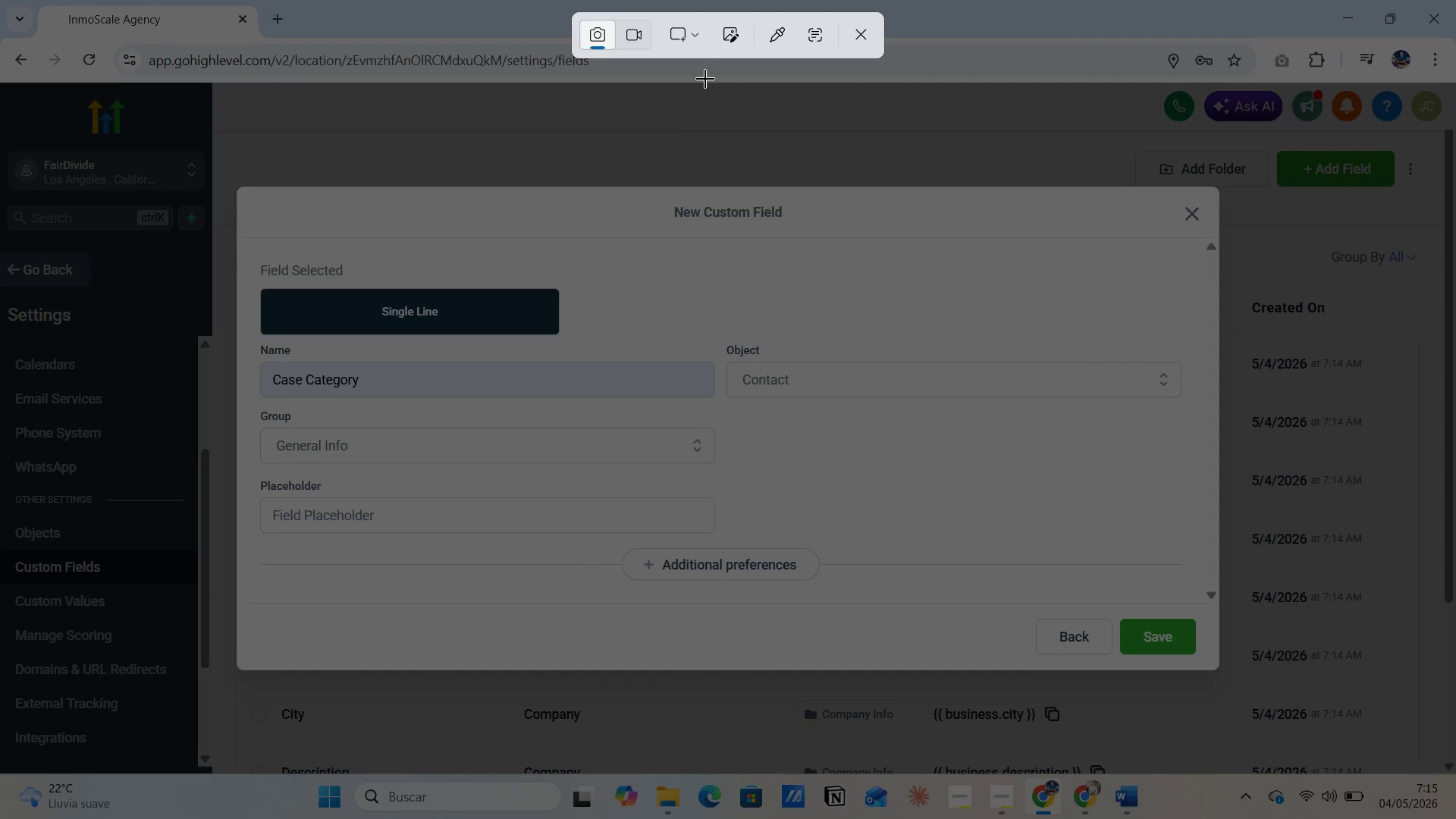 
left_click([701, 42])
 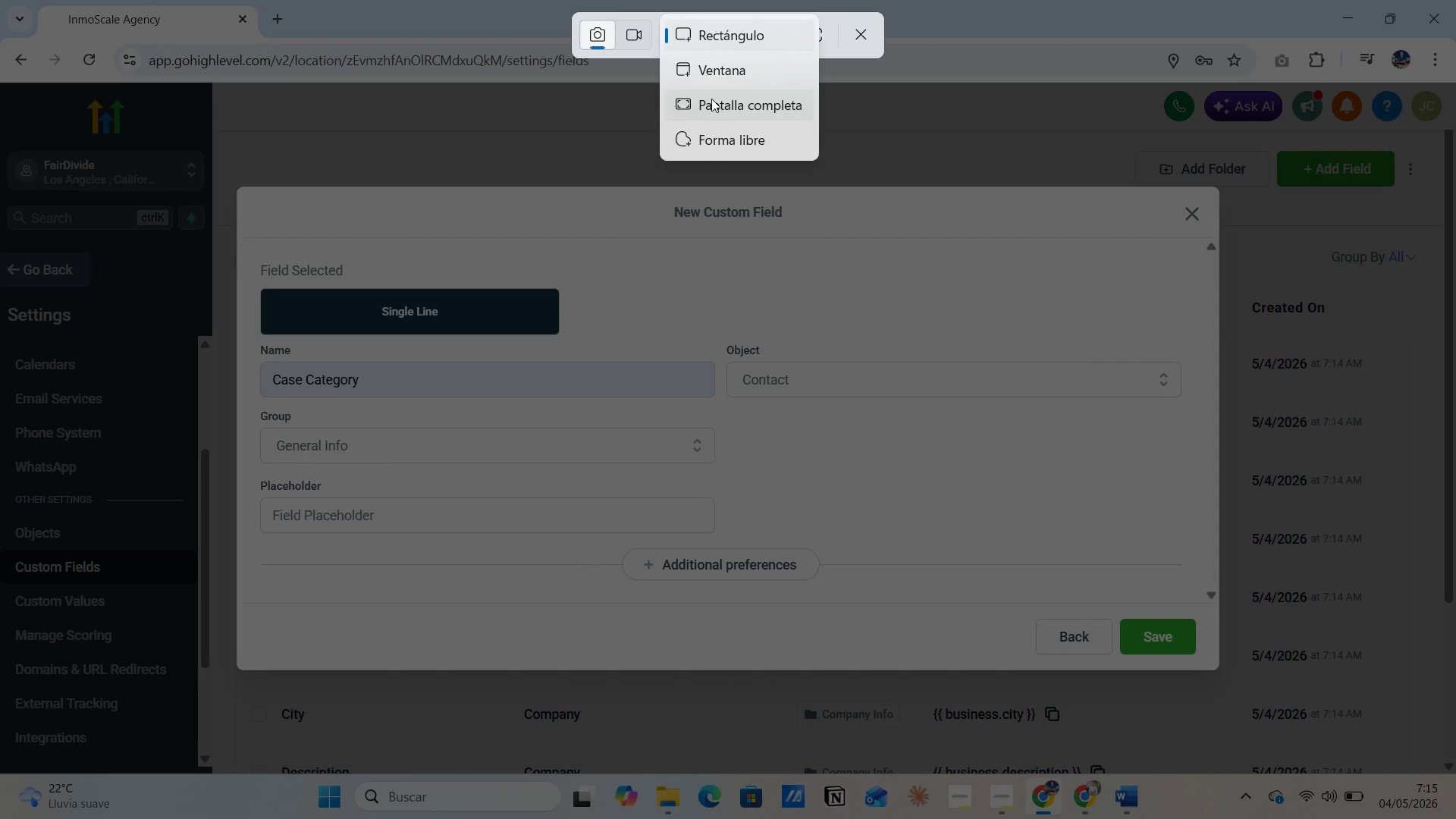 
left_click([711, 99])
 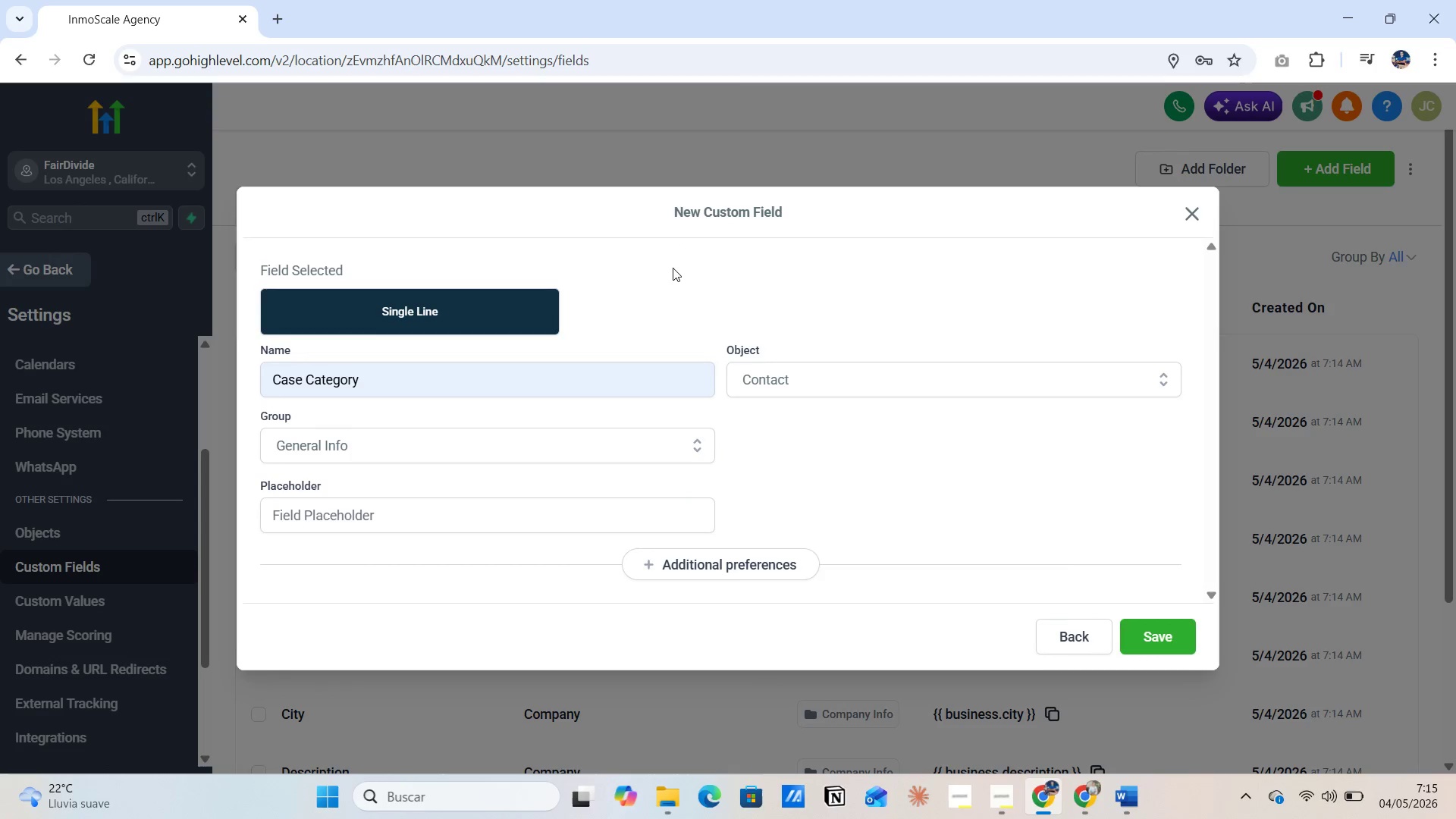 
key(Alt+AltLeft)
 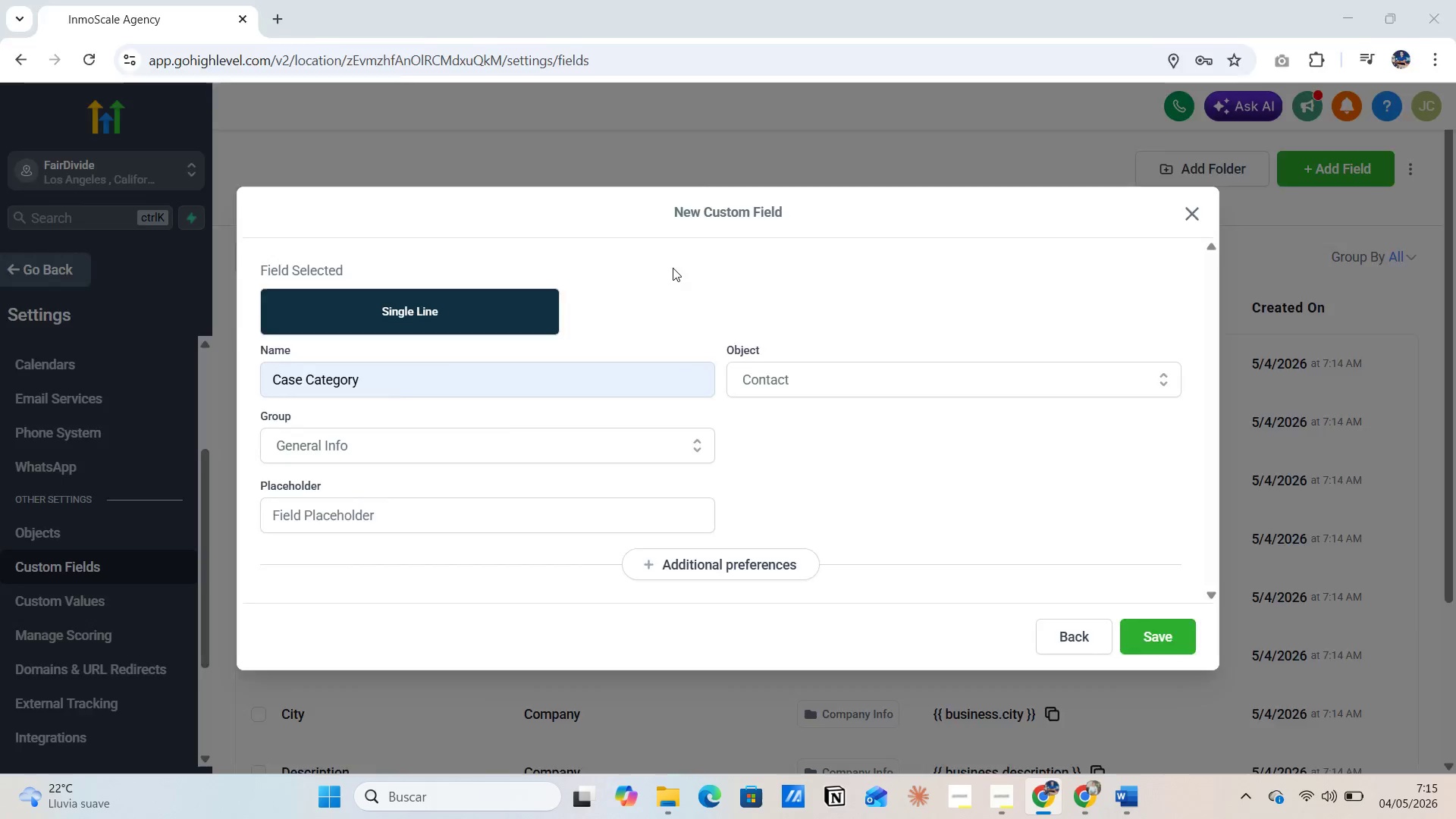 
key(Alt+Tab)
 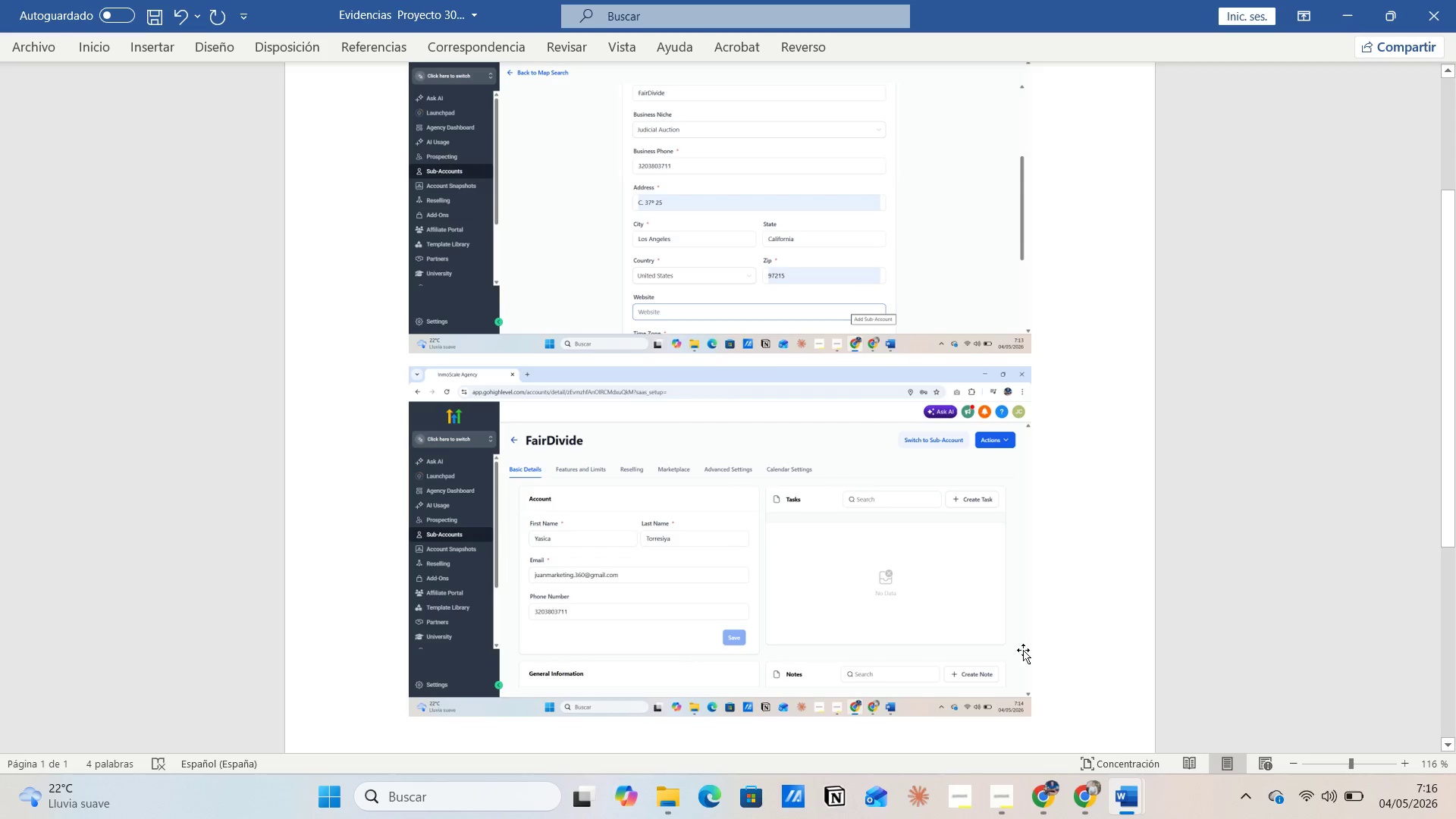 
left_click([1046, 644])
 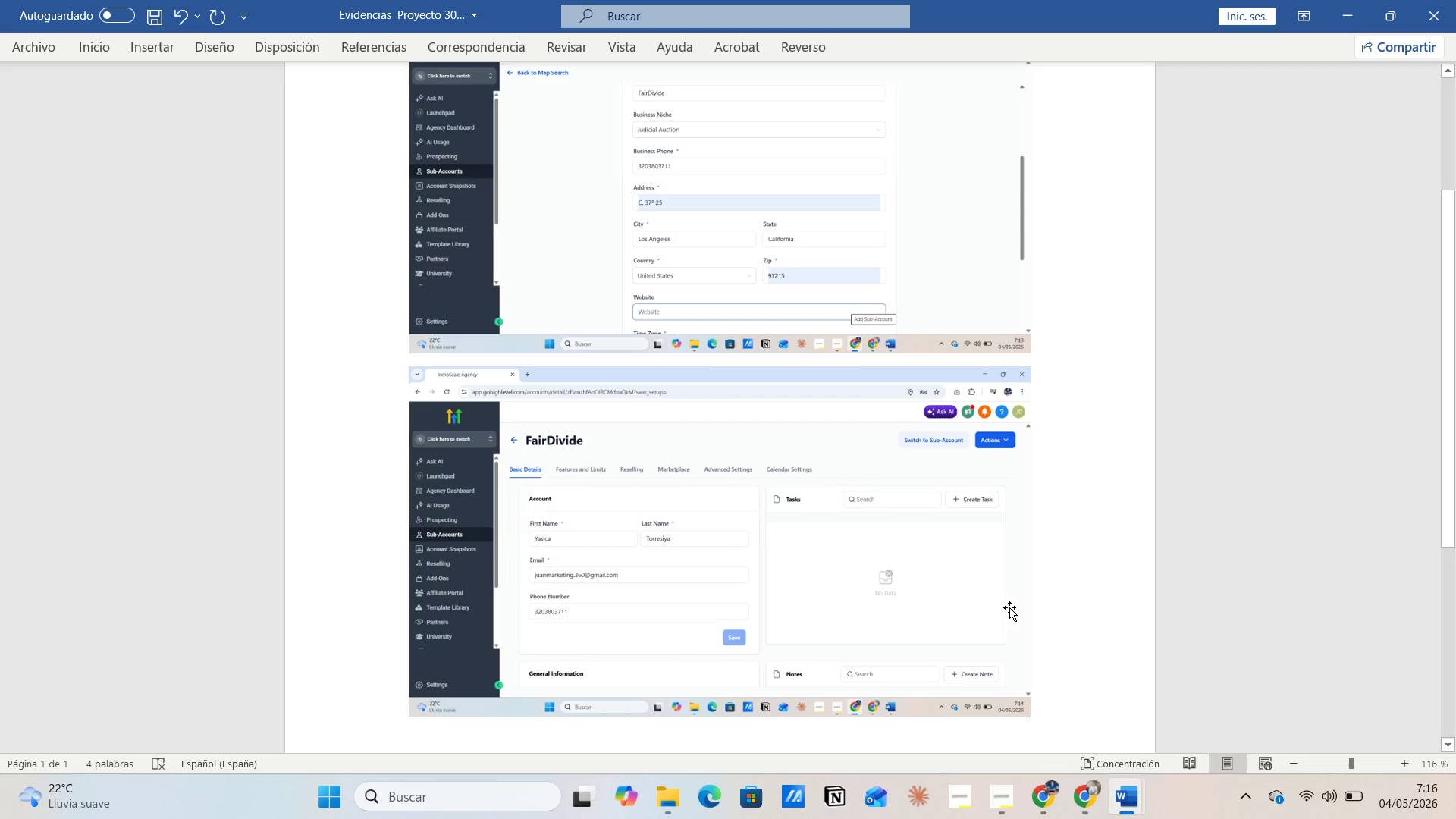 
key(Enter)
 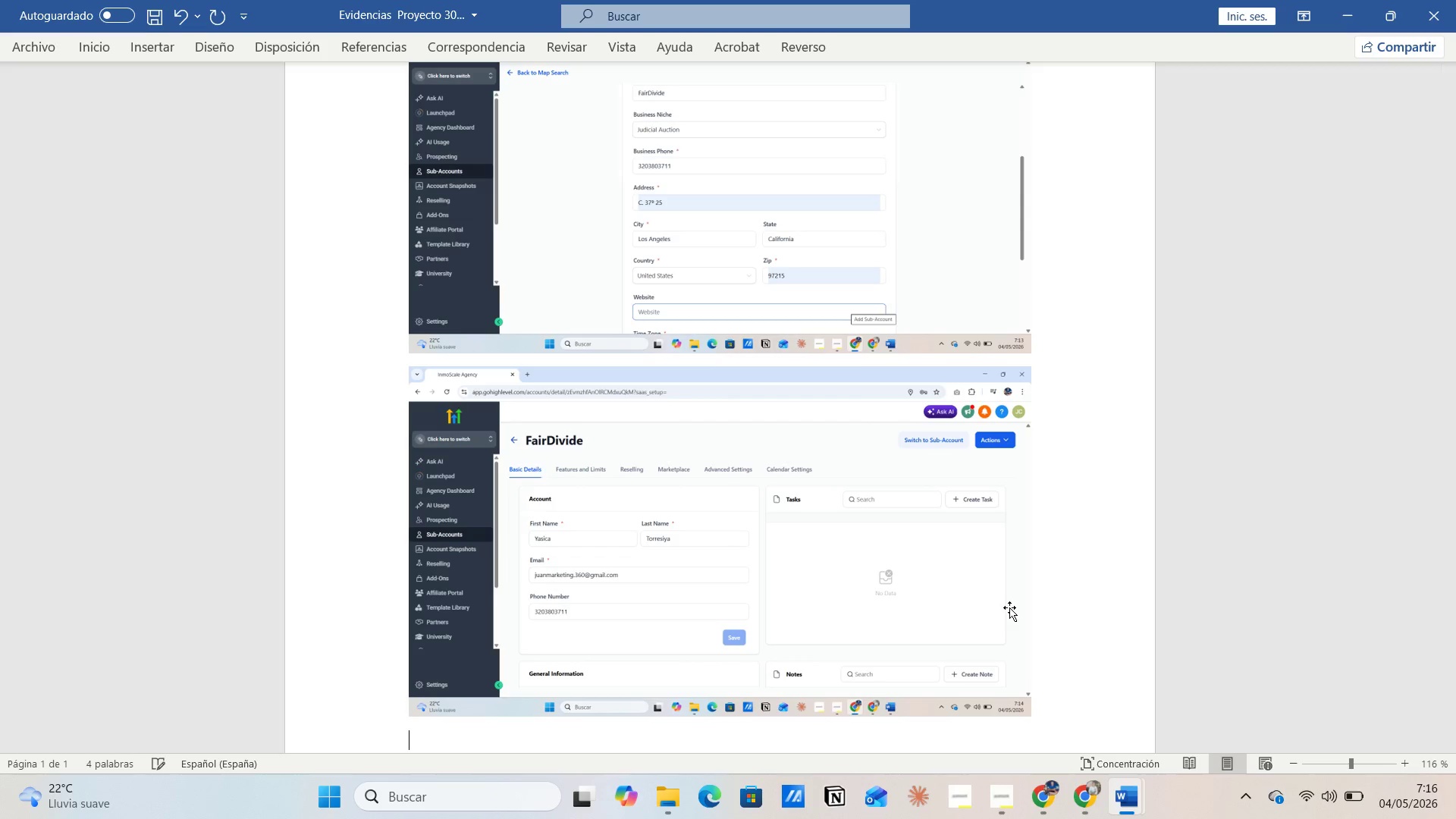 
type(Creacion de los Custom Field )
key(Backspace)
type(s )
 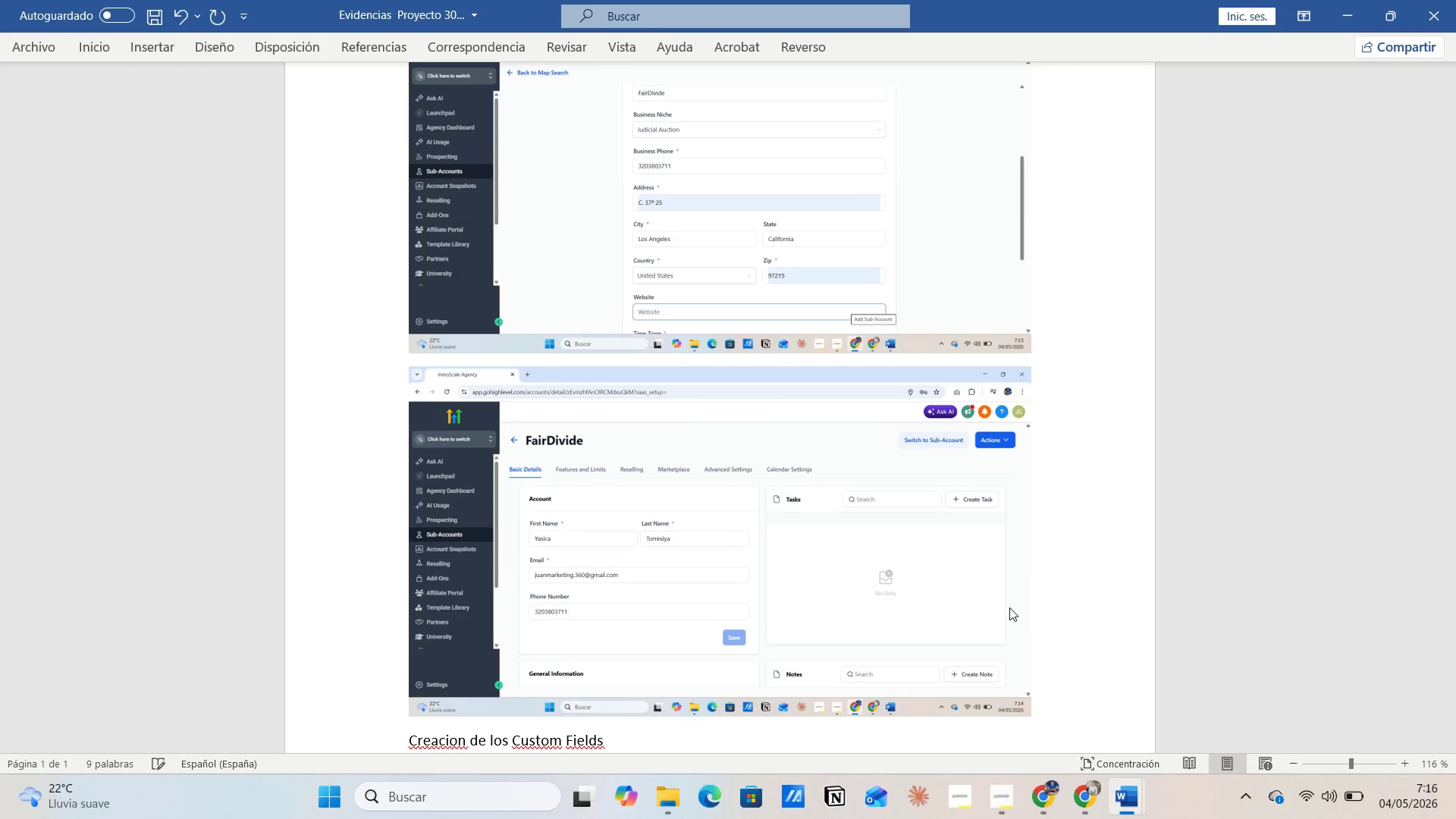 
key(Enter)
 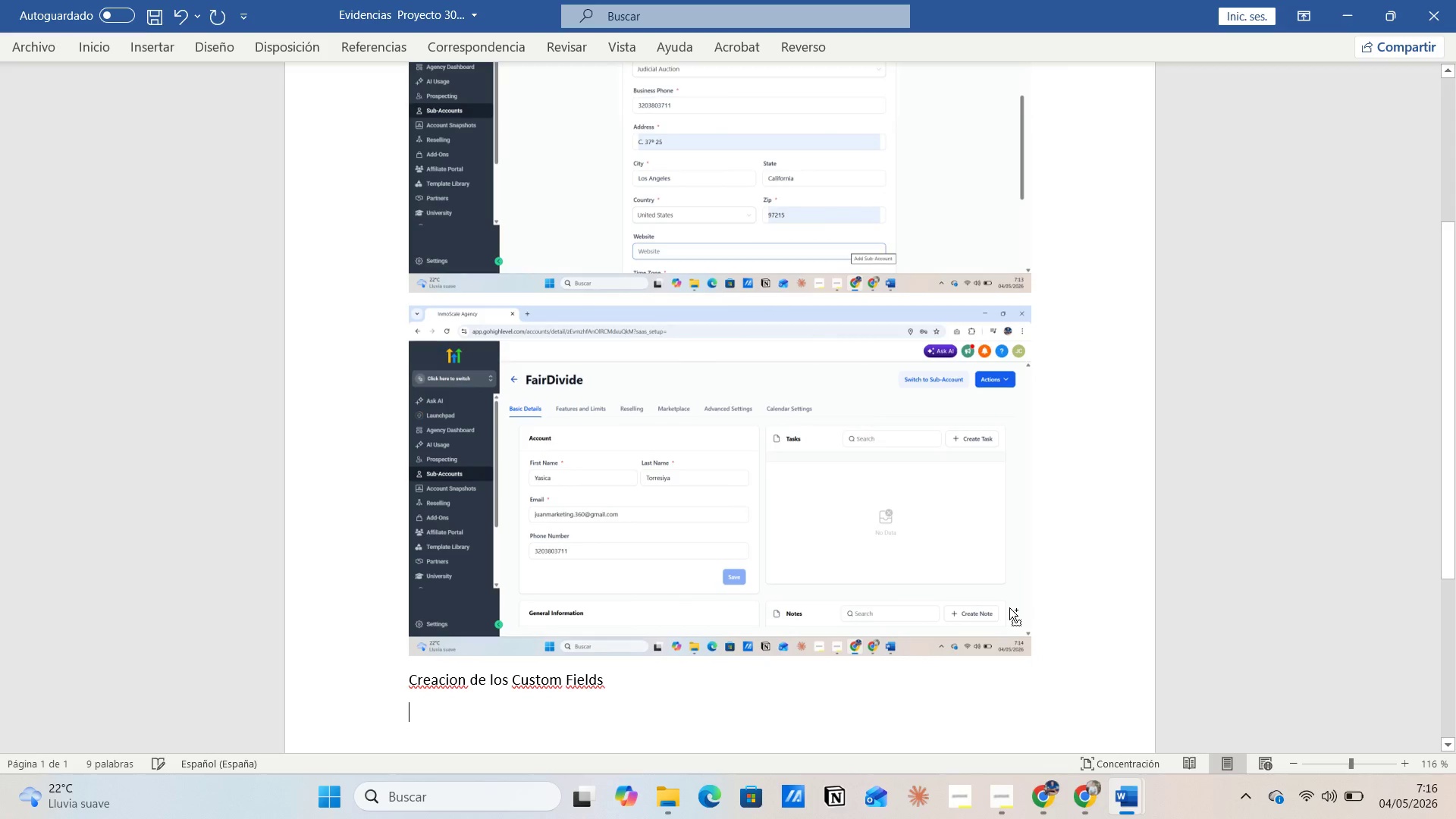 
key(Control+V)
 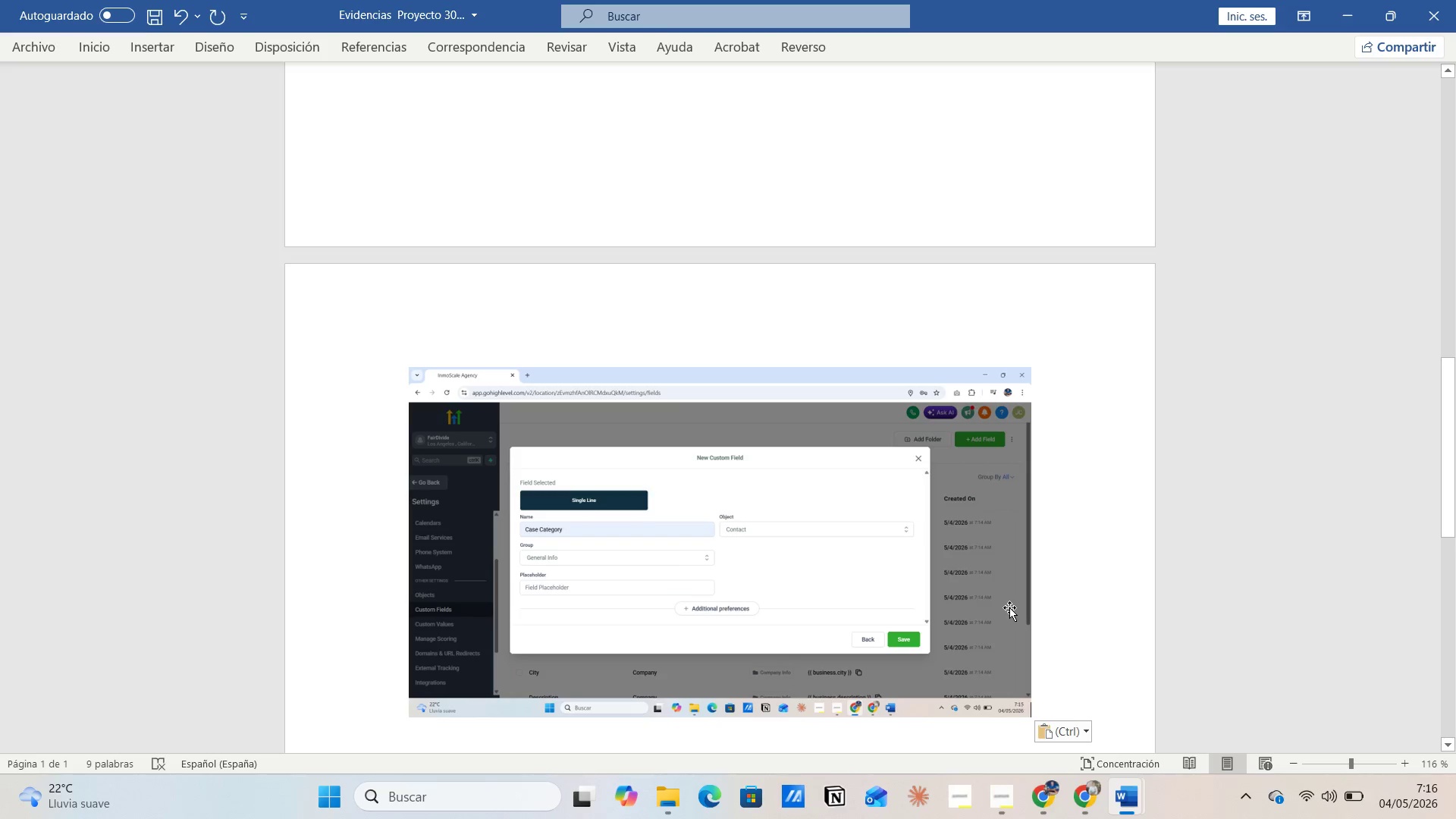 
key(Alt+AltLeft)
 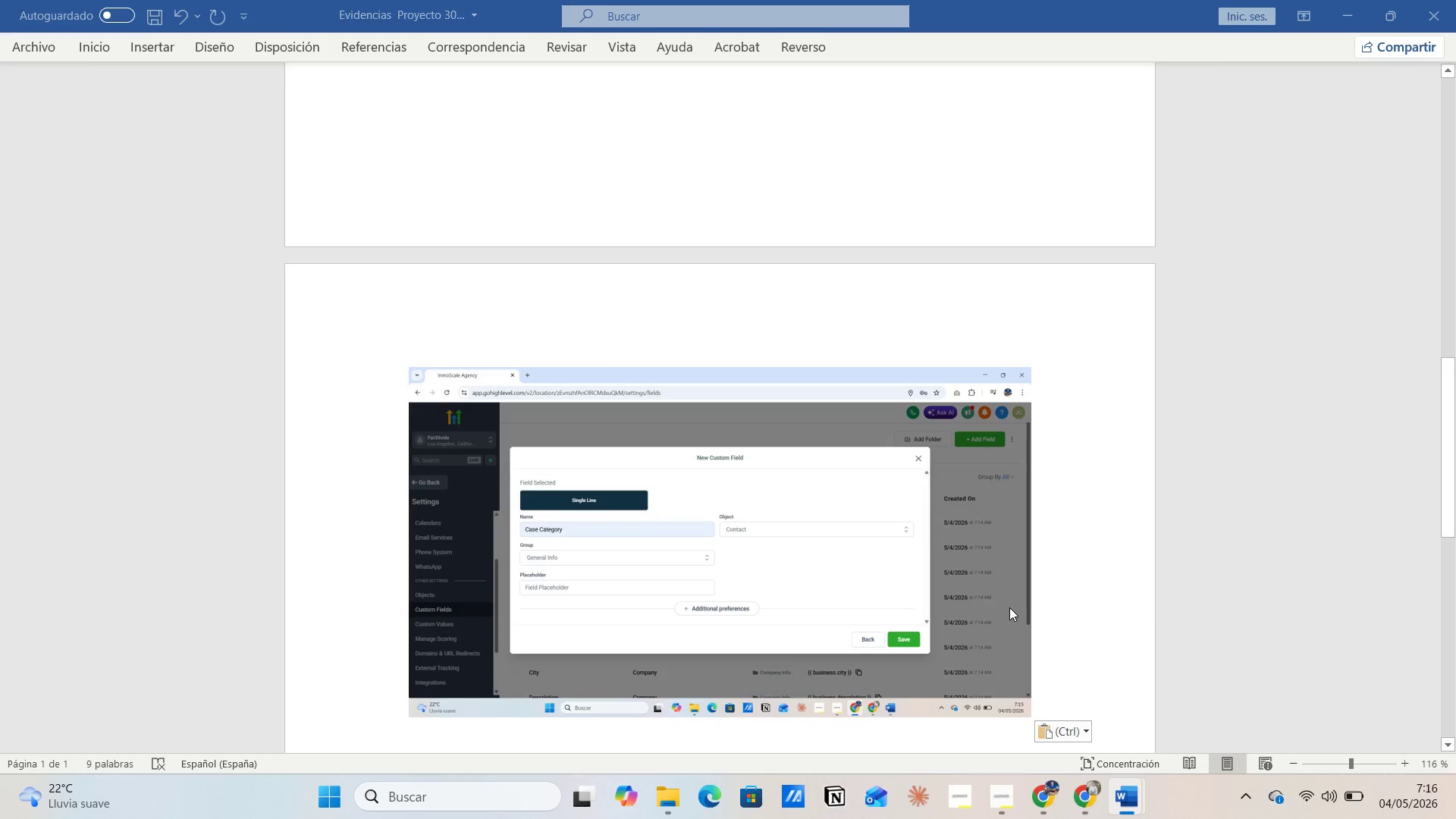 
key(Alt+Tab)
 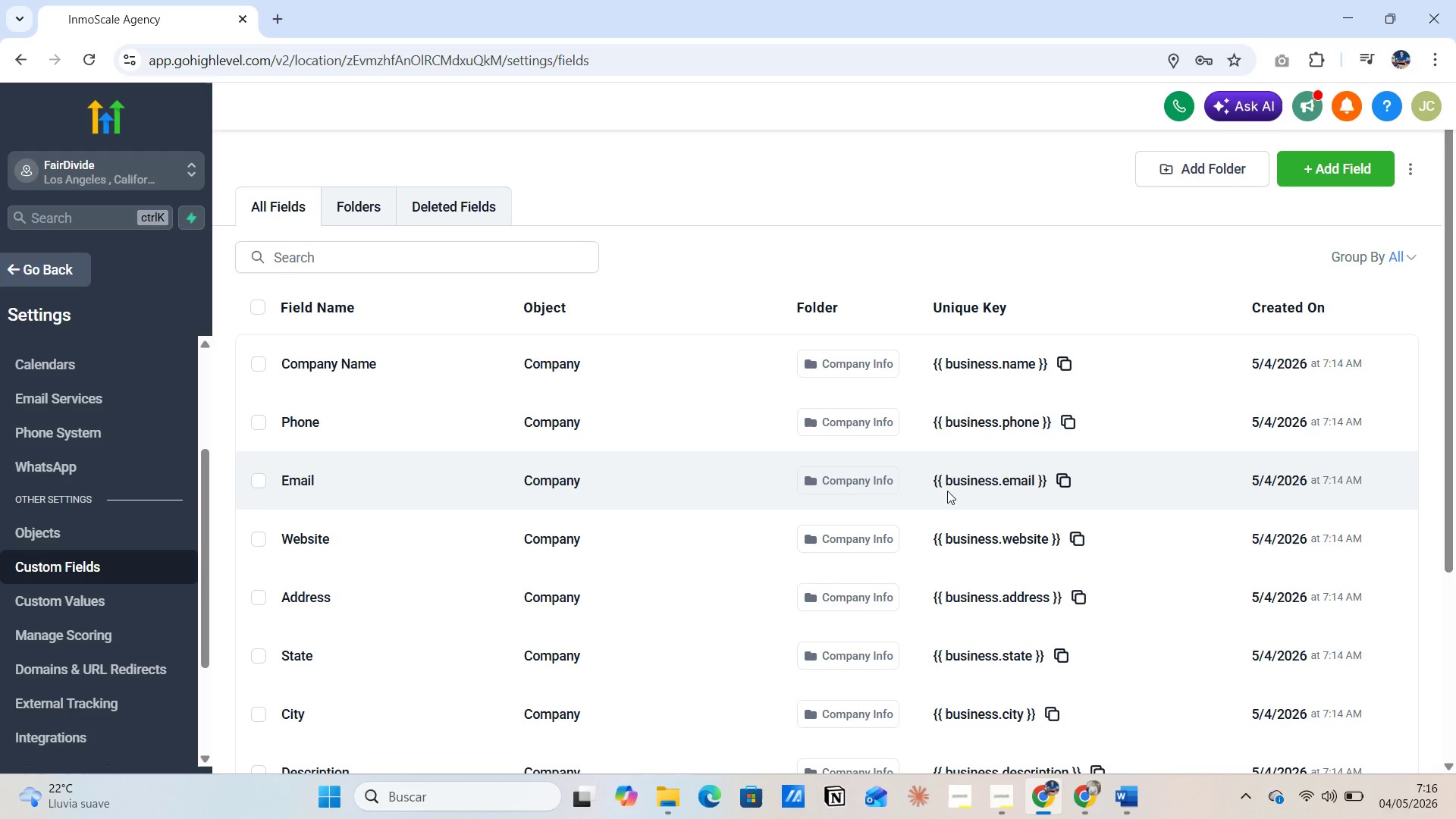 
wait(18.72)
 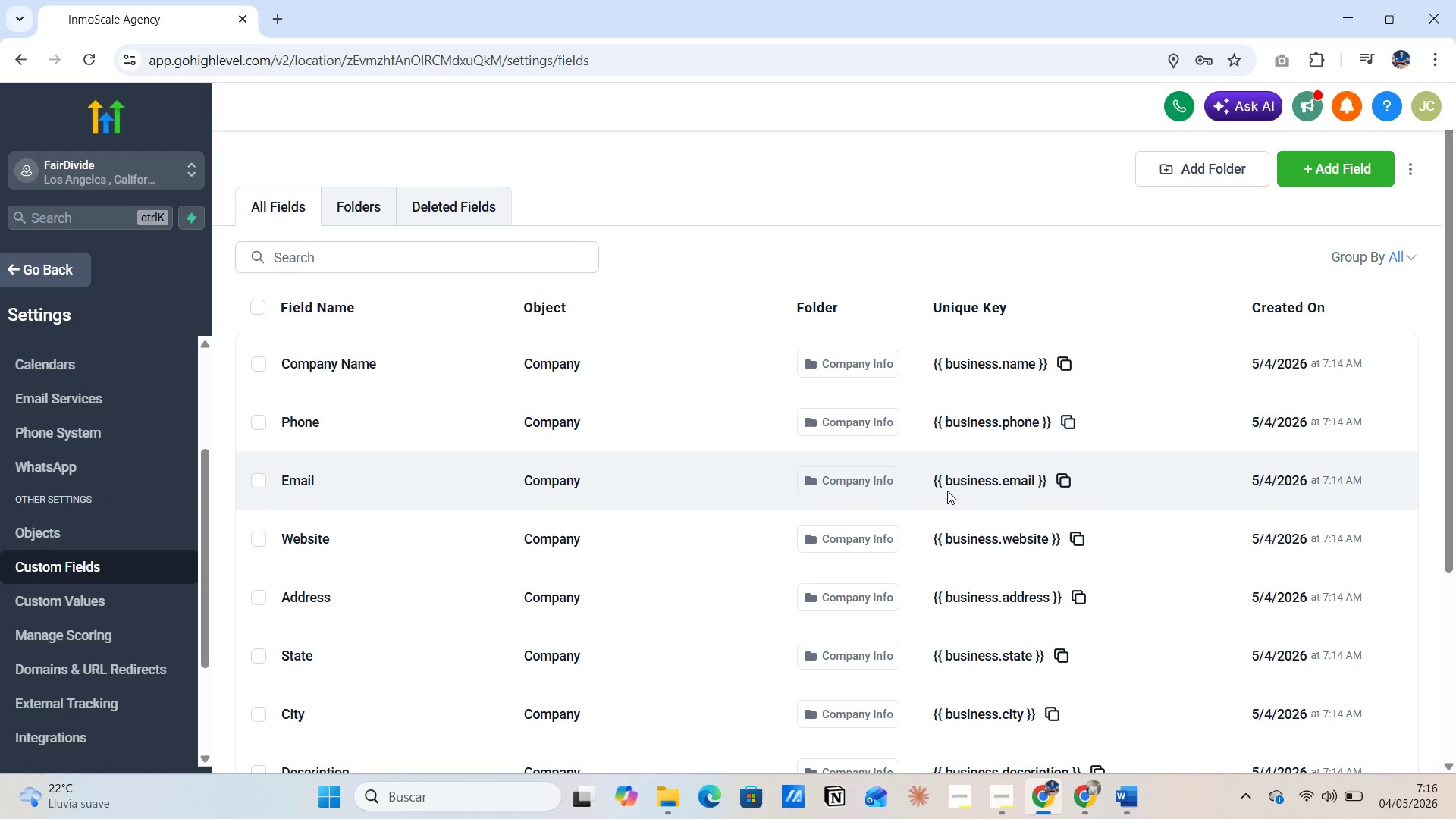 
left_click([1320, 177])
 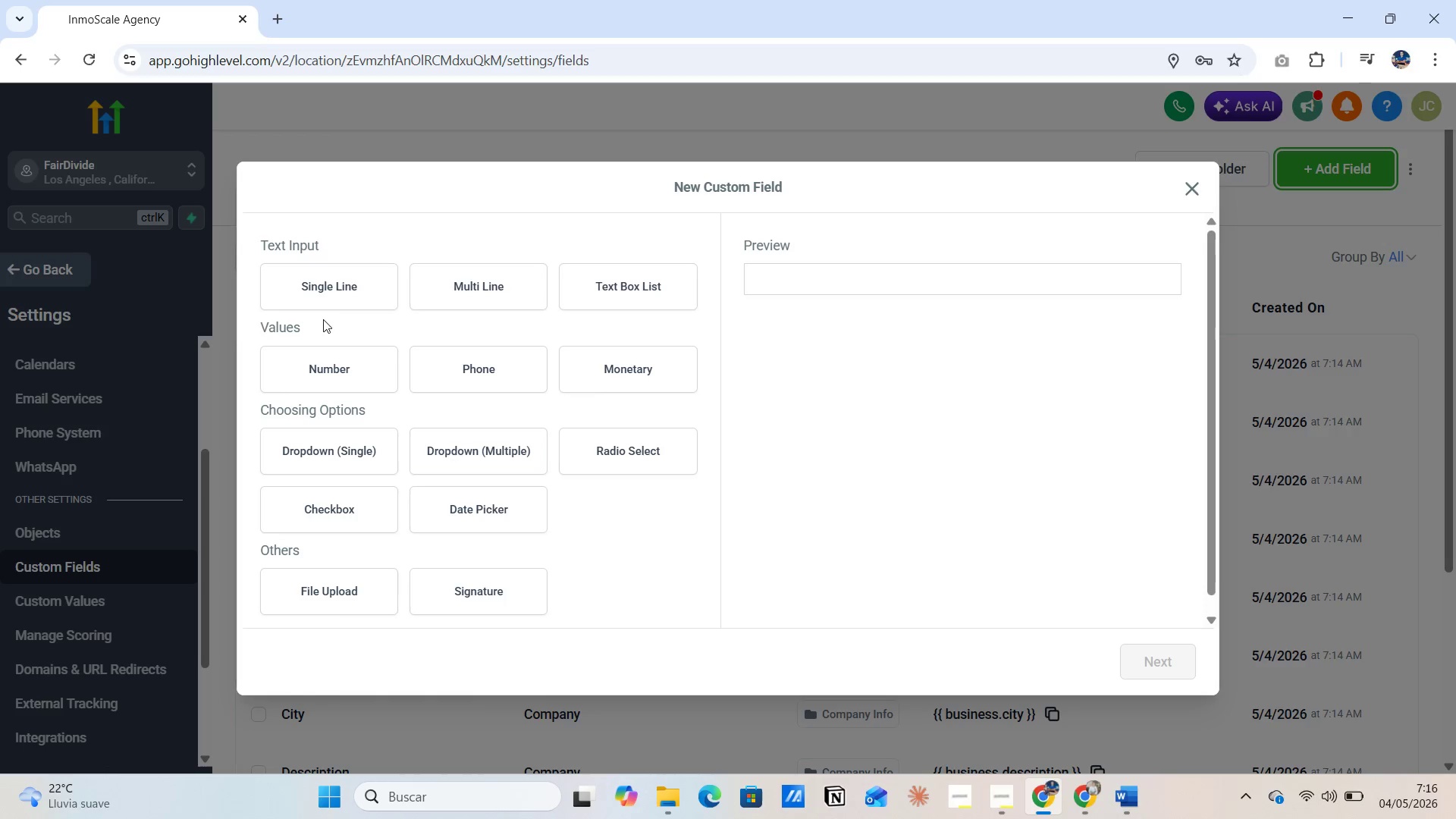 
left_click([317, 291])
 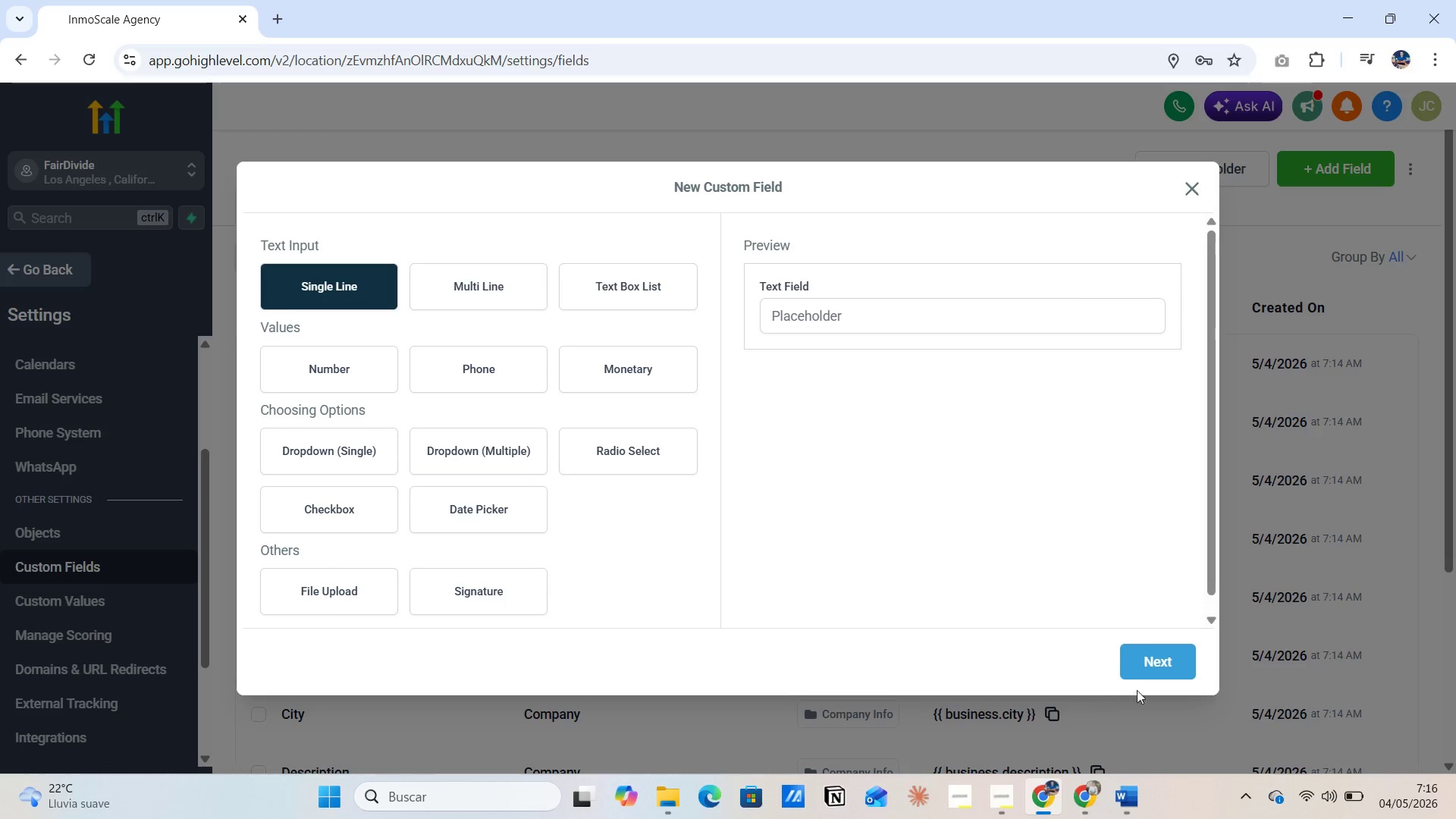 
left_click([1151, 655])
 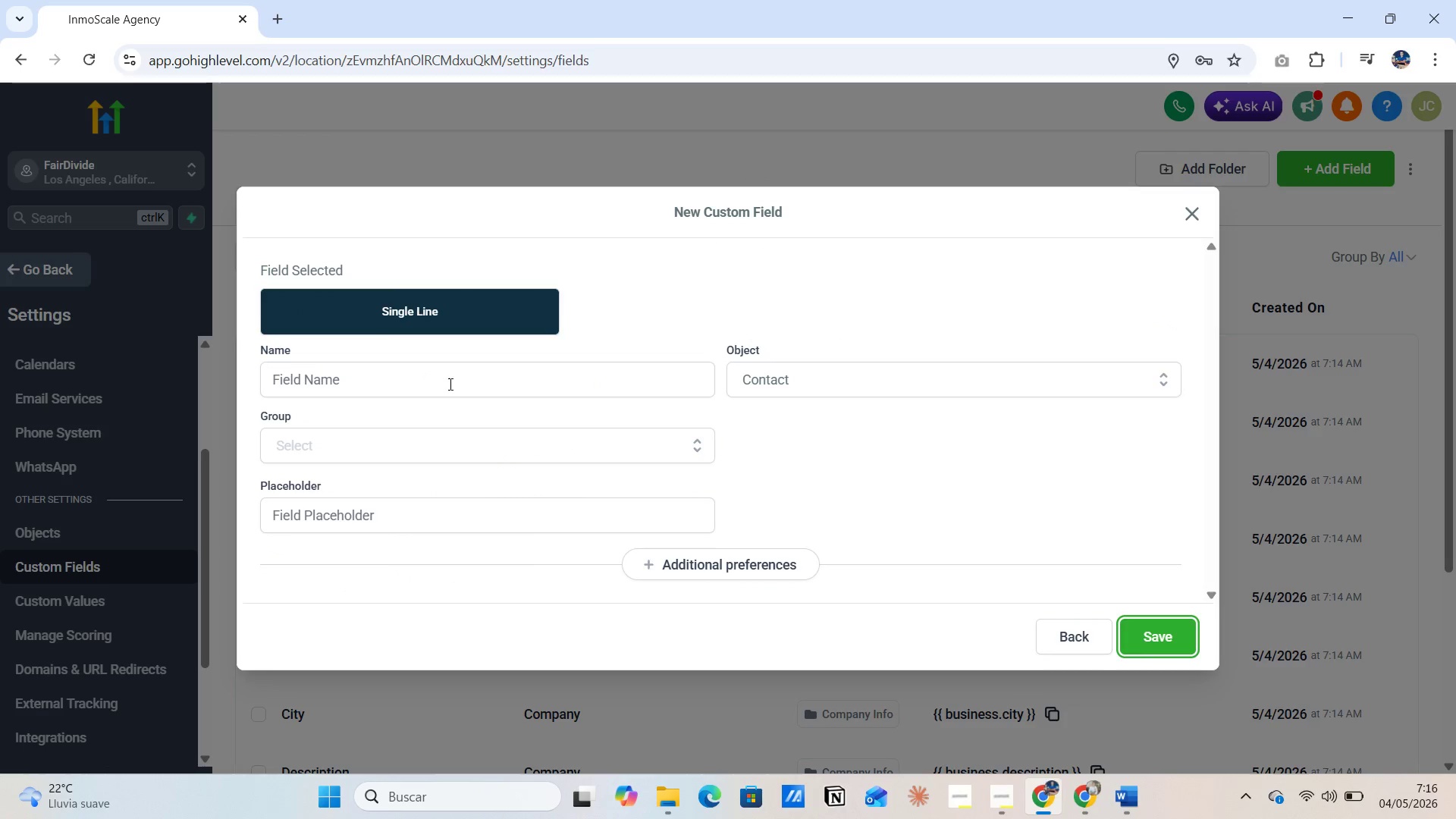 
left_click([449, 384])
 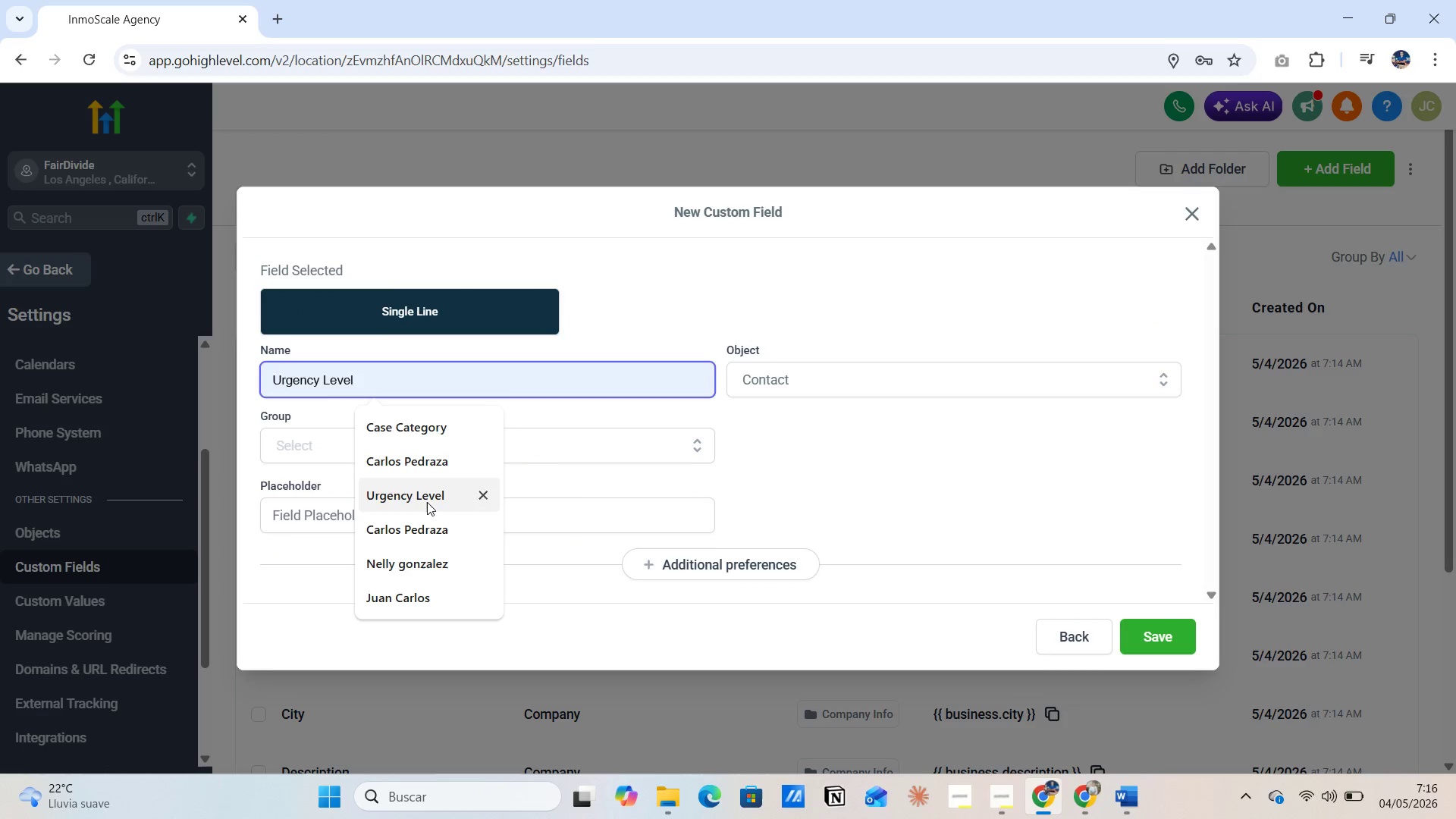 
left_click([415, 502])
 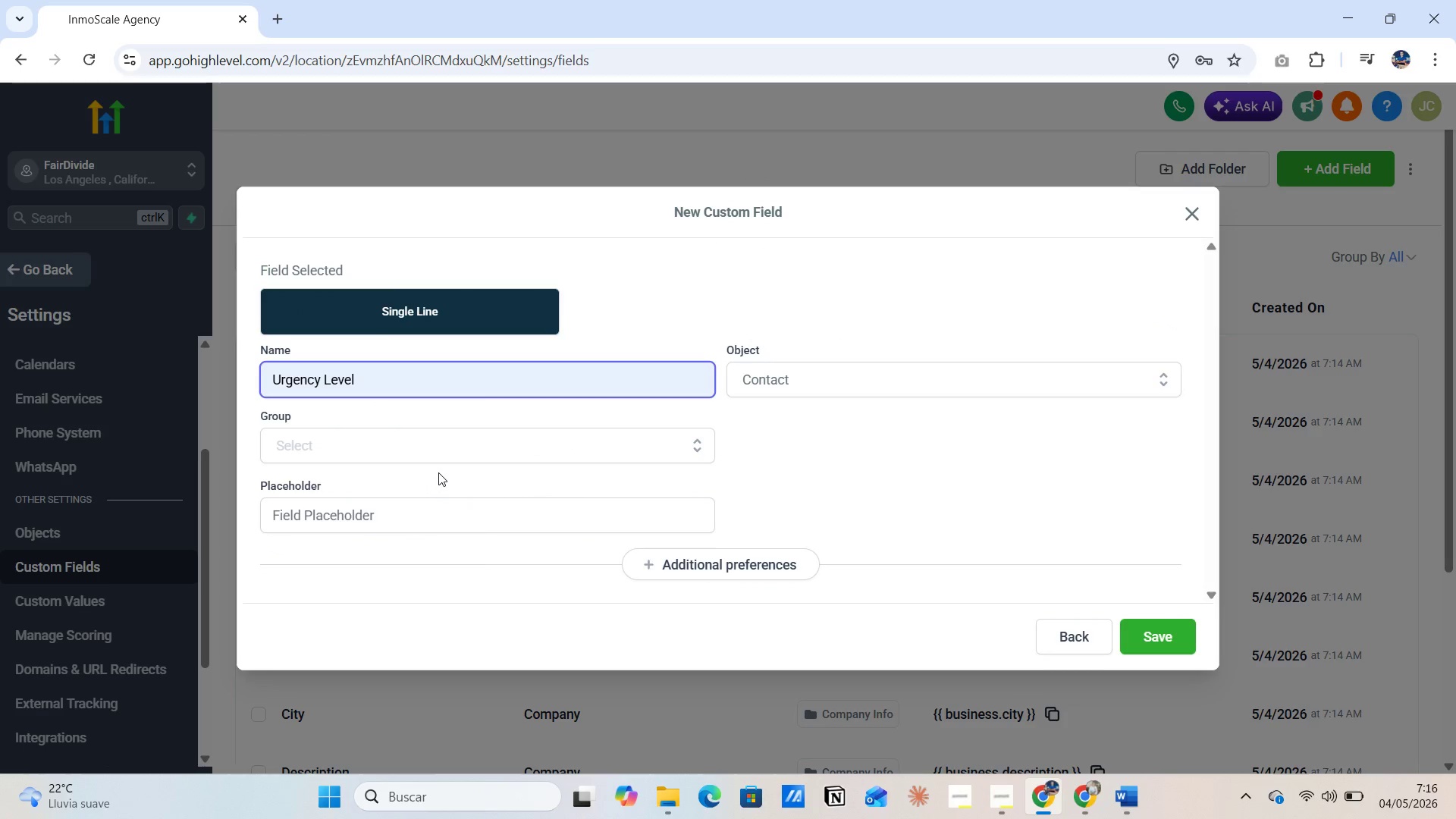 
left_click([431, 445])
 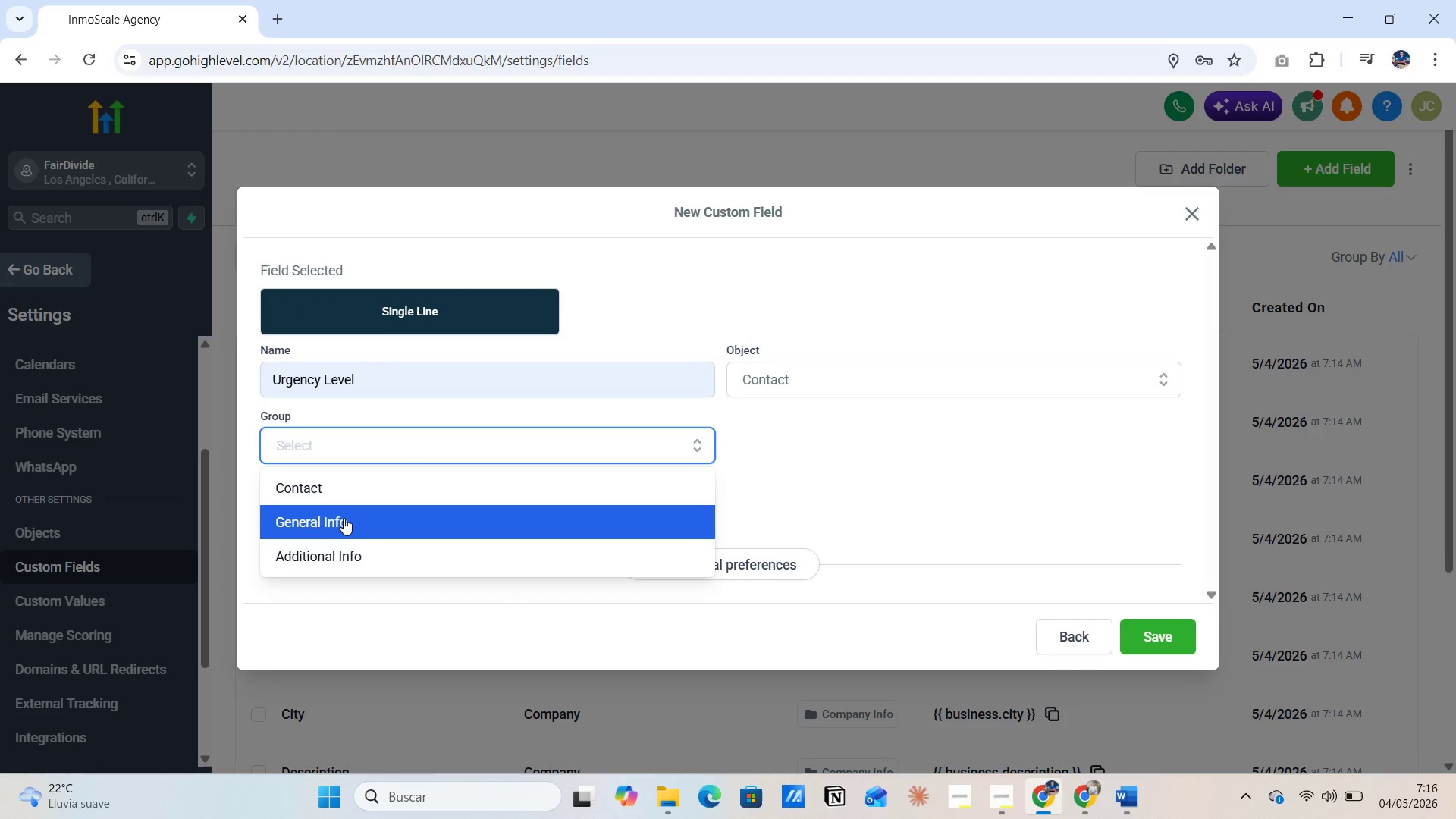 
left_click([344, 519])
 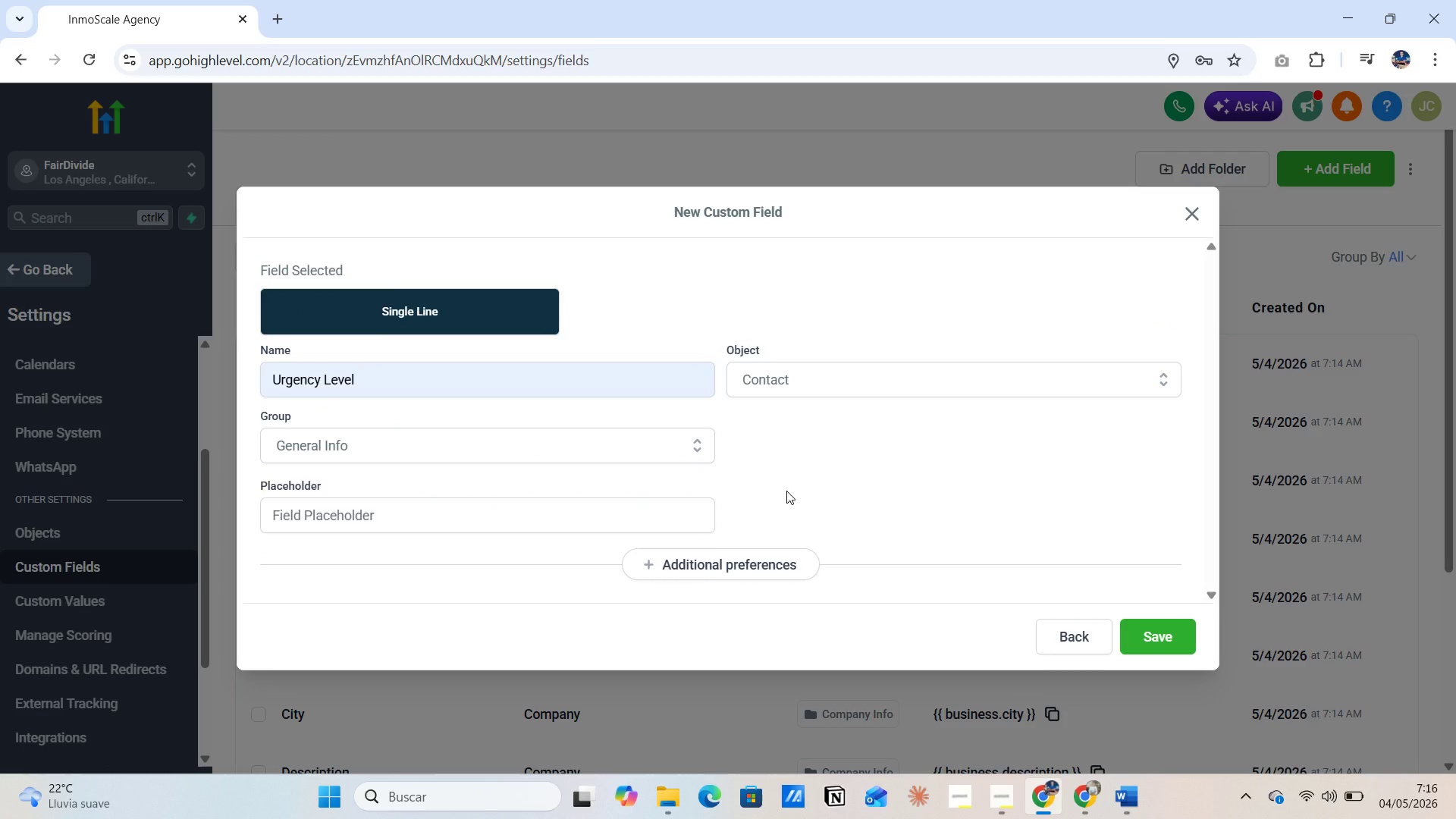 
key(PrintScreen)
 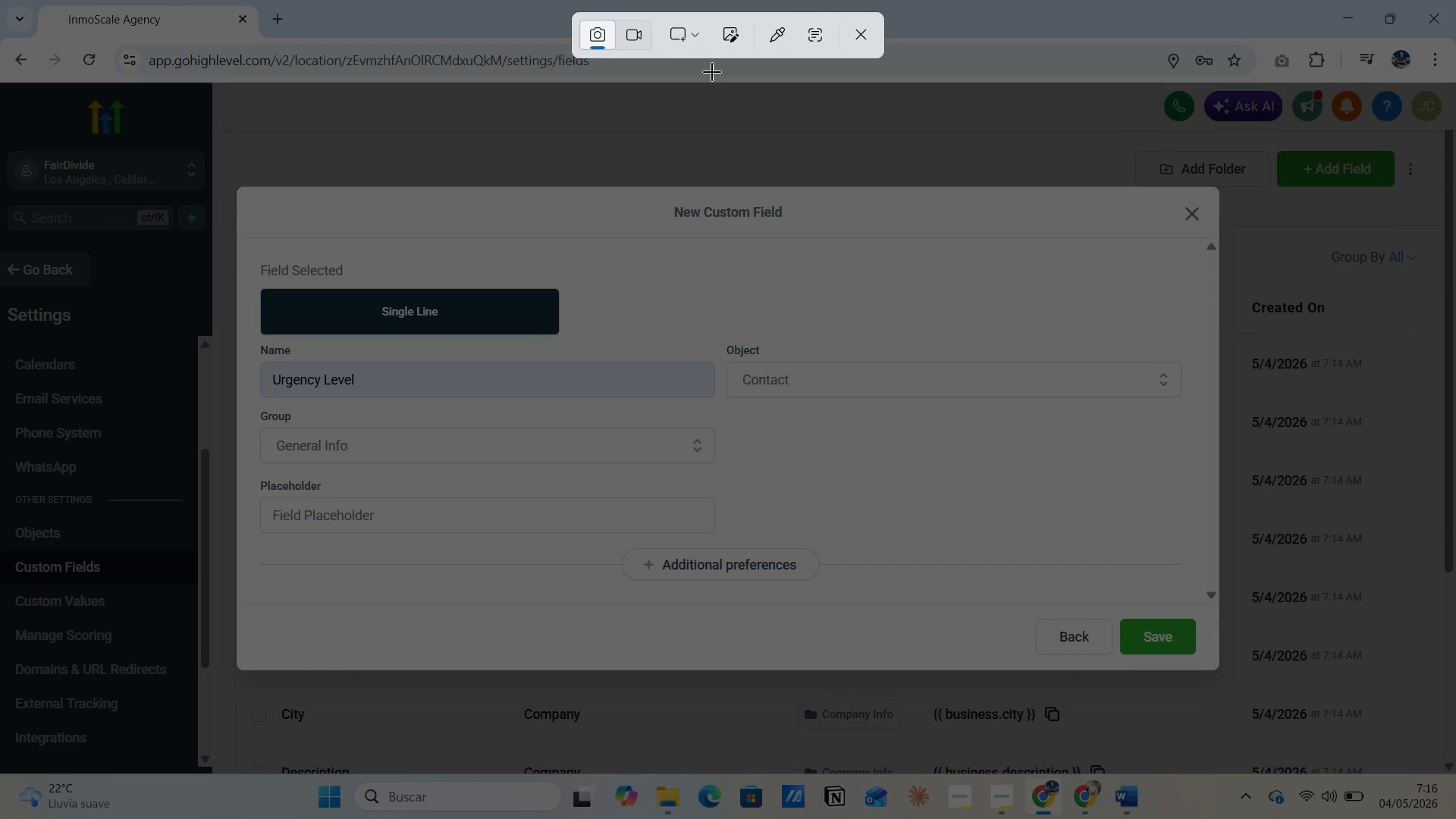 
left_click([706, 37])
 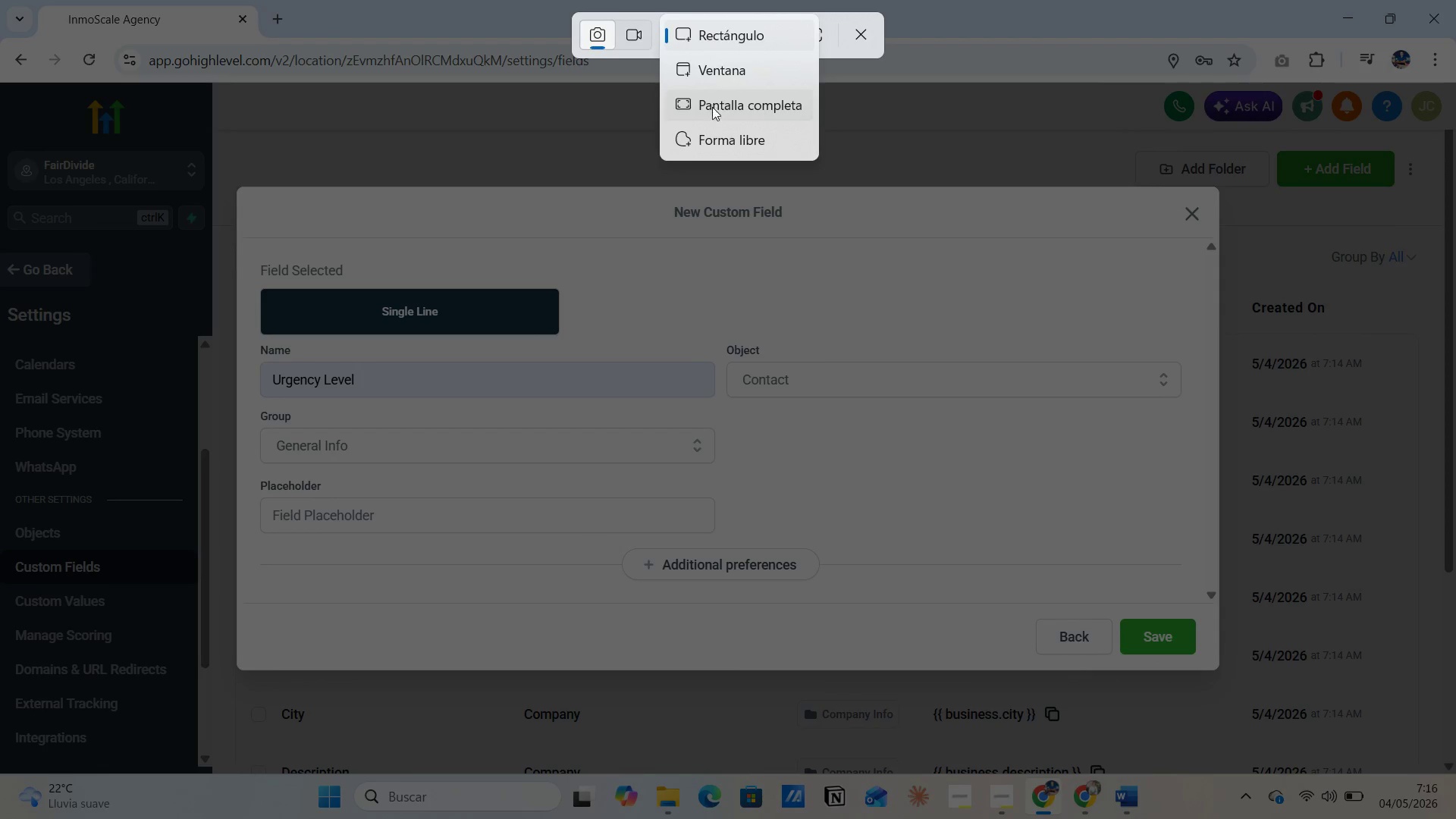 
left_click([712, 108])
 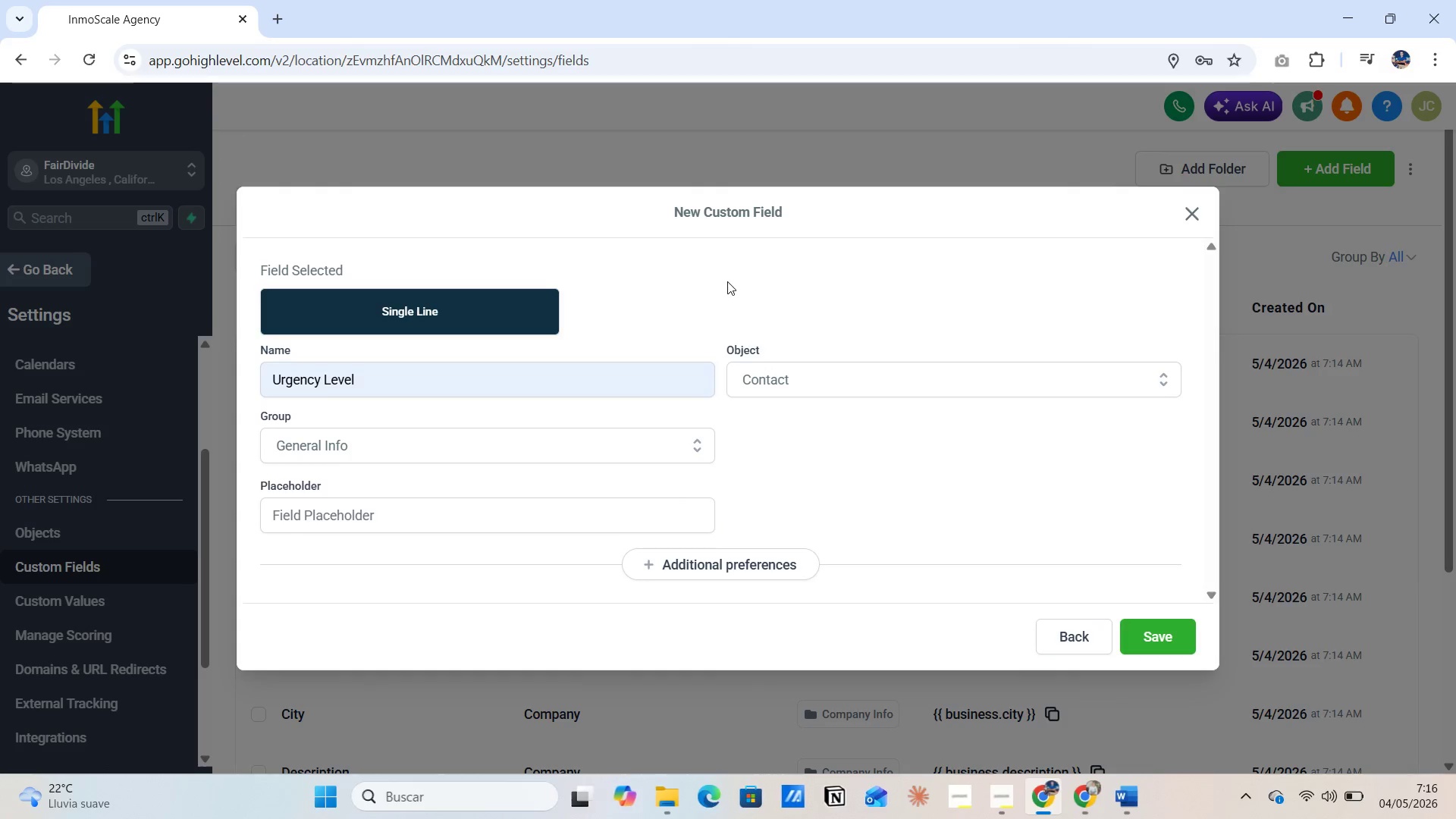 
key(Alt+Tab)
 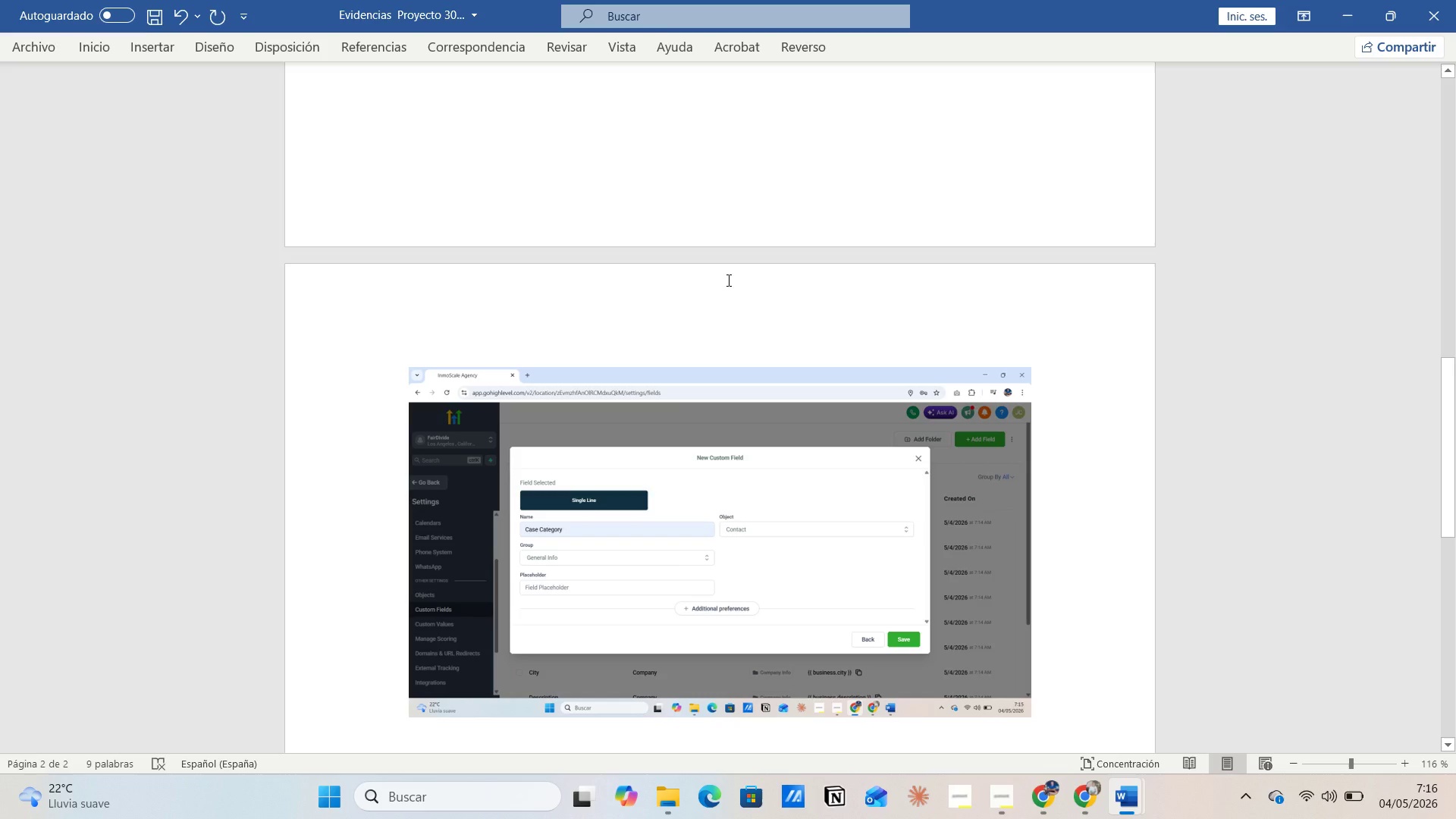 
key(Enter)
 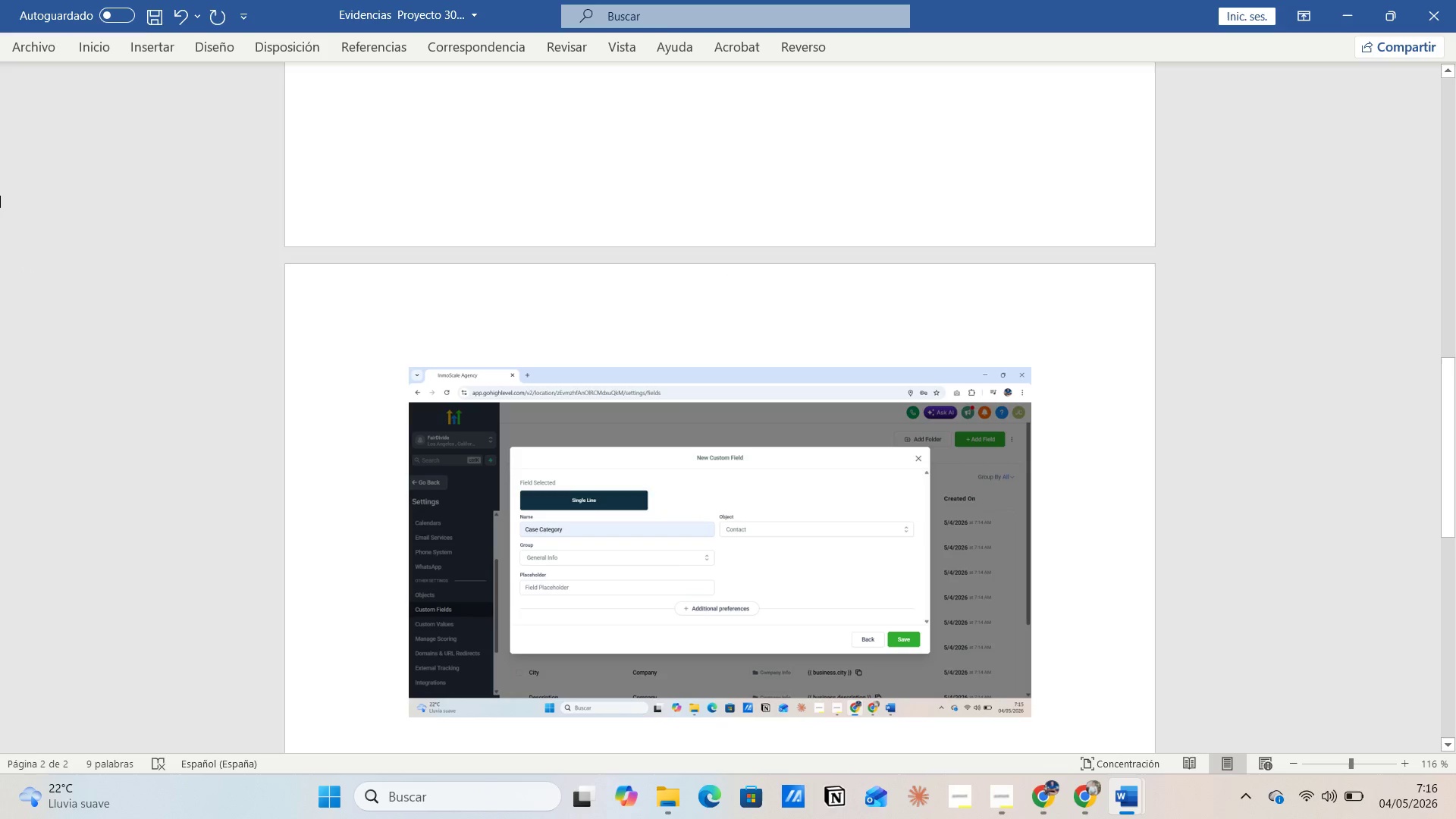 
key(Control+V)
 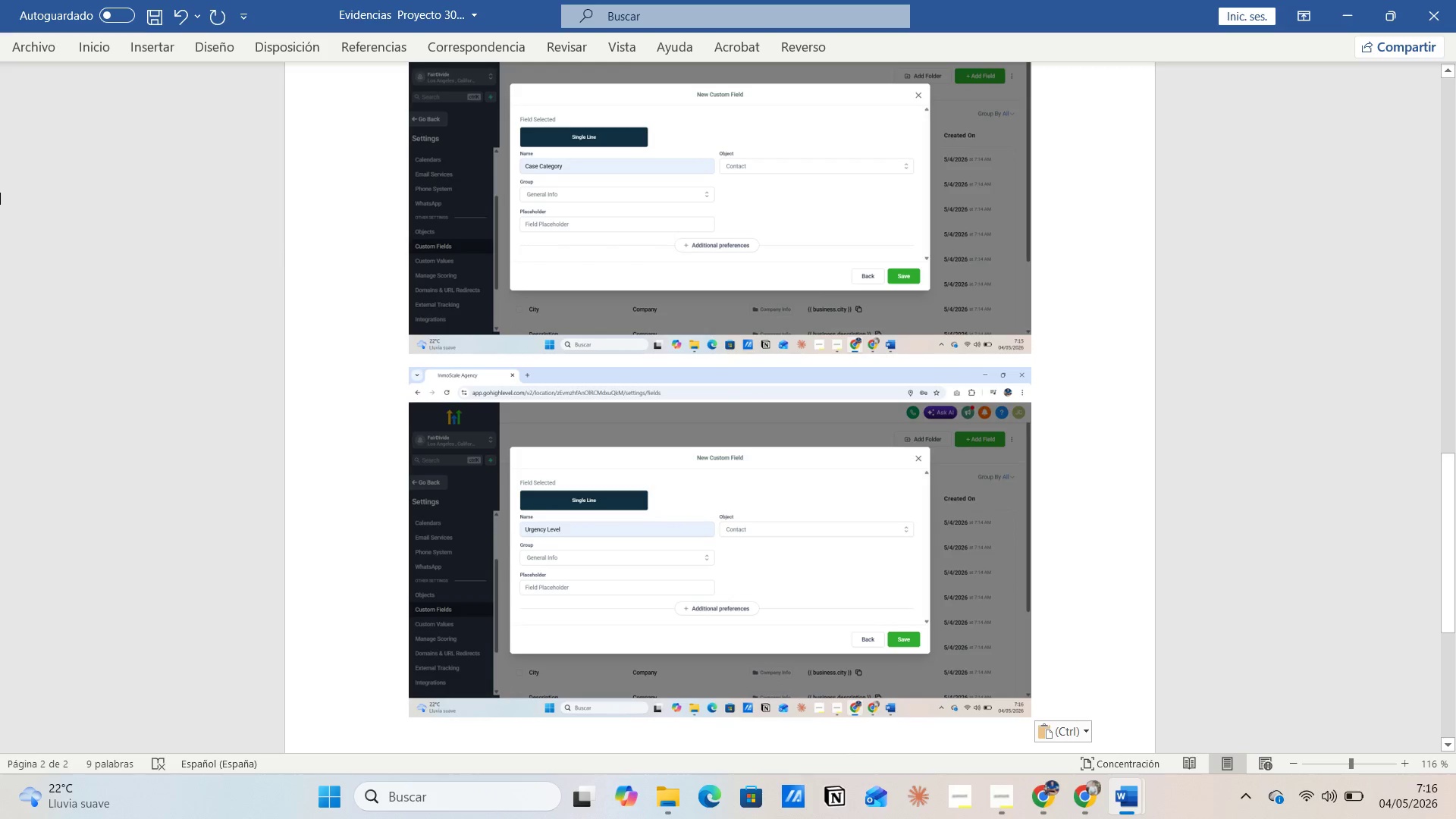 
key(Enter)
 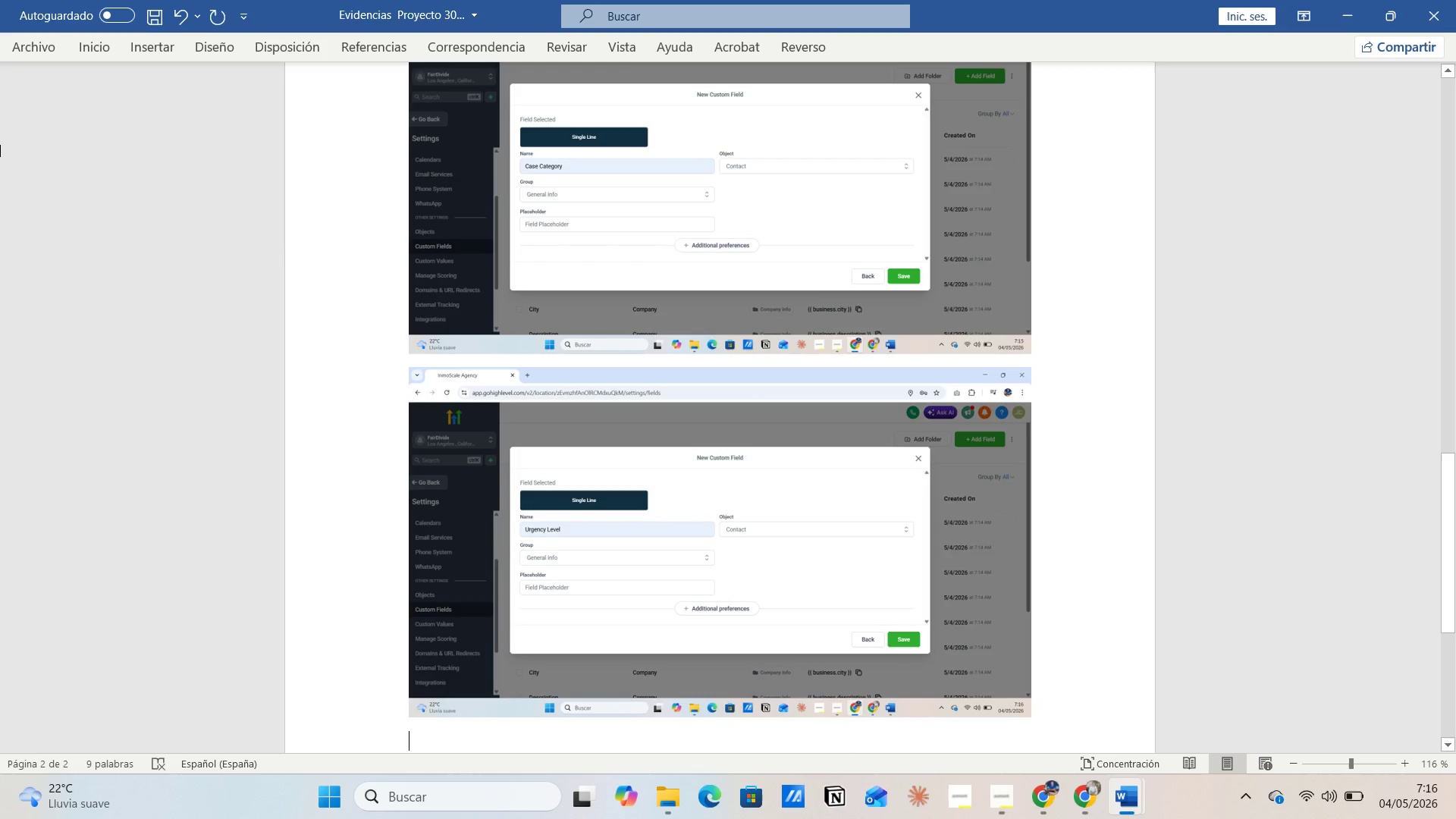 
key(Control+G)
 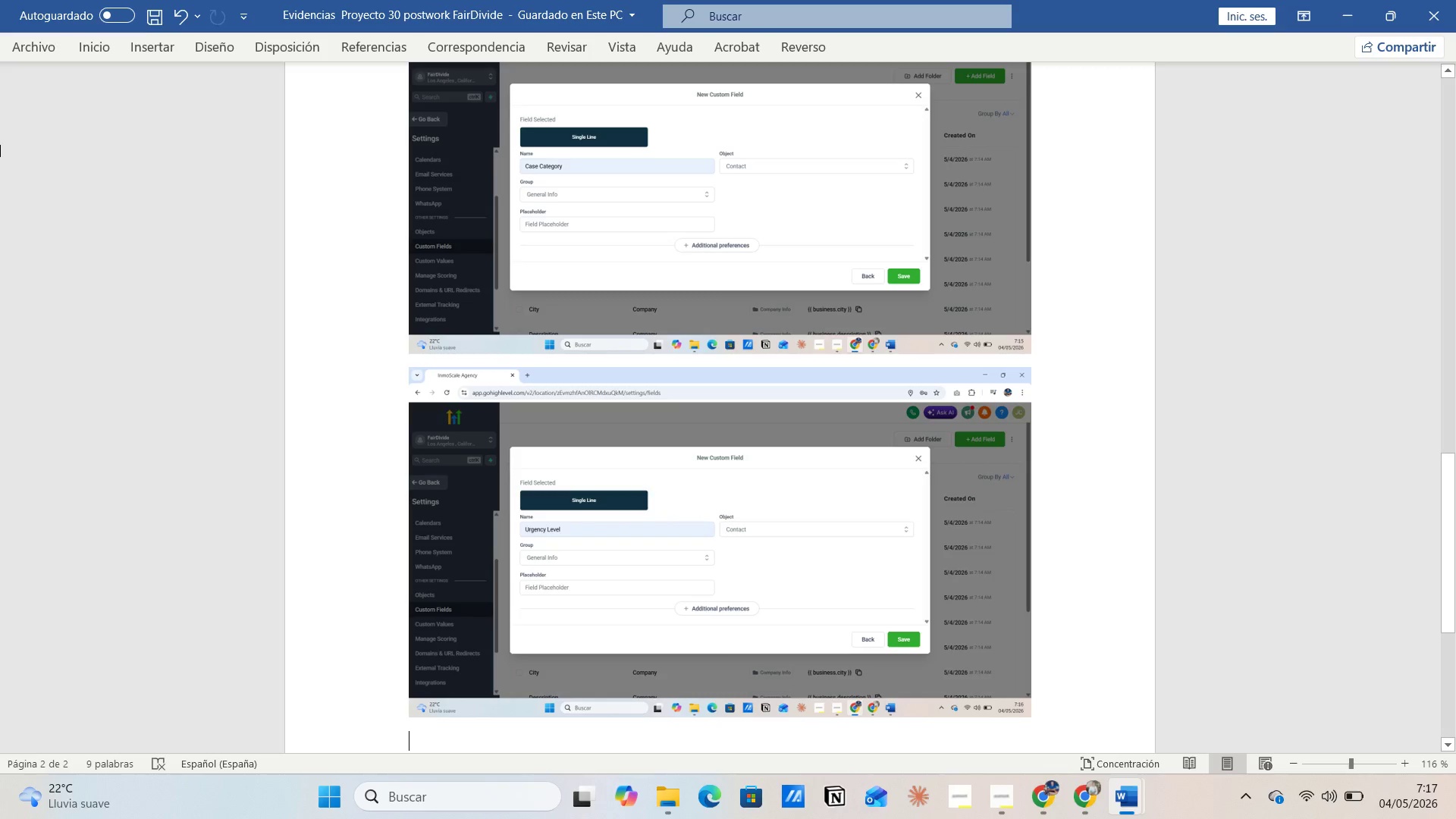 
key(Alt+AltLeft)
 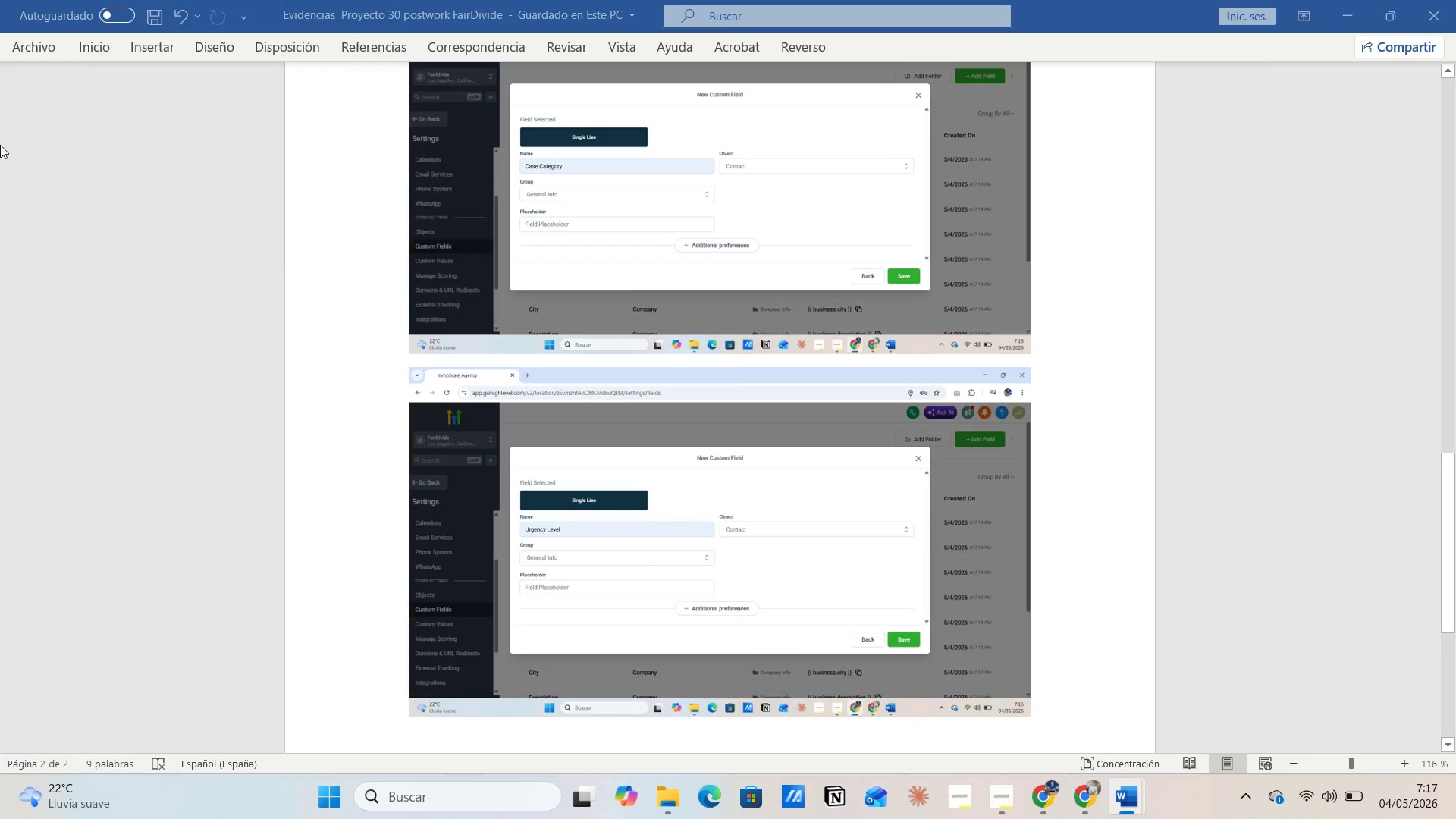 
key(Alt+Tab)
 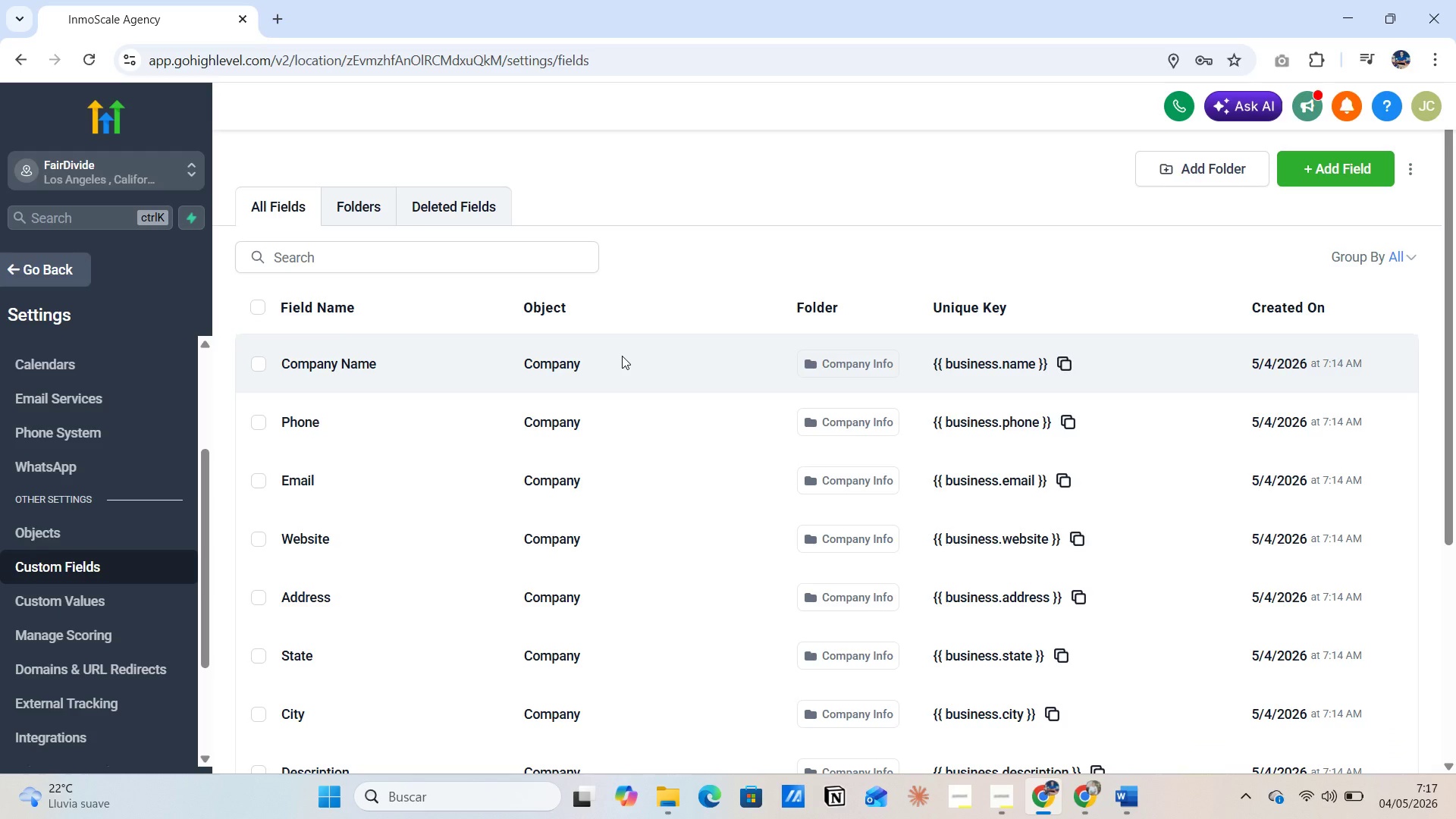 
wait(48.78)
 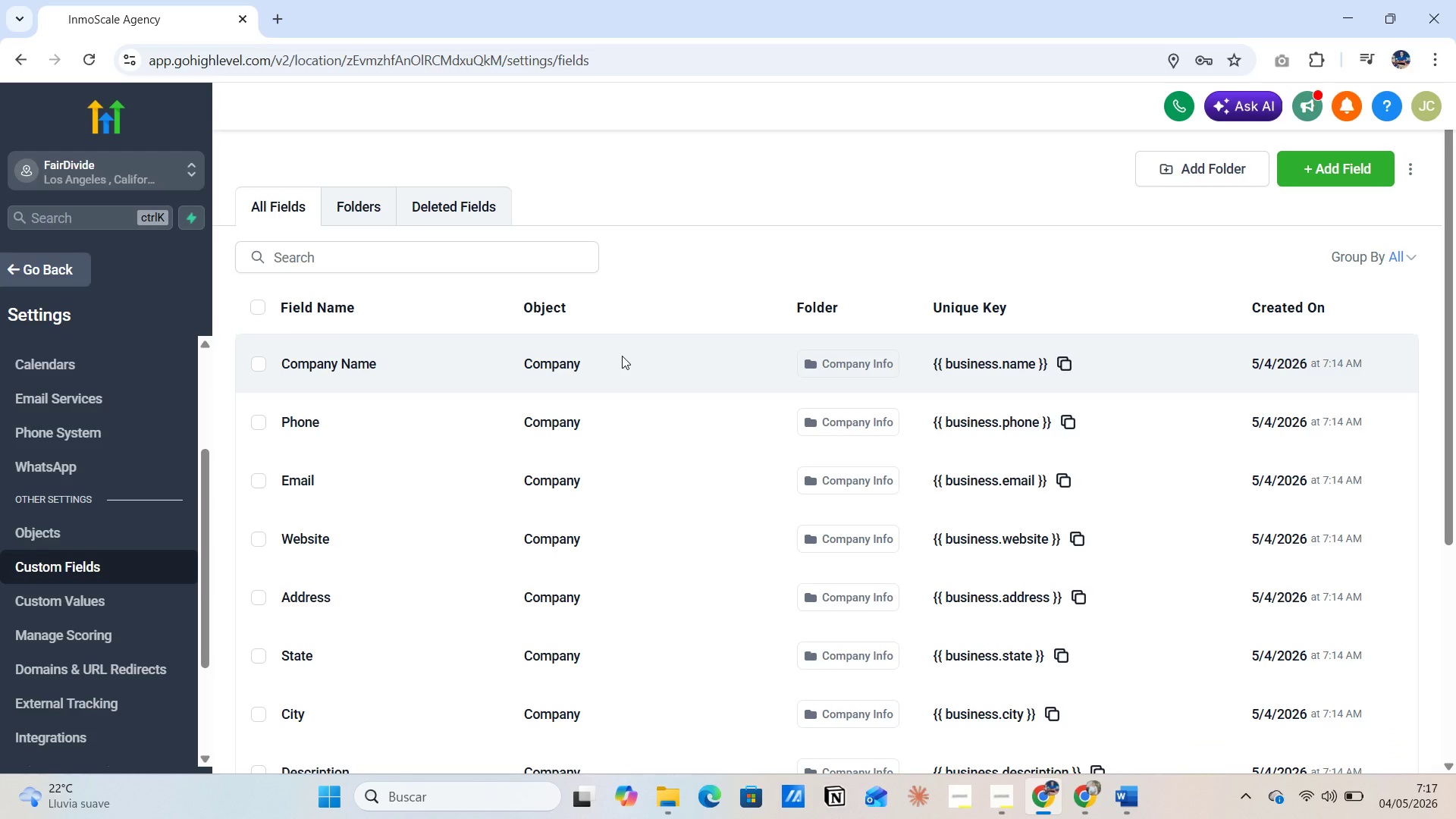 
left_click([1321, 171])
 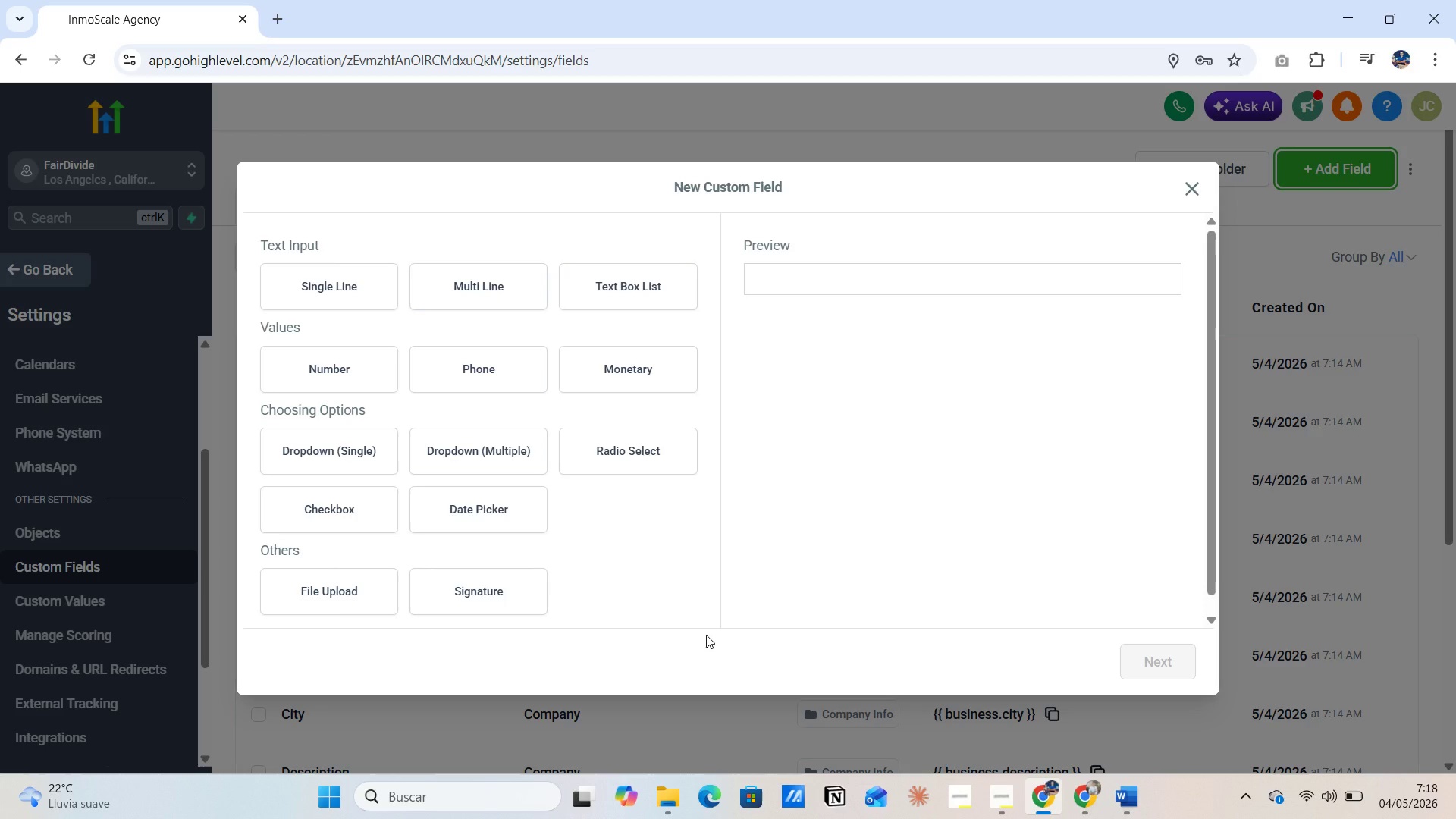 
wait(13.75)
 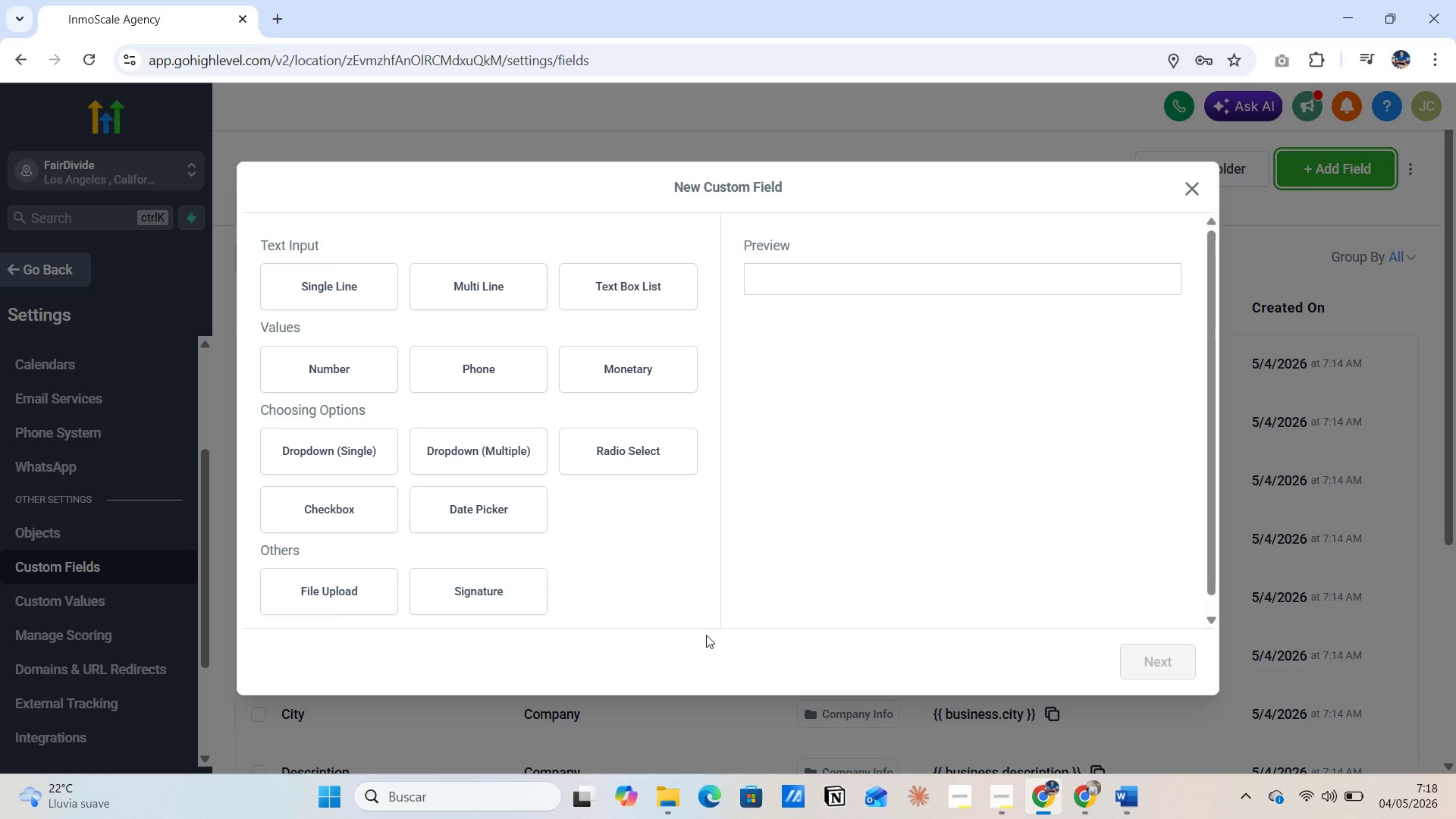 
left_click([1189, 197])
 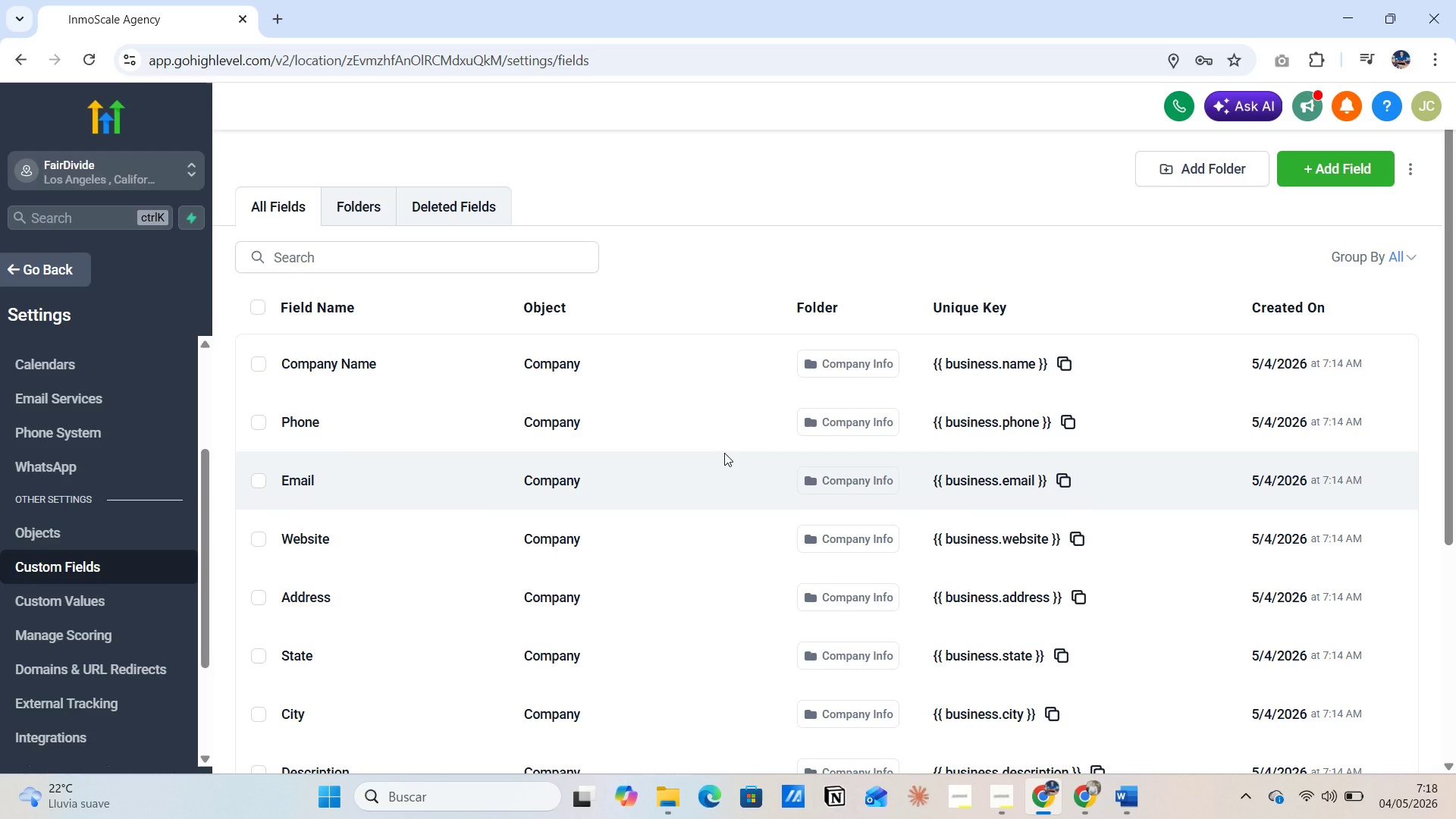 
wait(11.55)
 